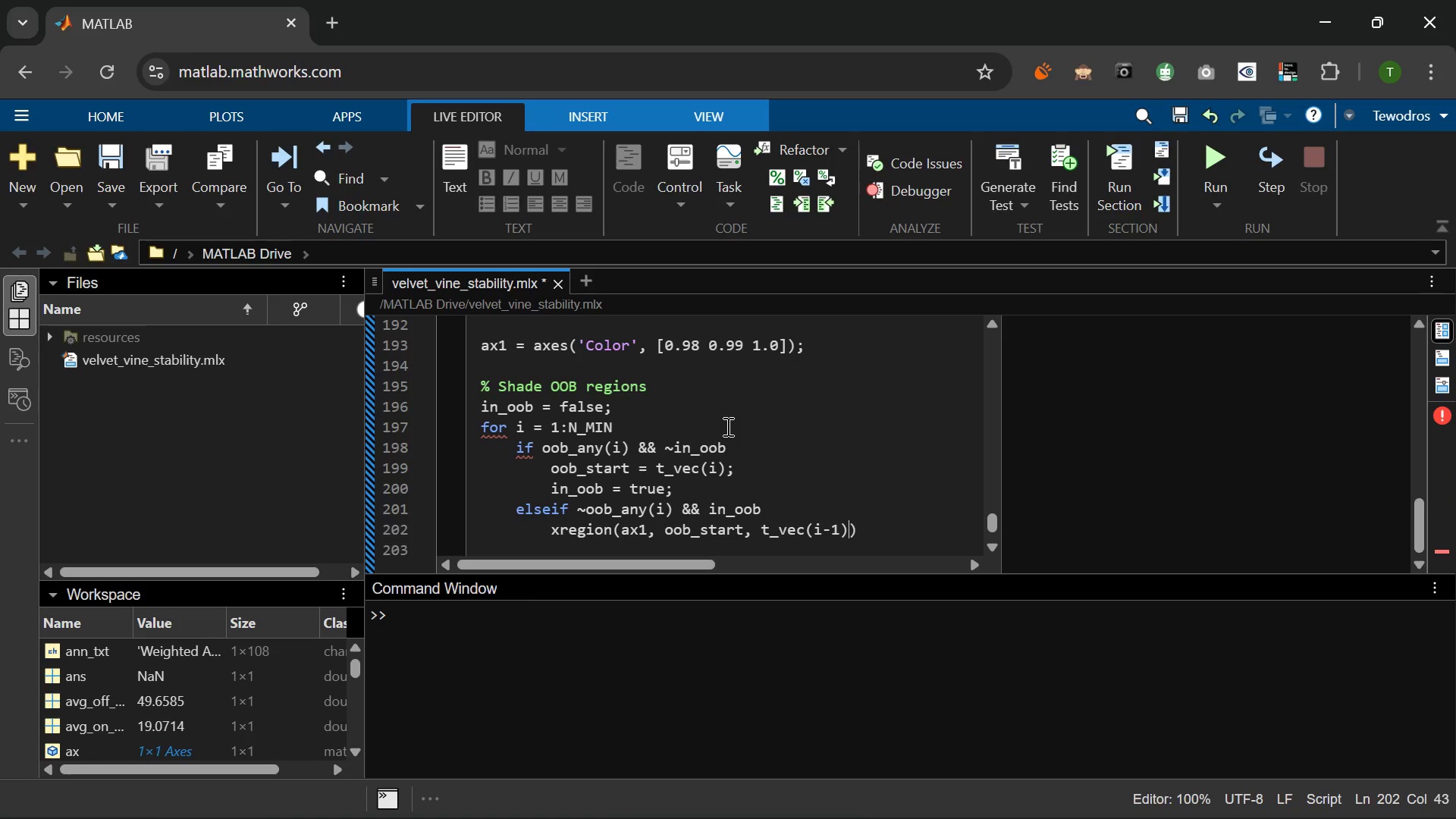 
key(Comma)
 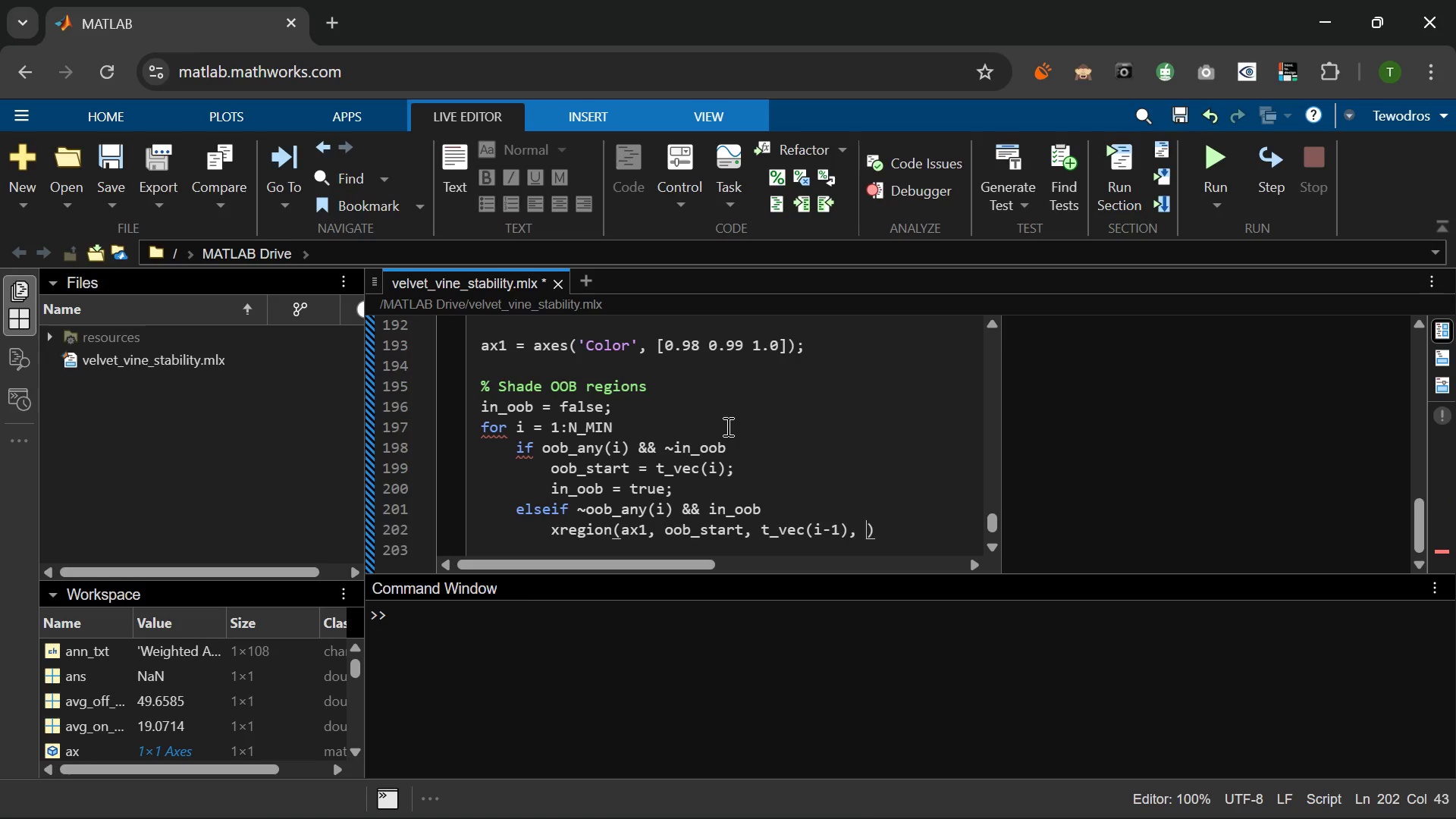 
key(Space)
 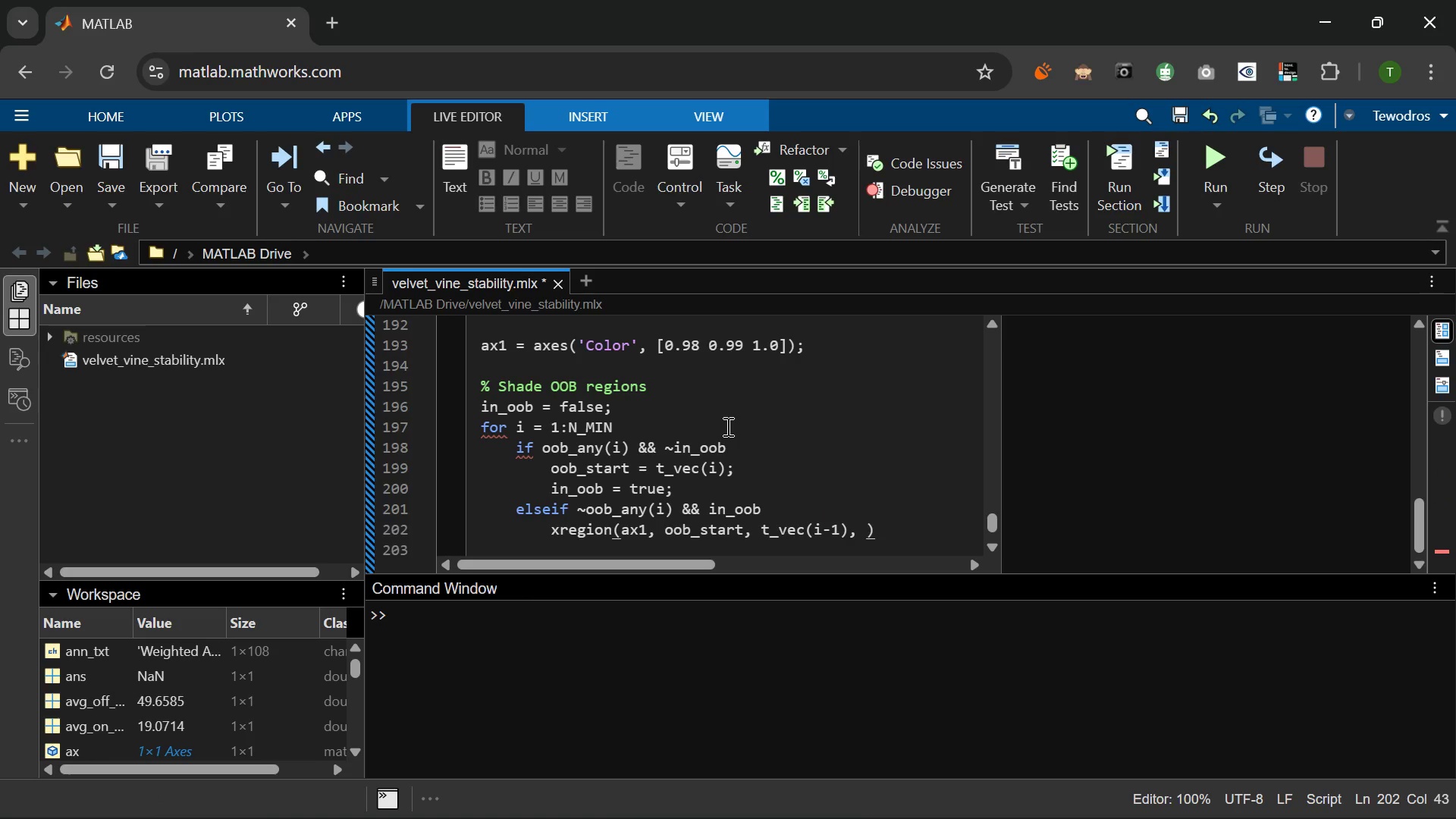 
key(Period)
 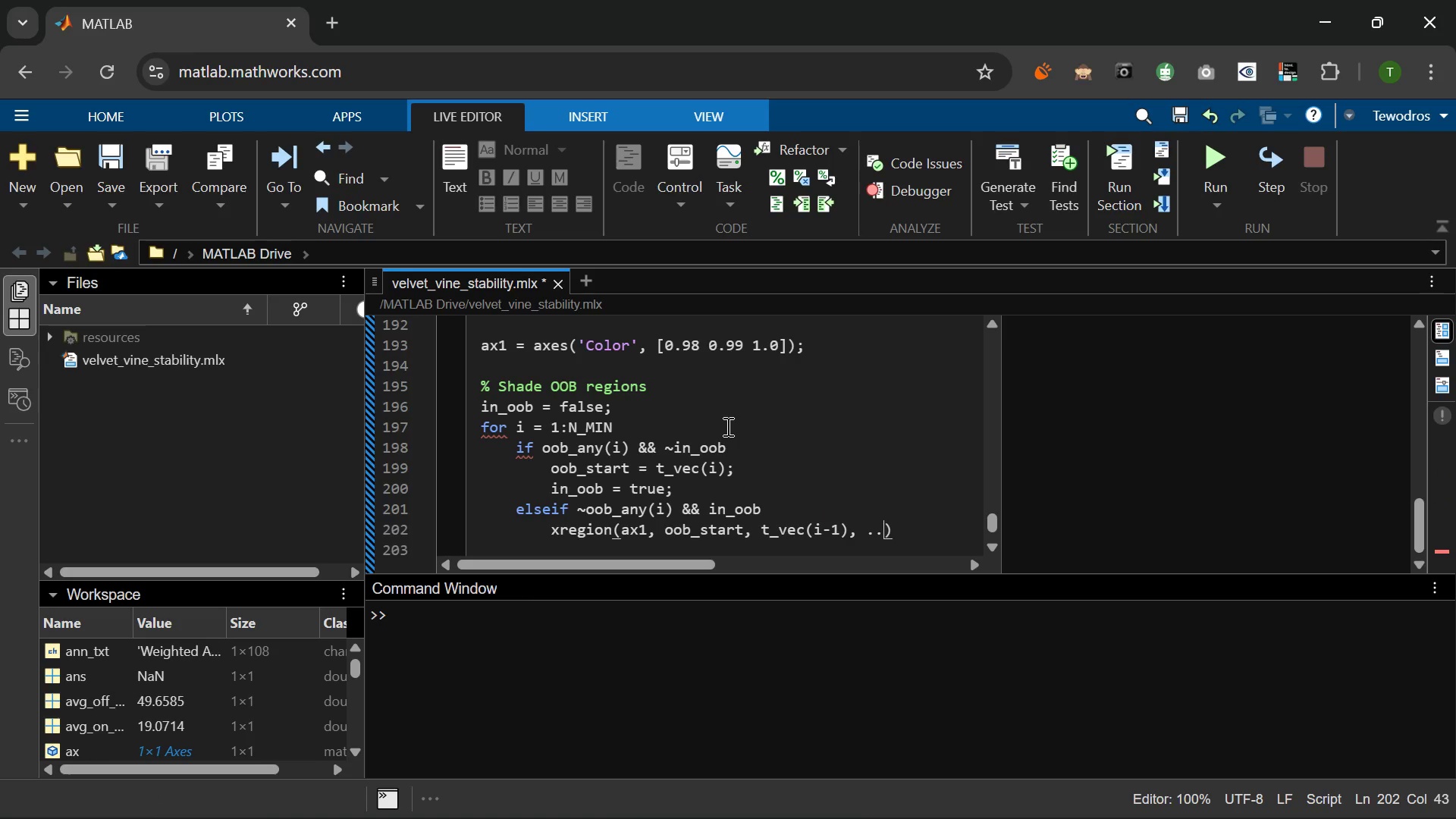 
key(Period)
 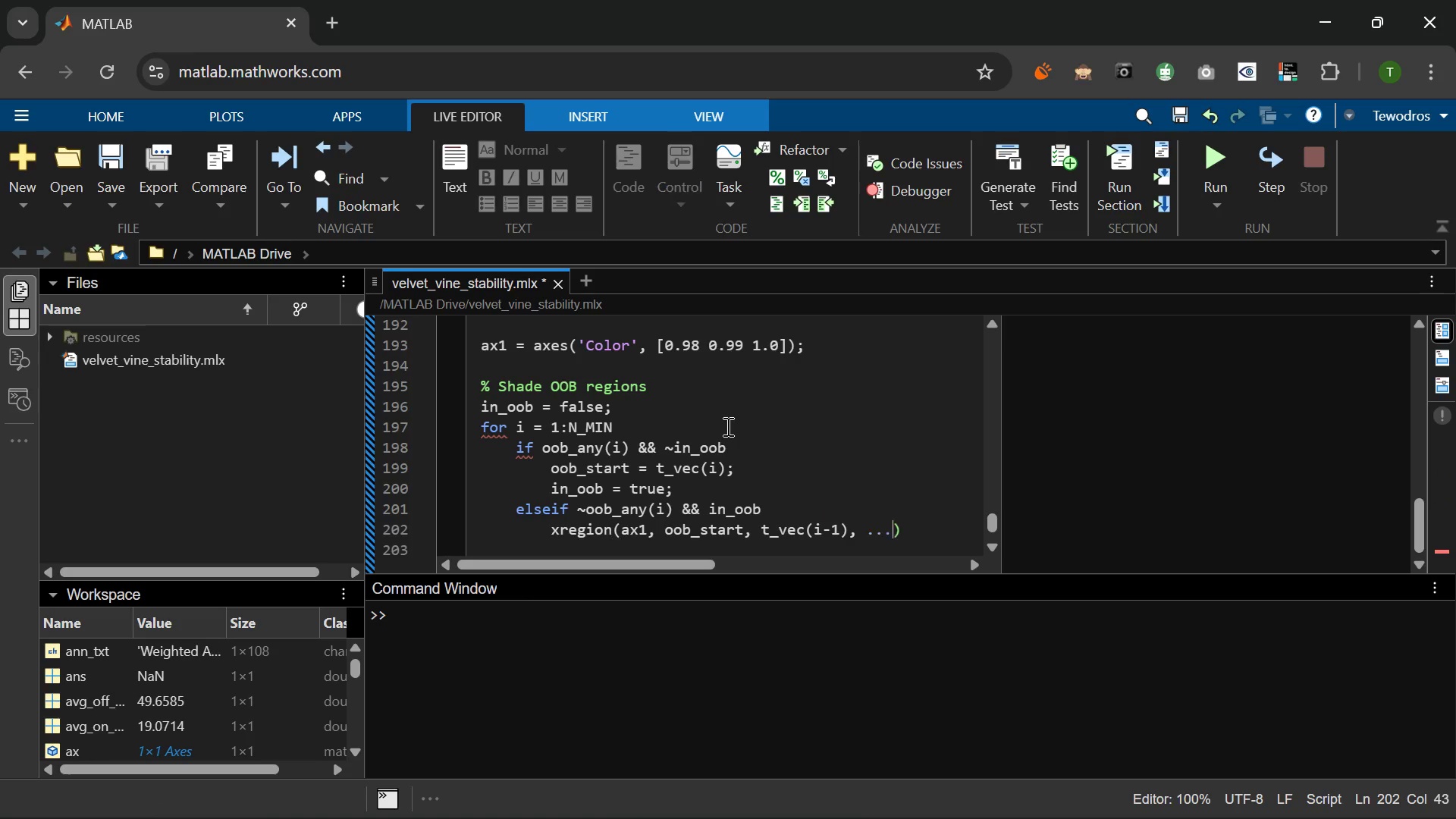 
key(Period)
 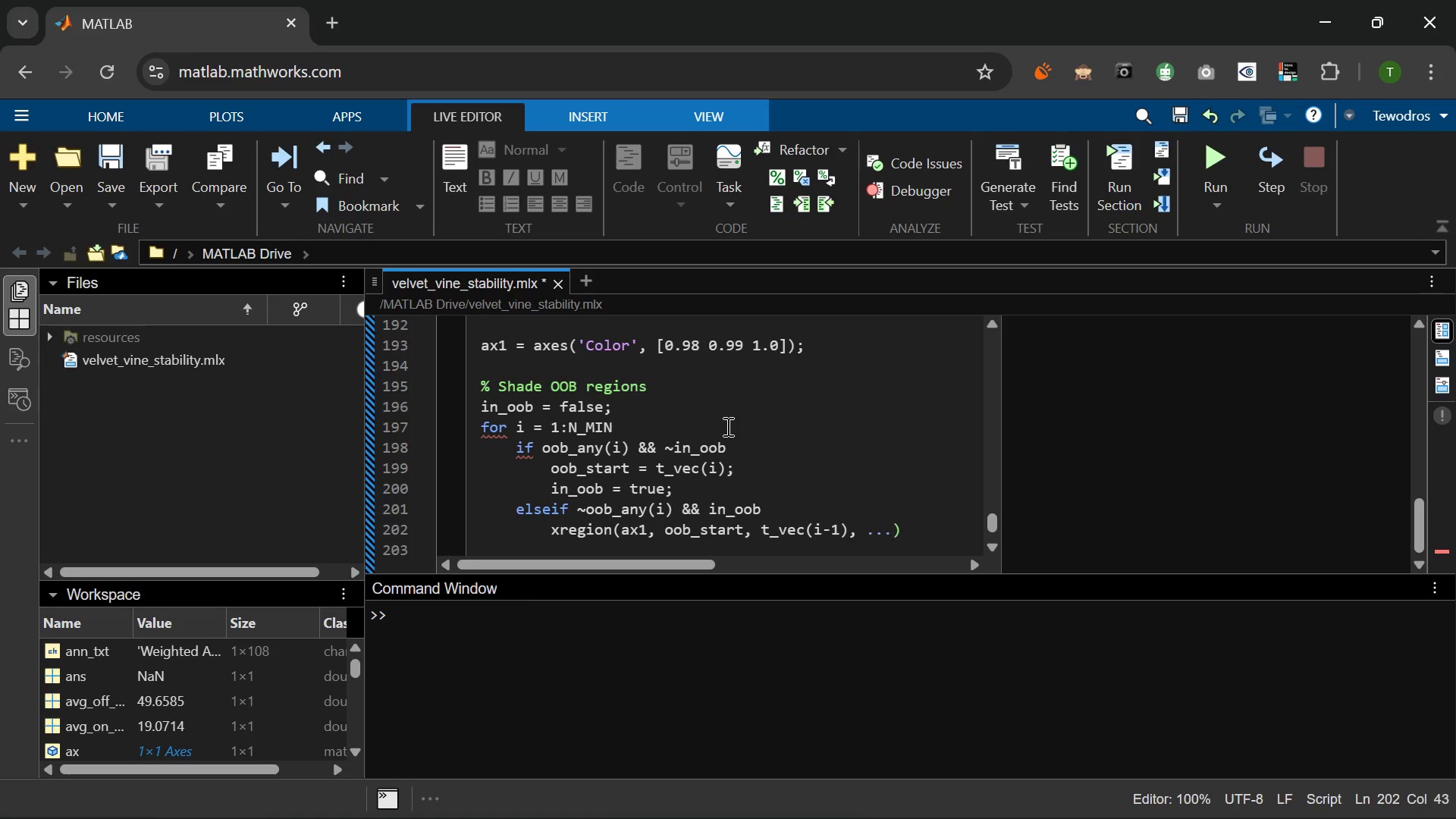 
key(Enter)
 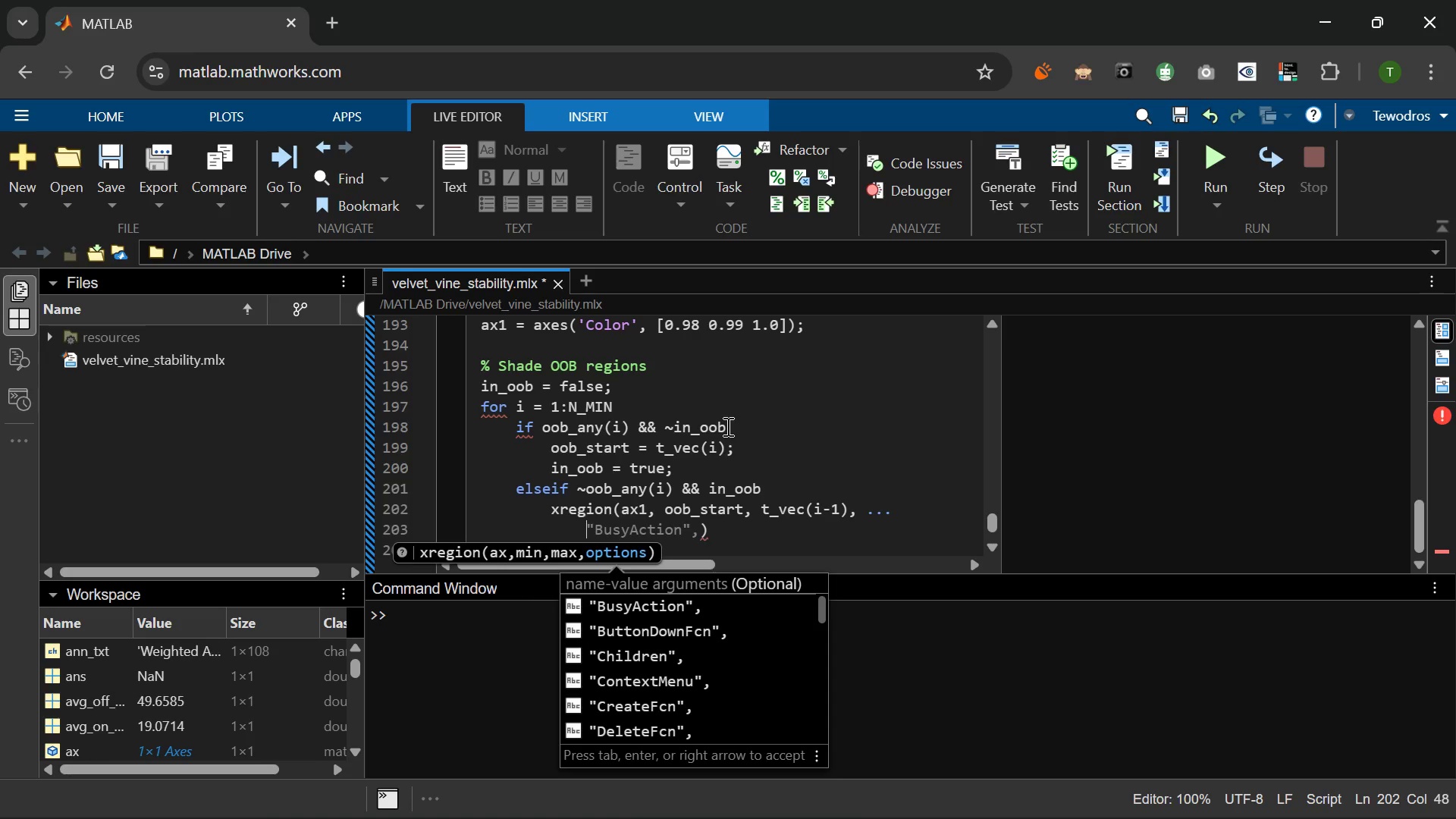 
type('Face)
 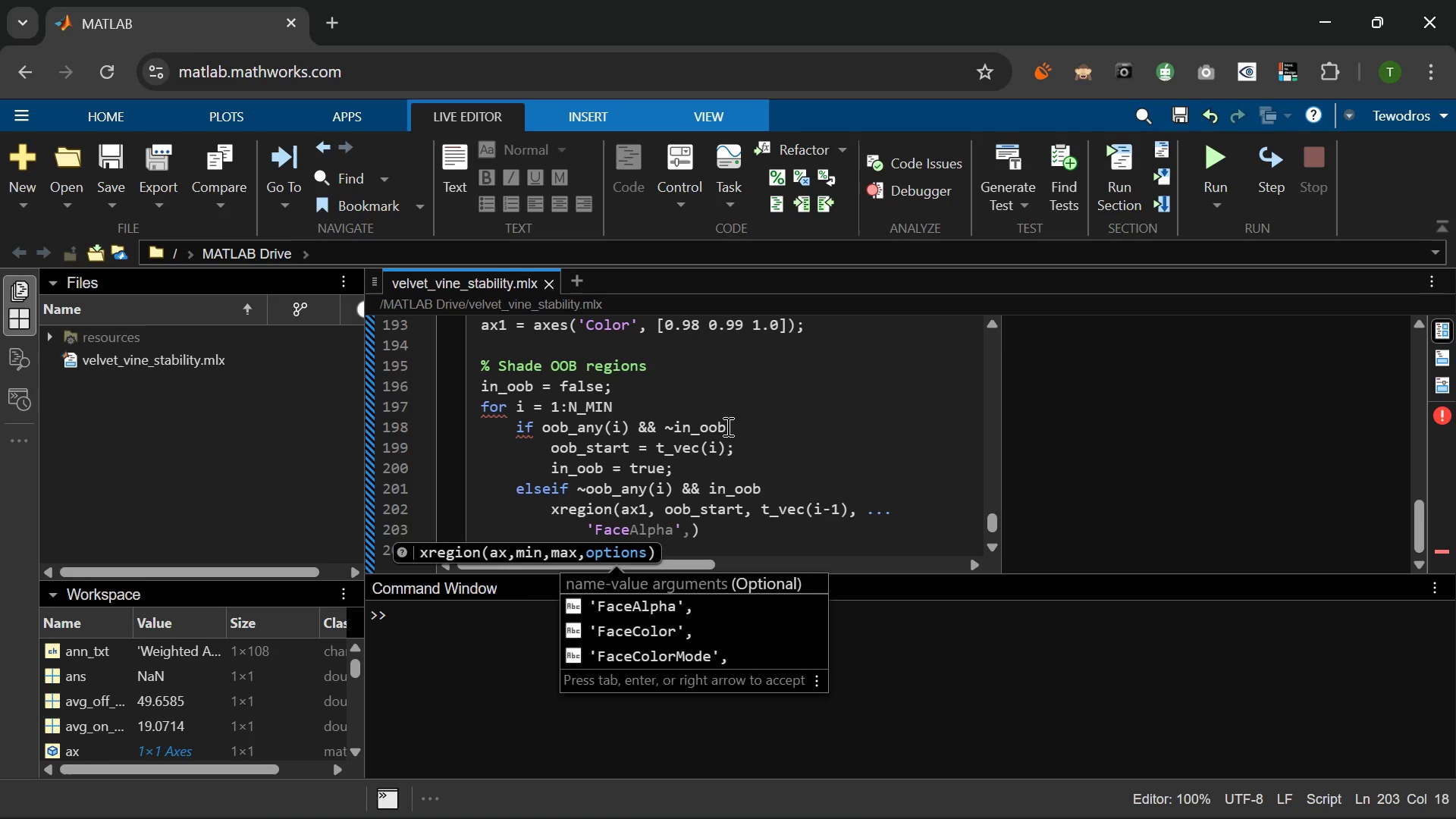 
wait(23.66)
 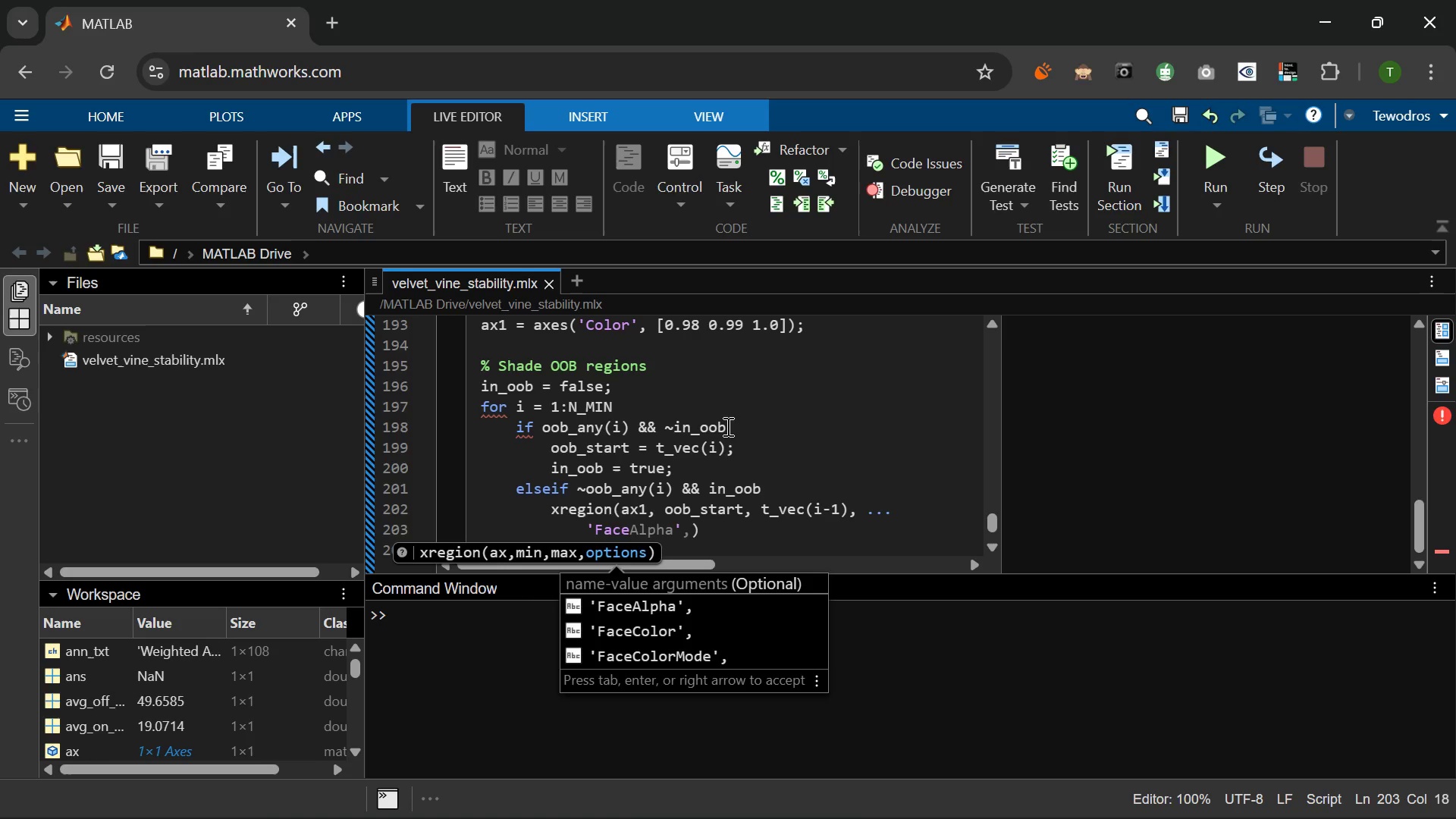 
type(Color)
 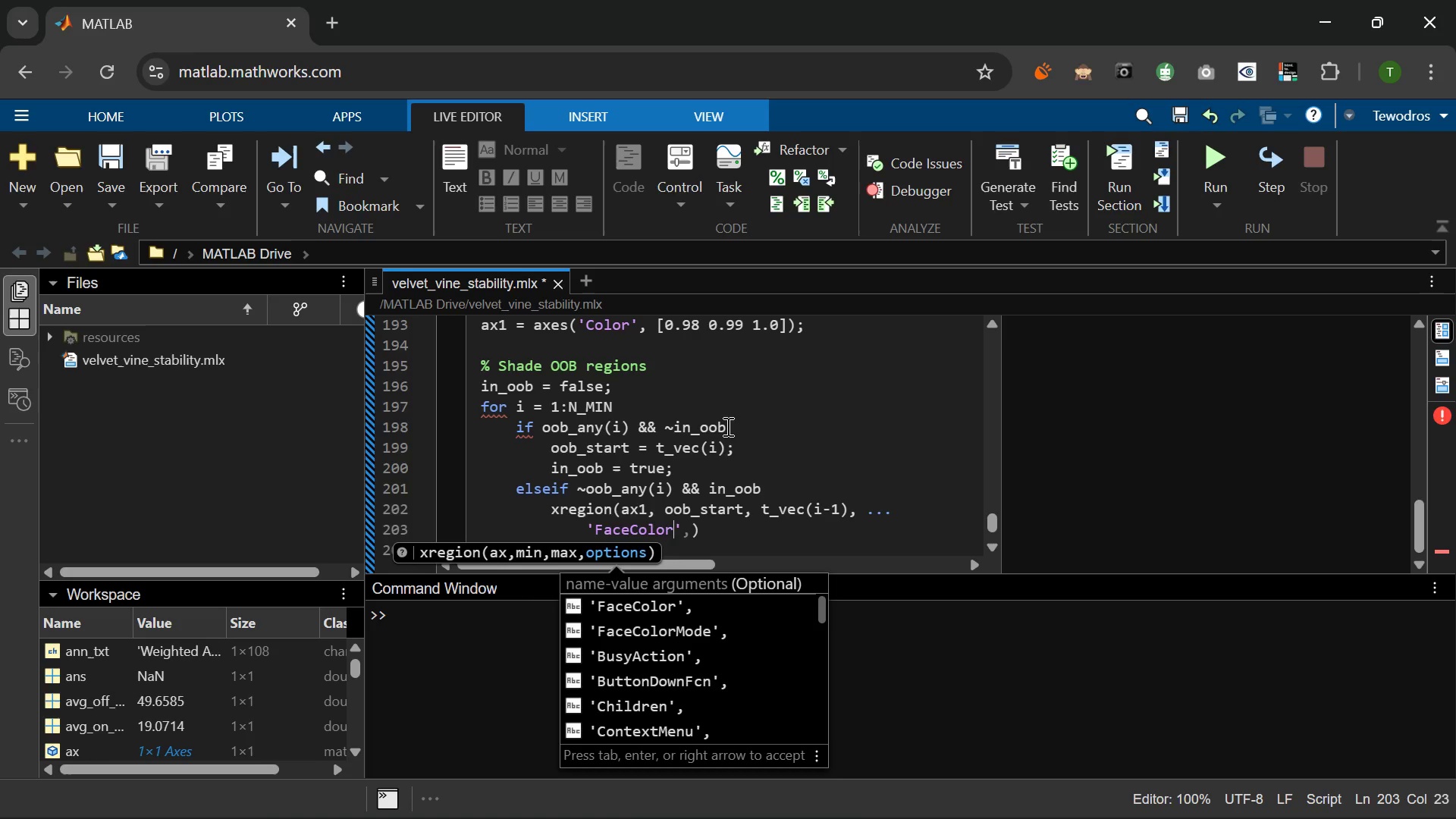 
key(ArrowRight)
 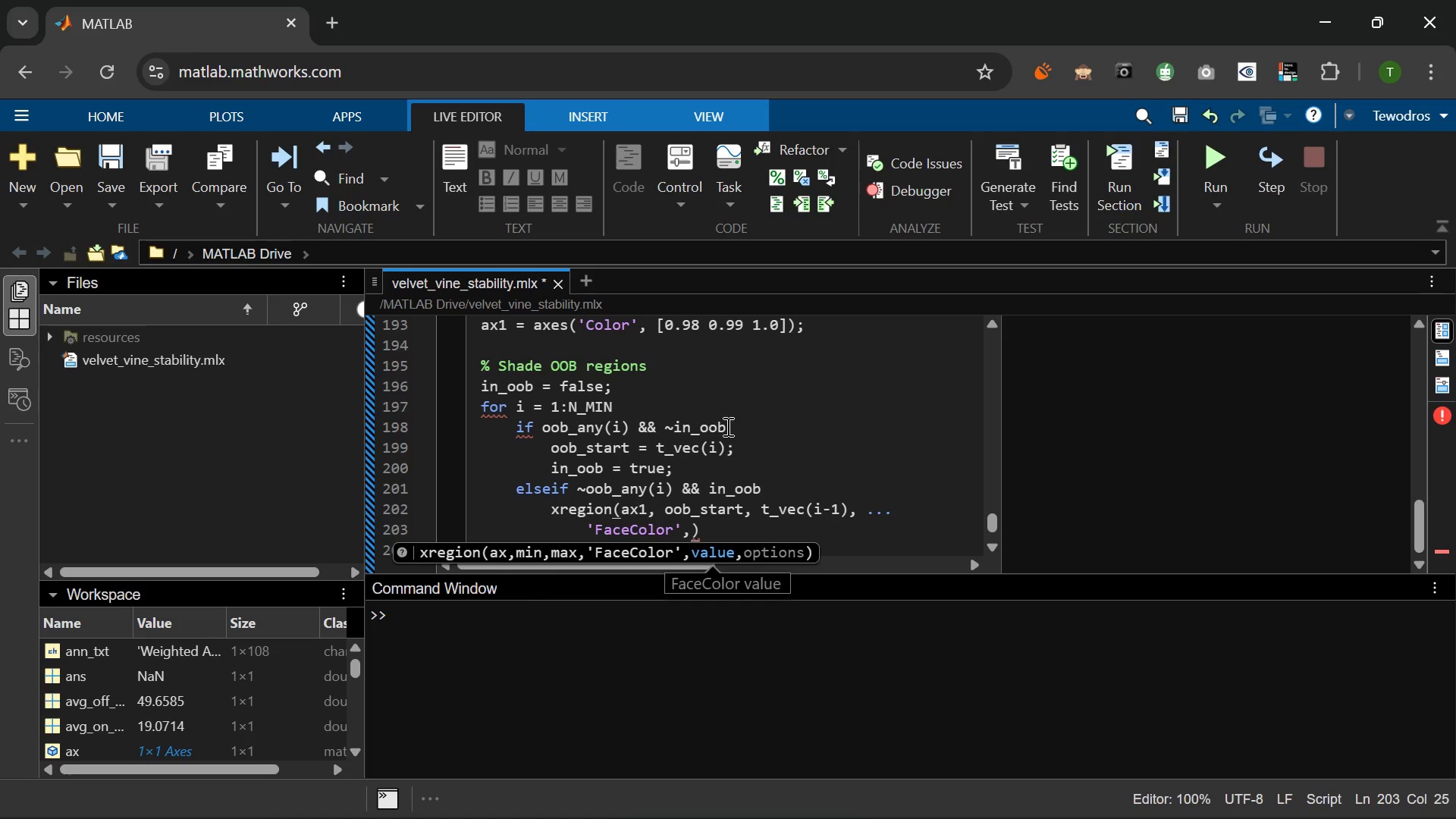 
key(Space)
 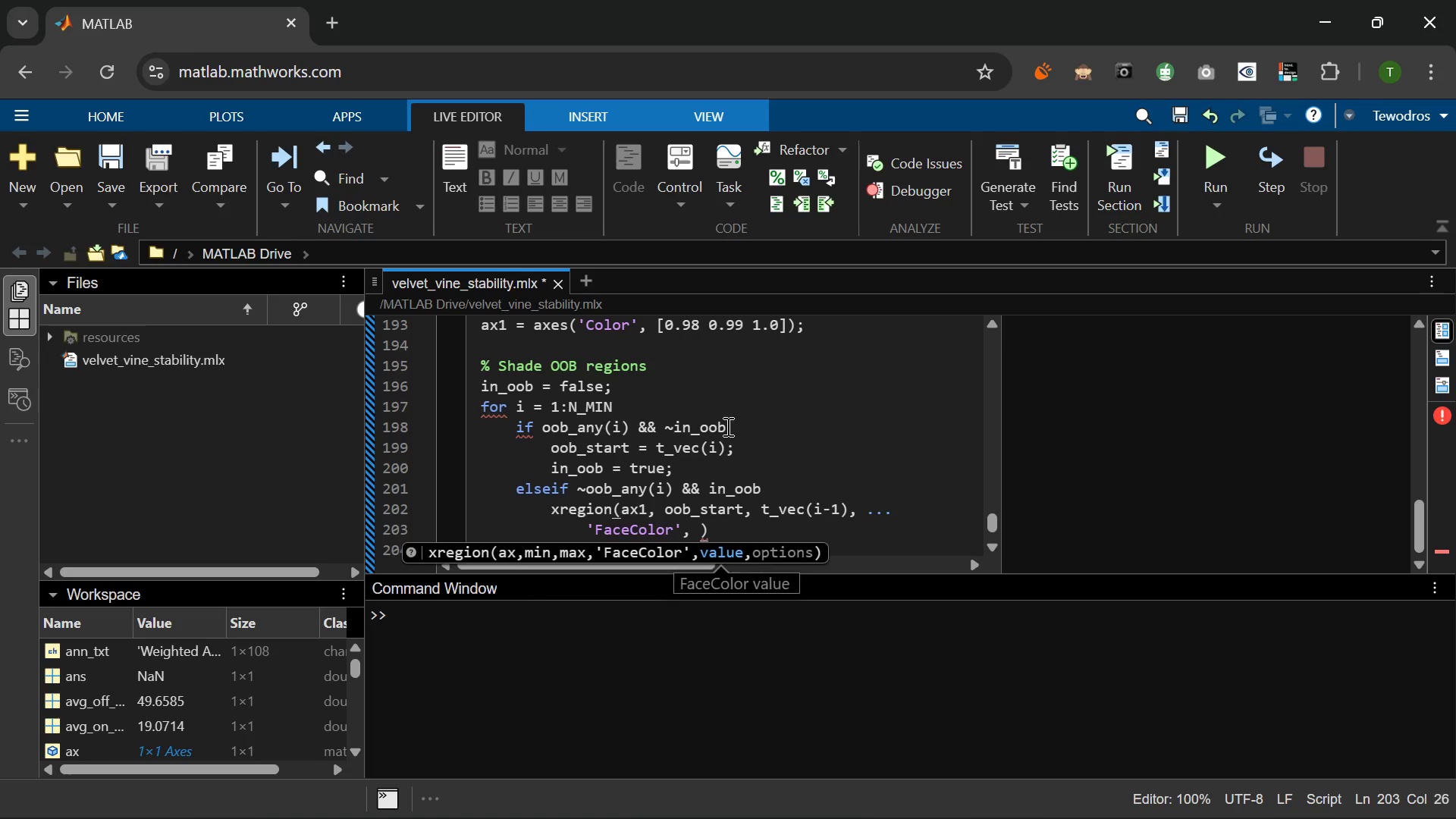 
key(BracketLeft)
 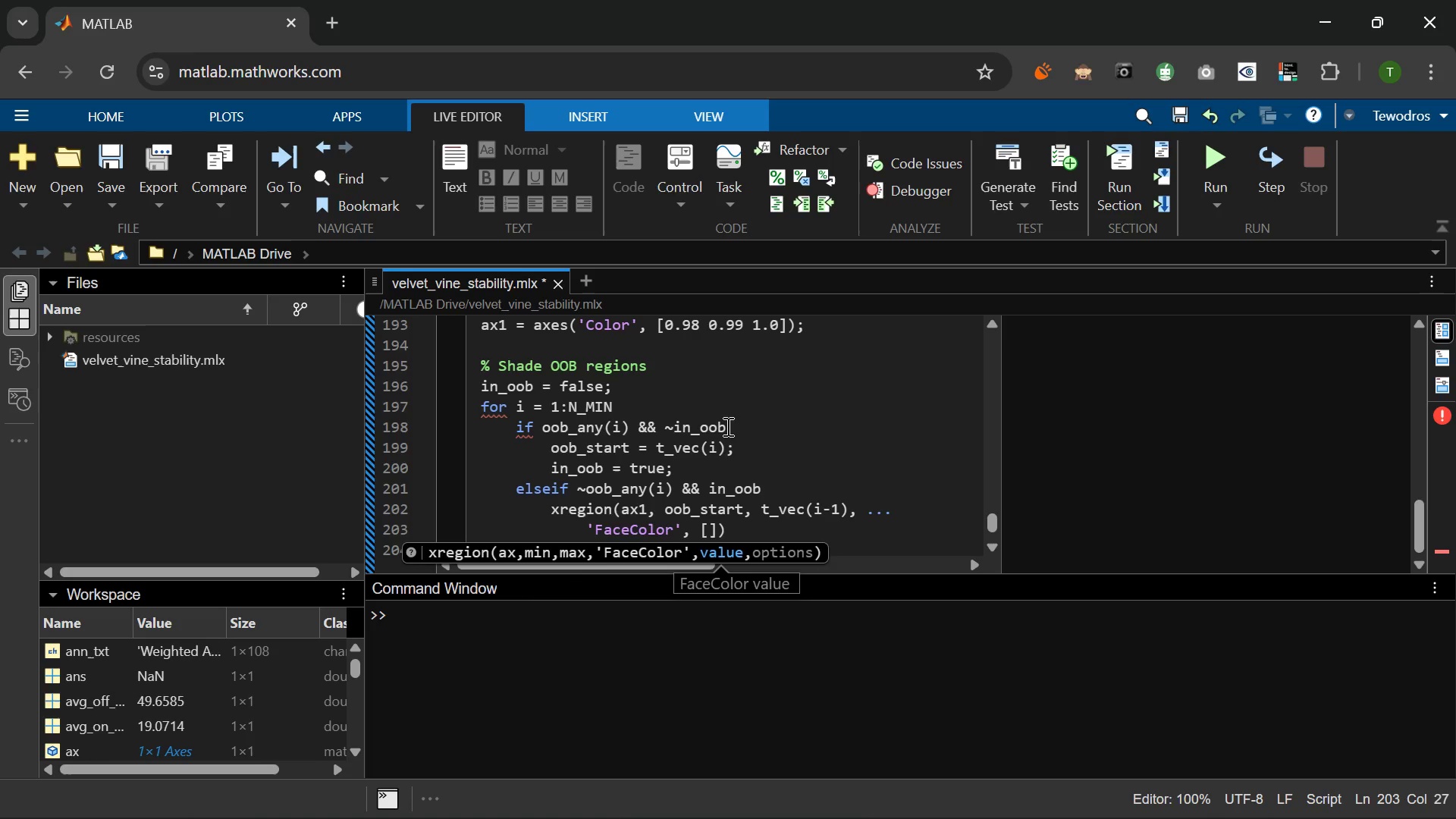 
key(Numpad0)
 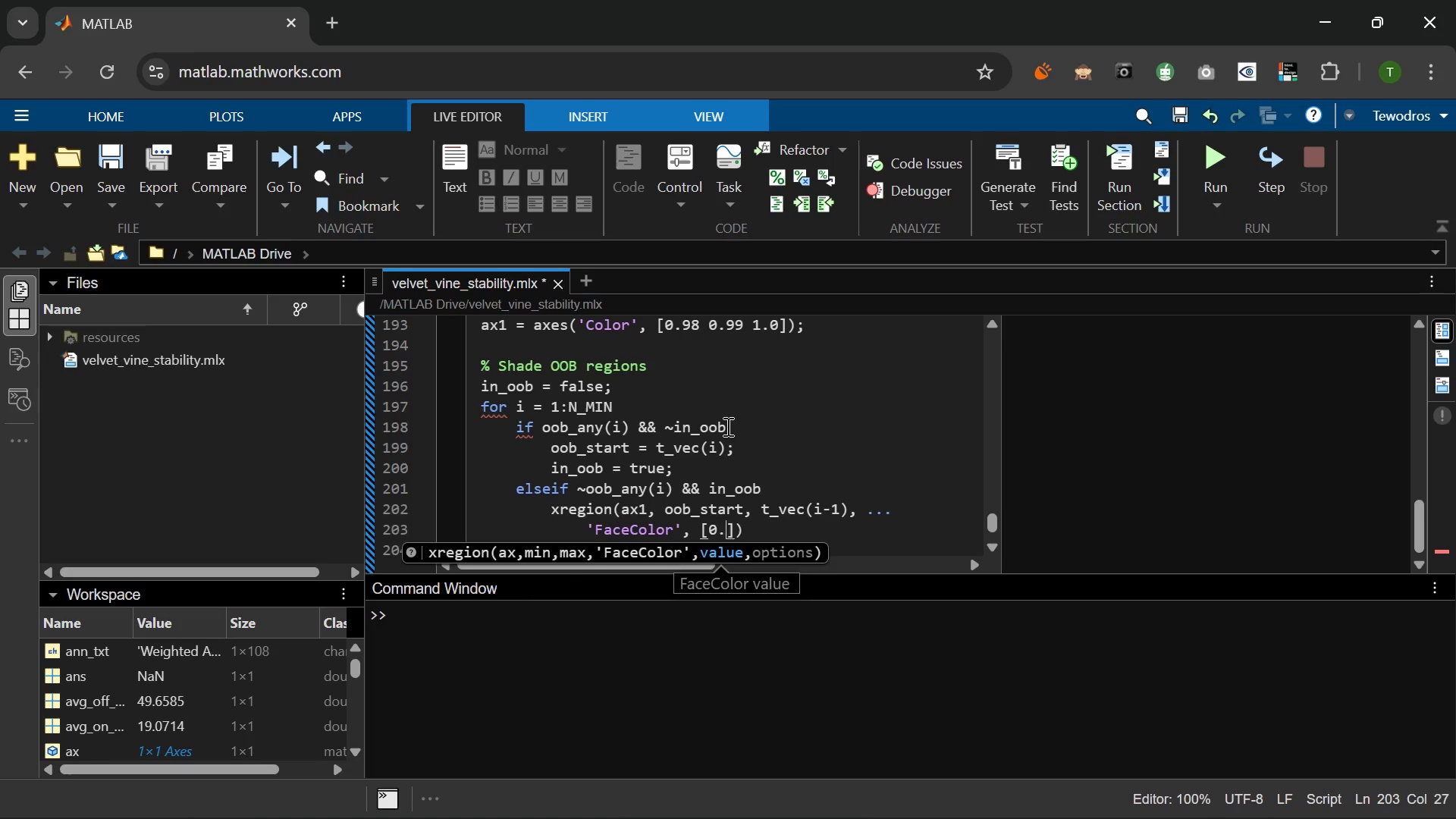 
key(NumpadDecimal)
 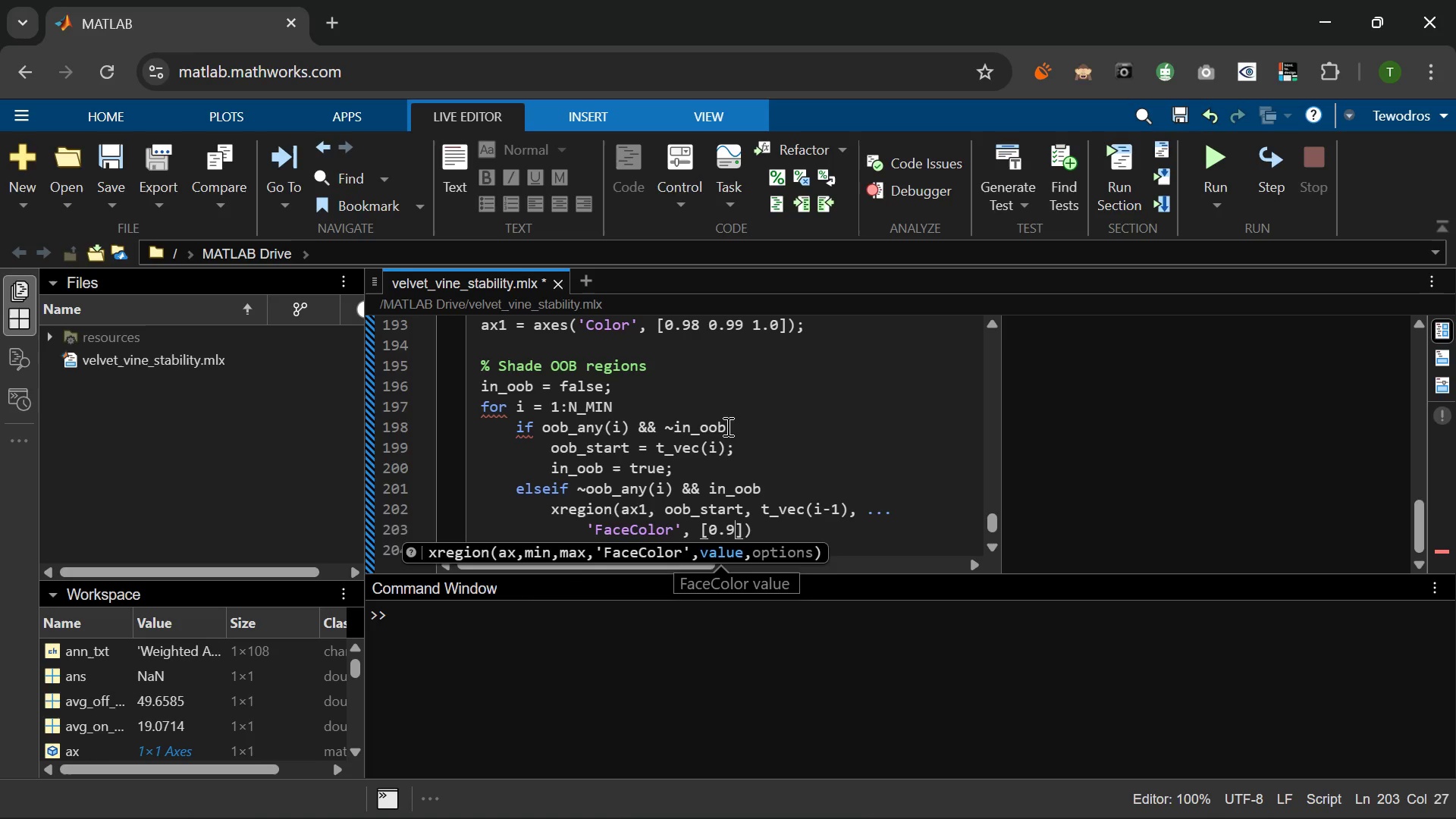 
key(Numpad9)
 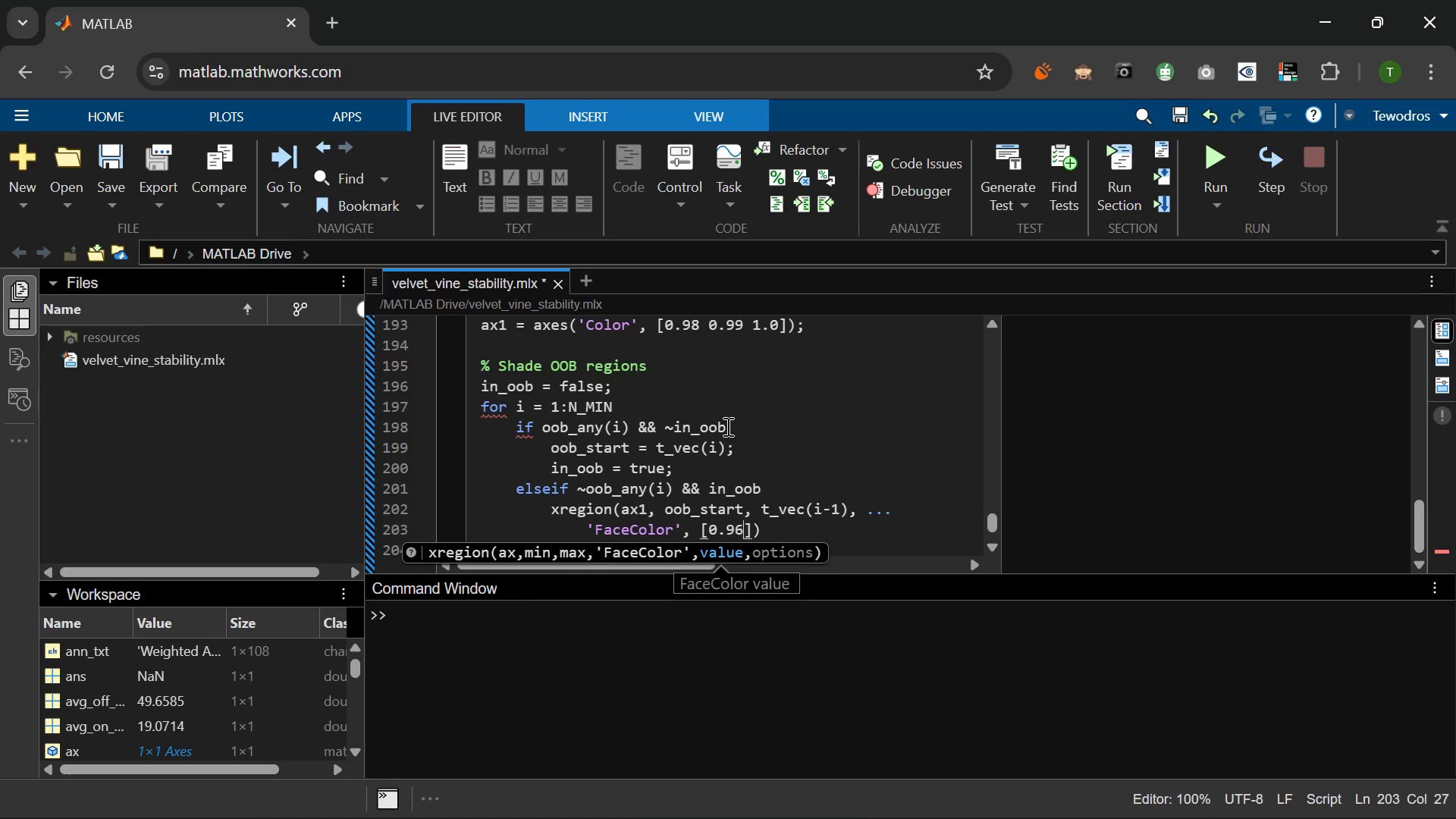 
key(Numpad6)
 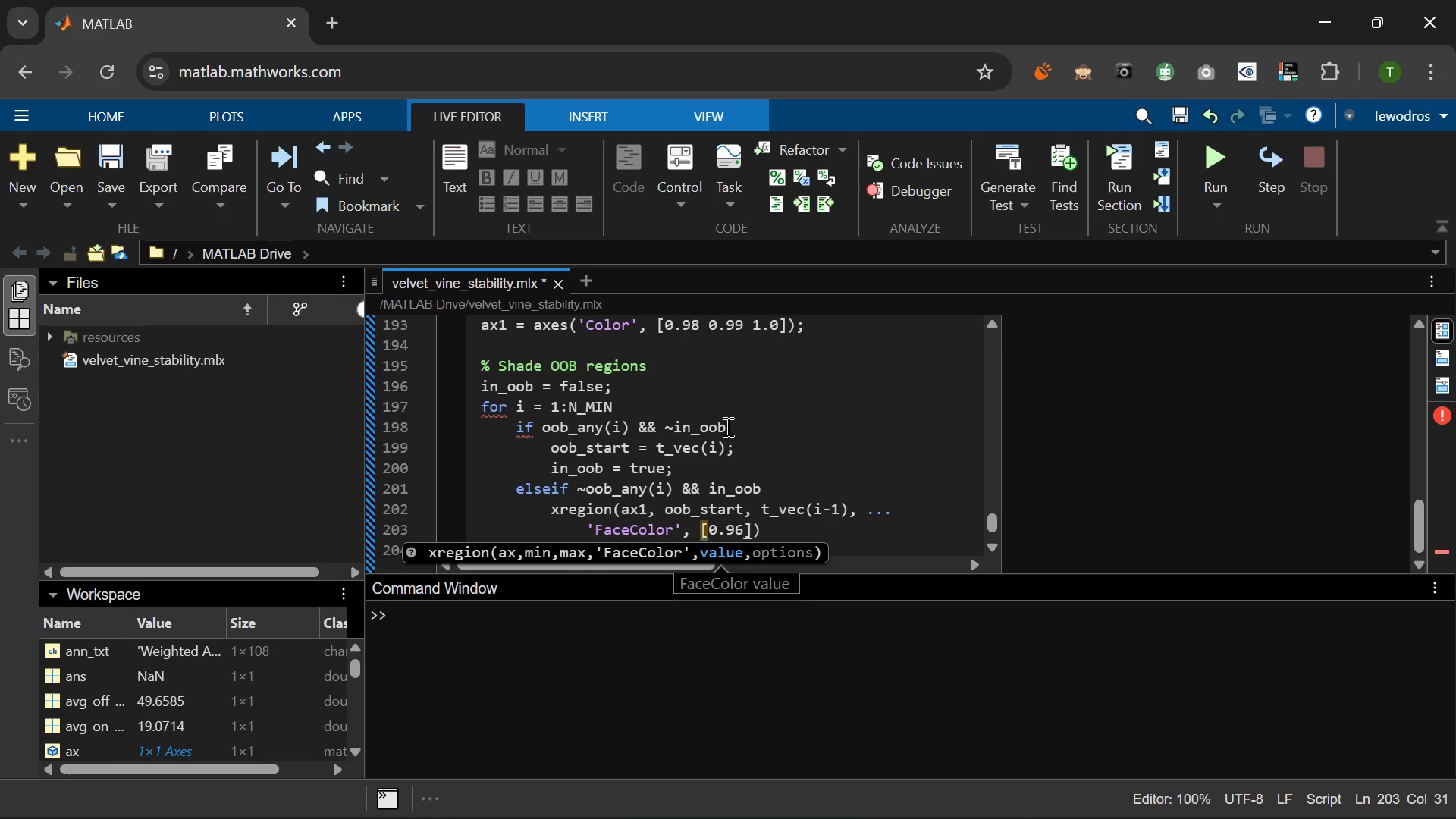 
key(Space)
 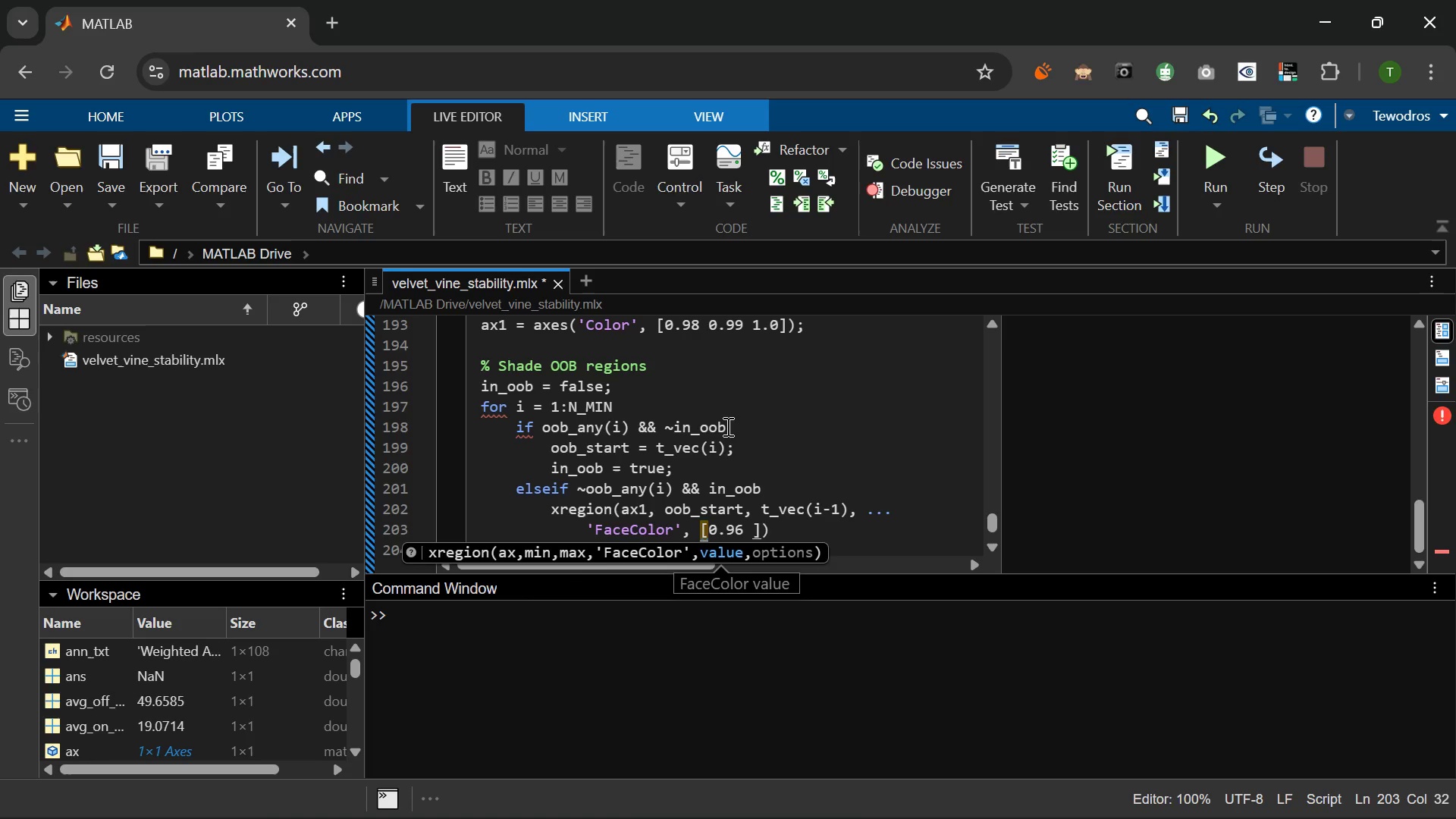 
key(Numpad0)
 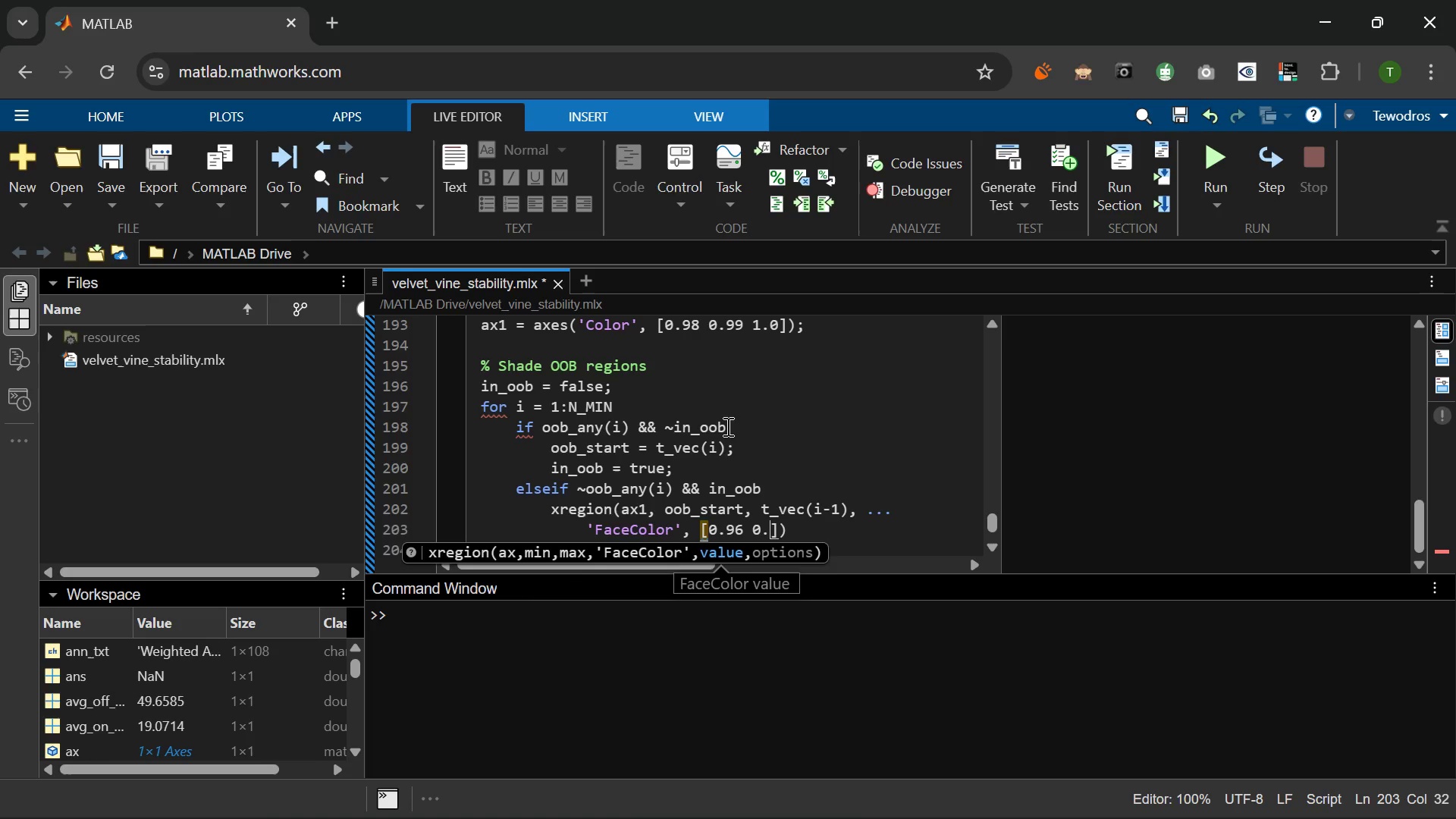 
key(NumpadDecimal)
 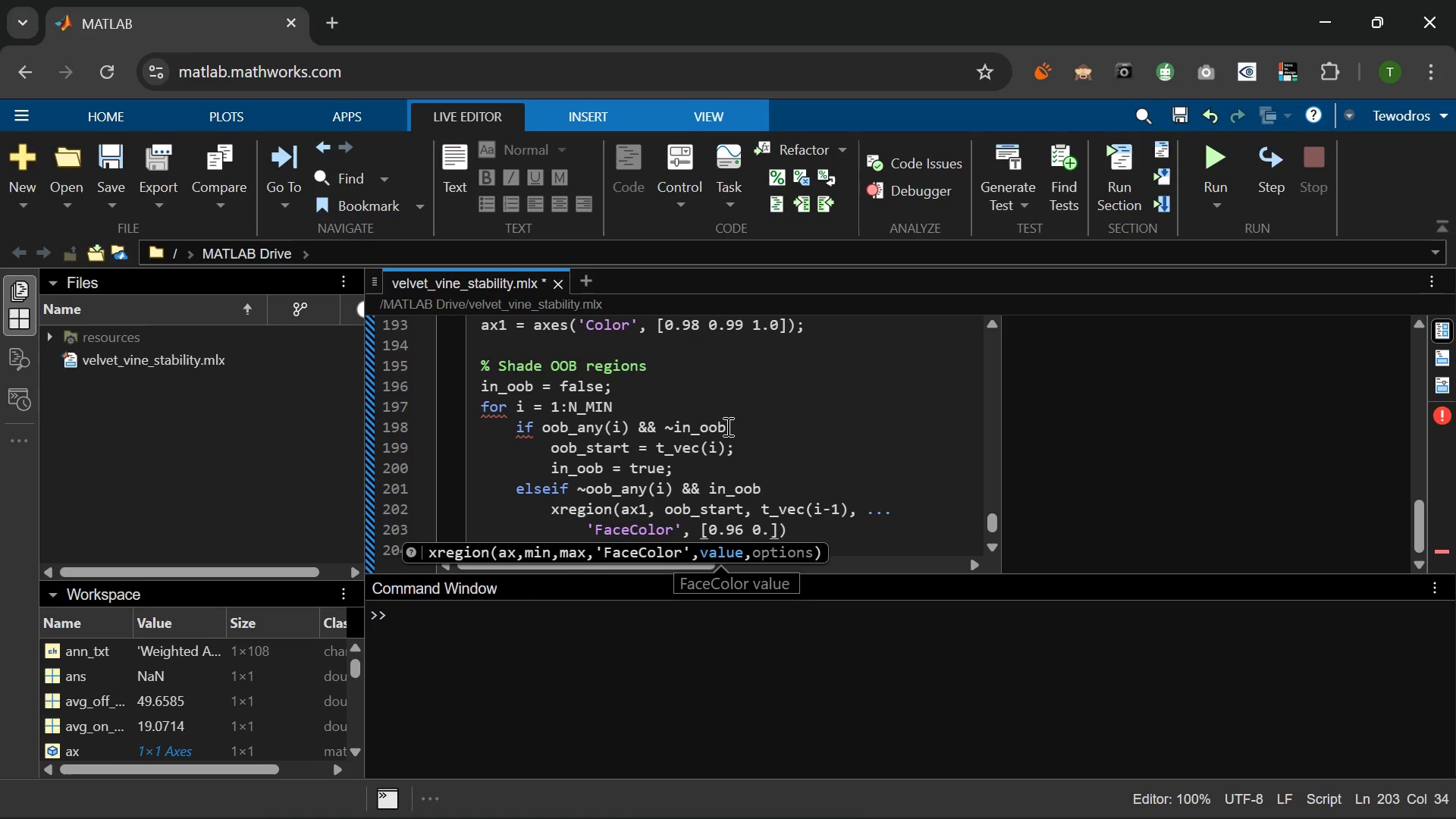 
key(Numpad8)
 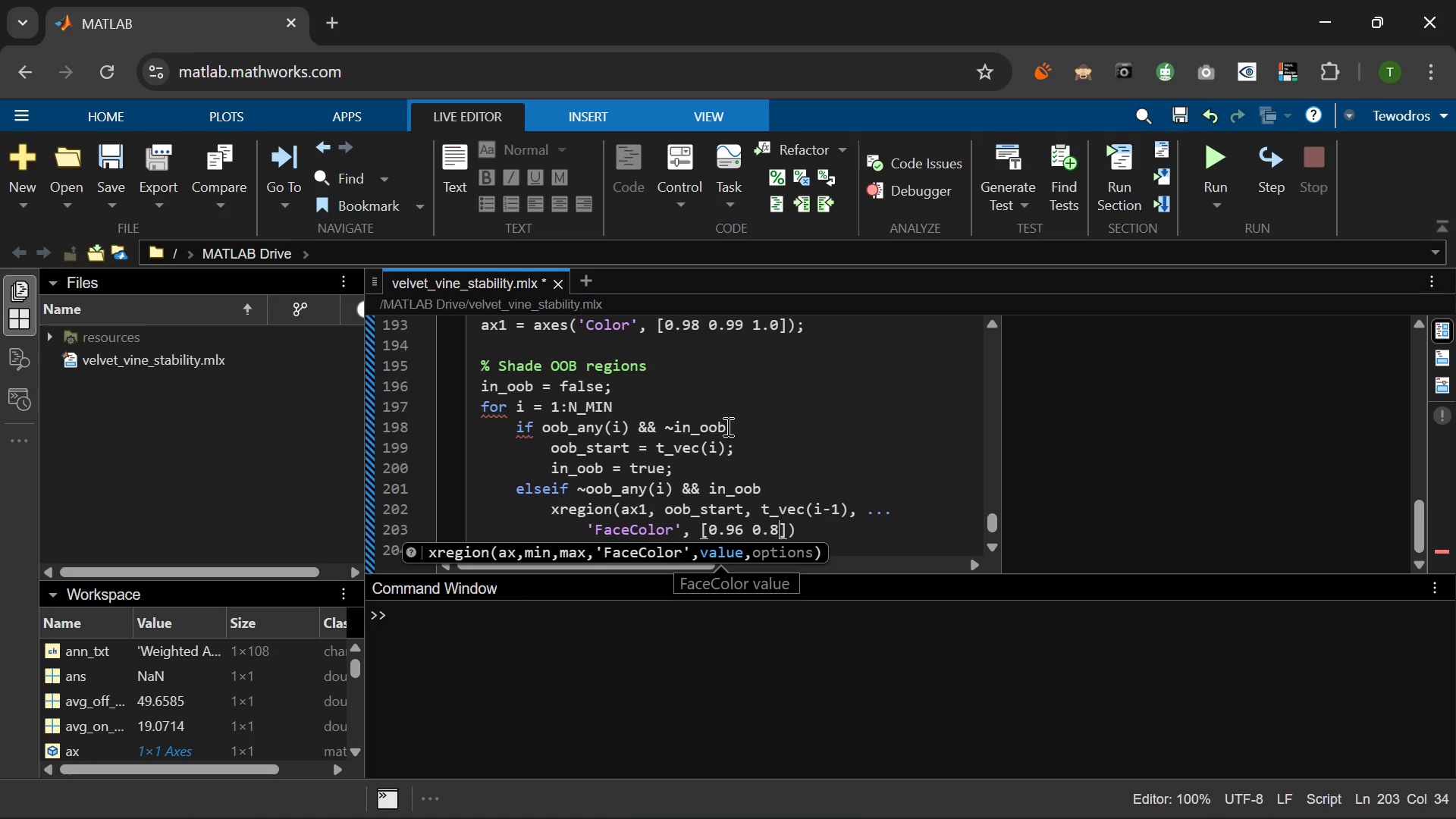 
key(Numpad4)
 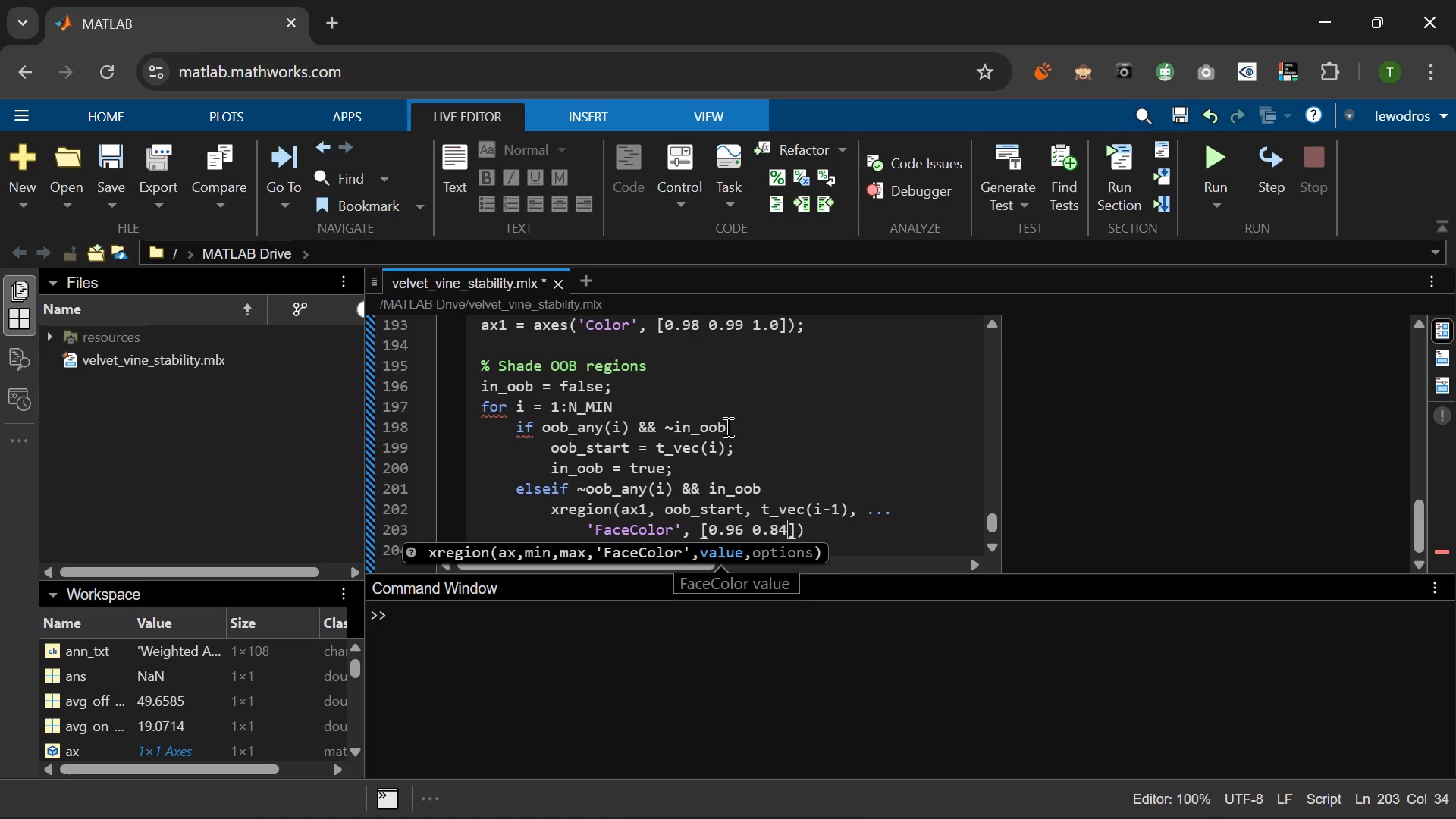 
key(Space)
 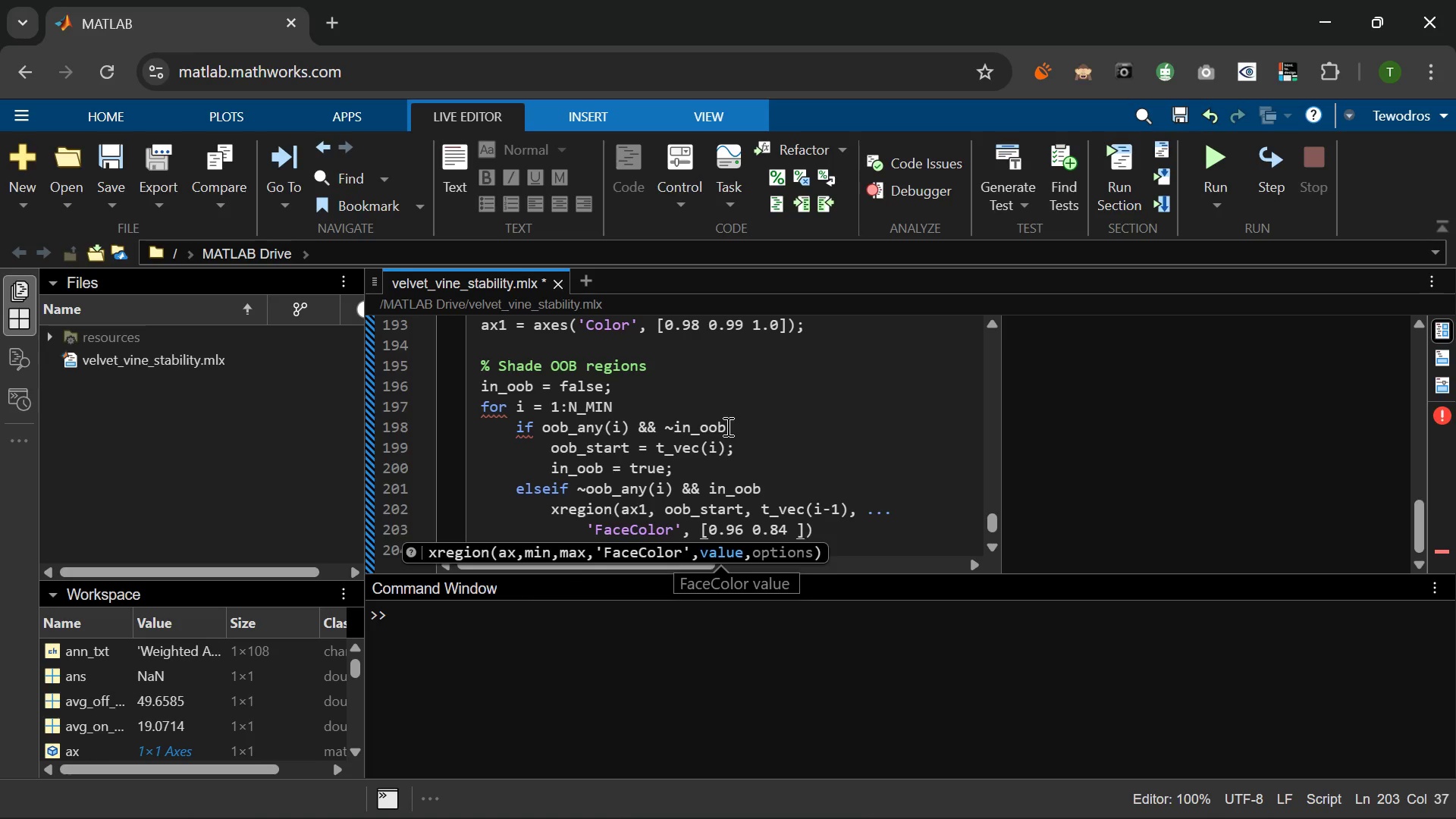 
key(Numpad0)
 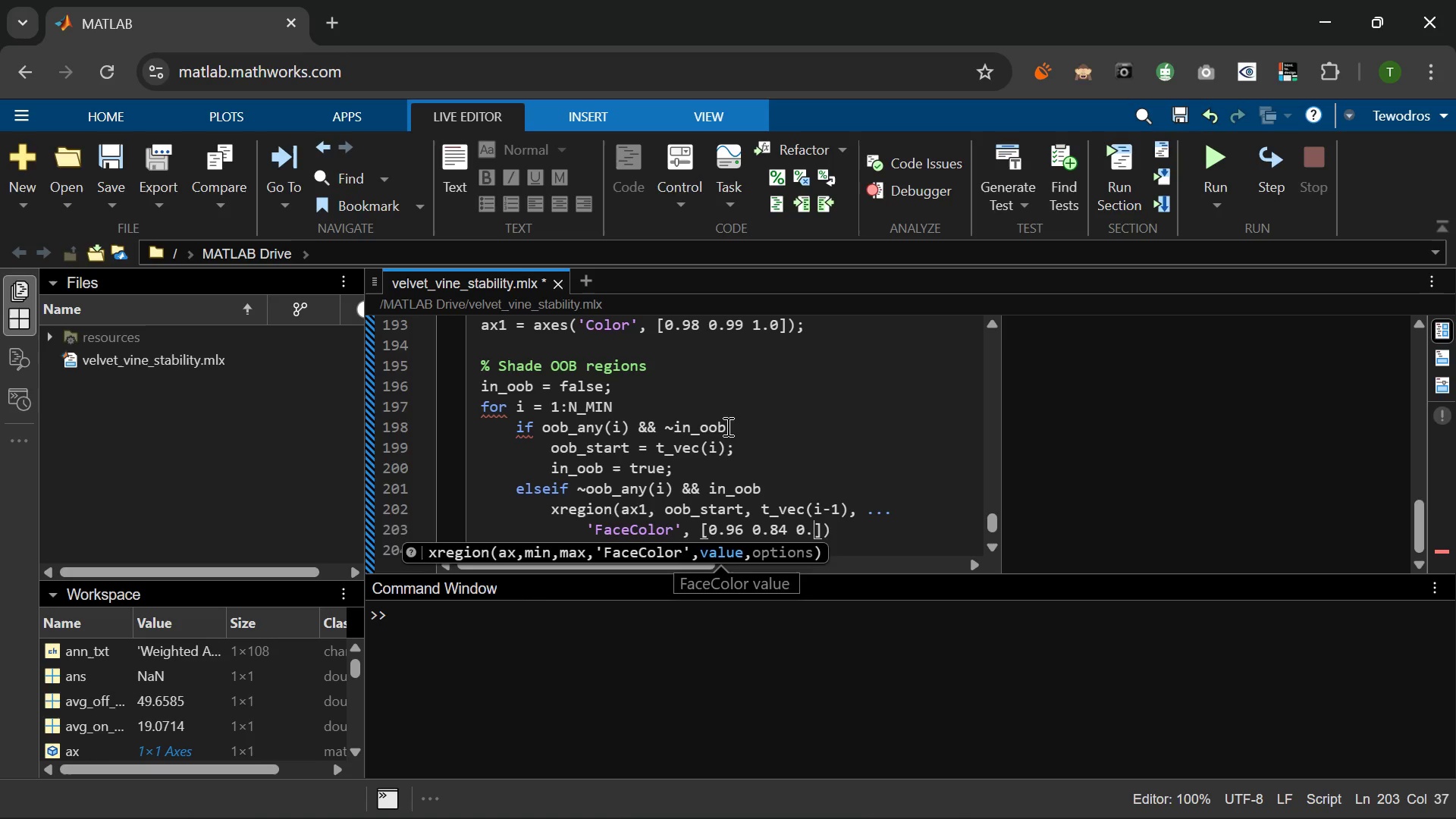 
key(NumpadDecimal)
 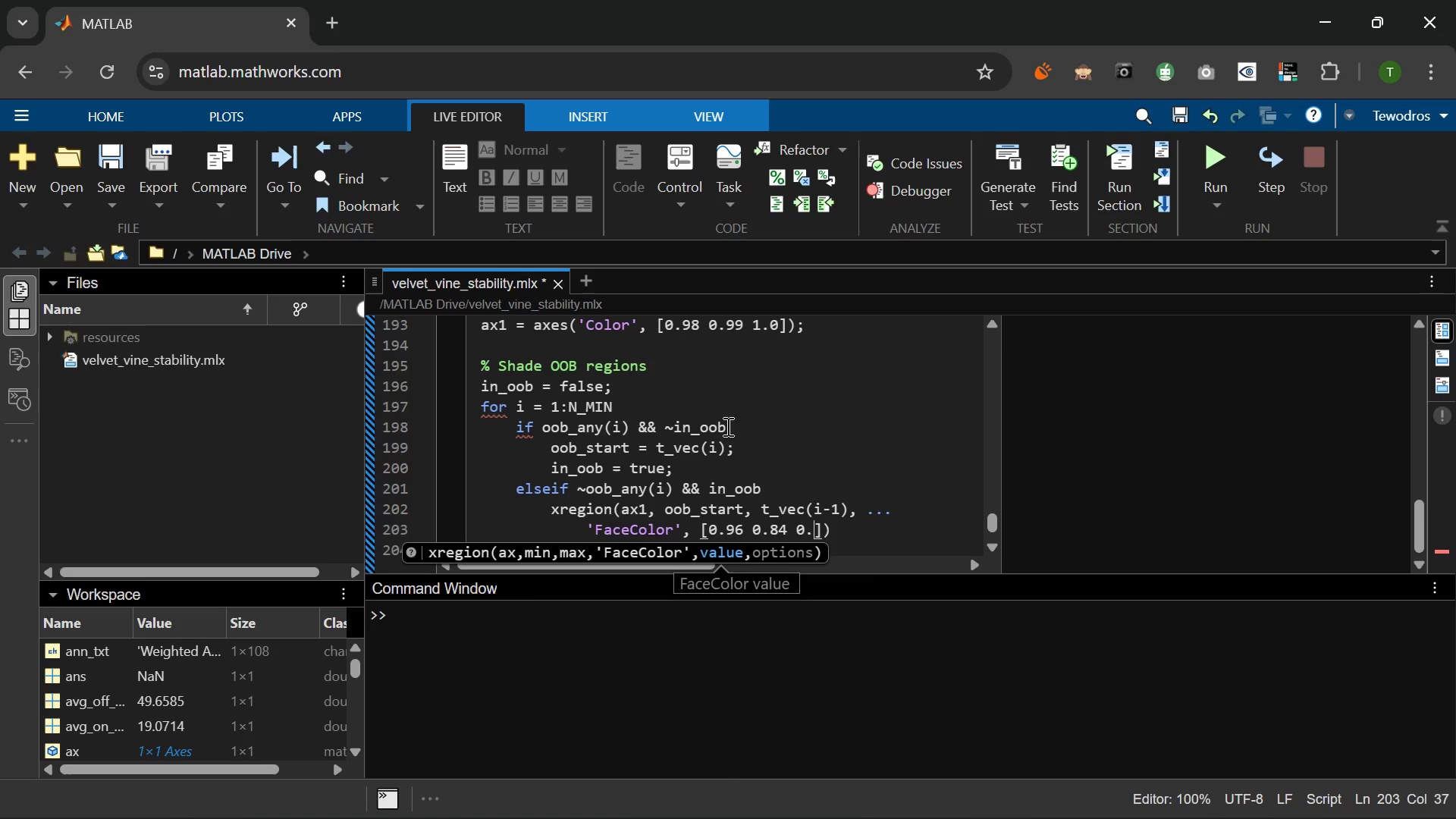 
key(Numpad8)
 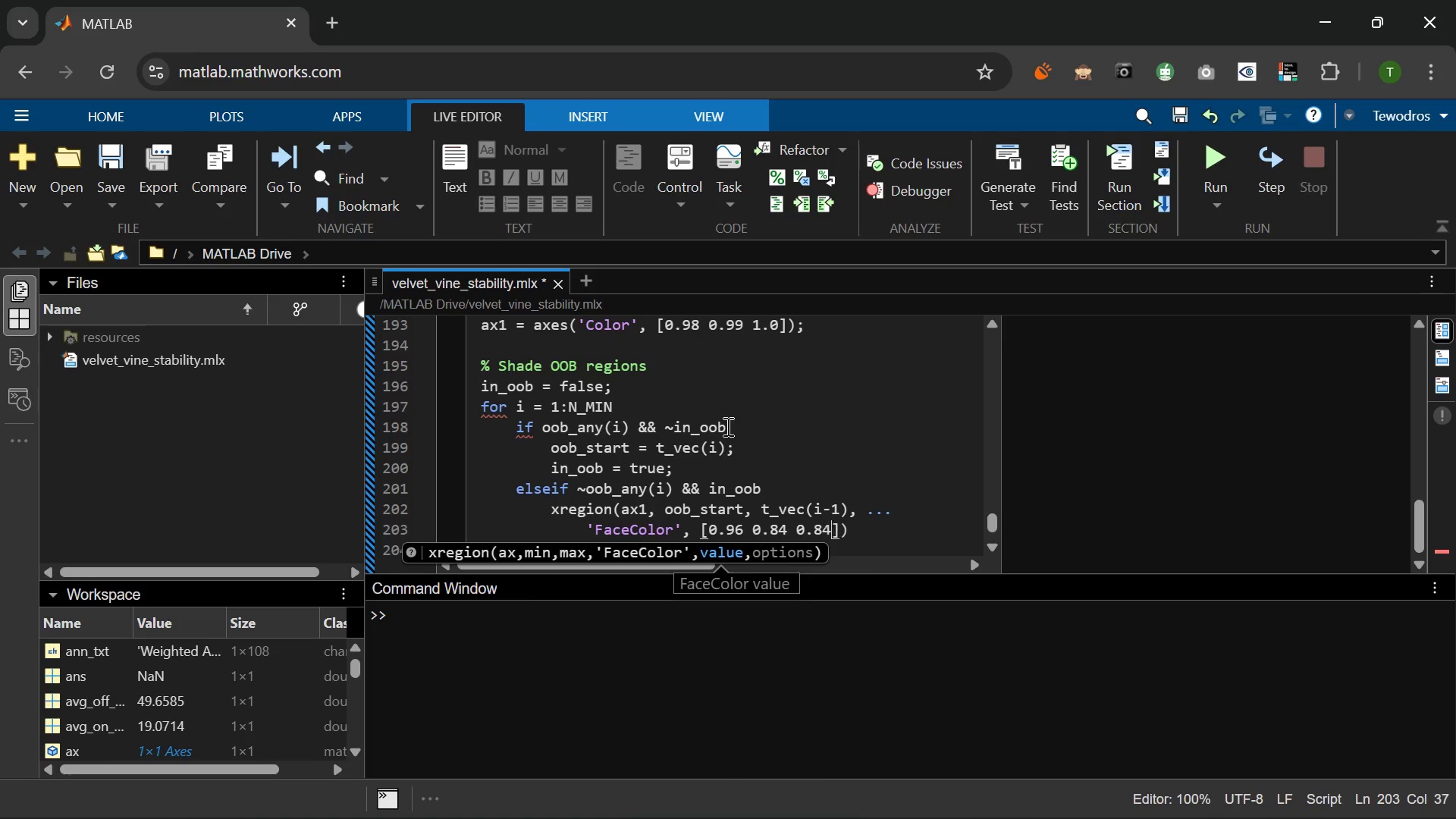 
key(Numpad4)
 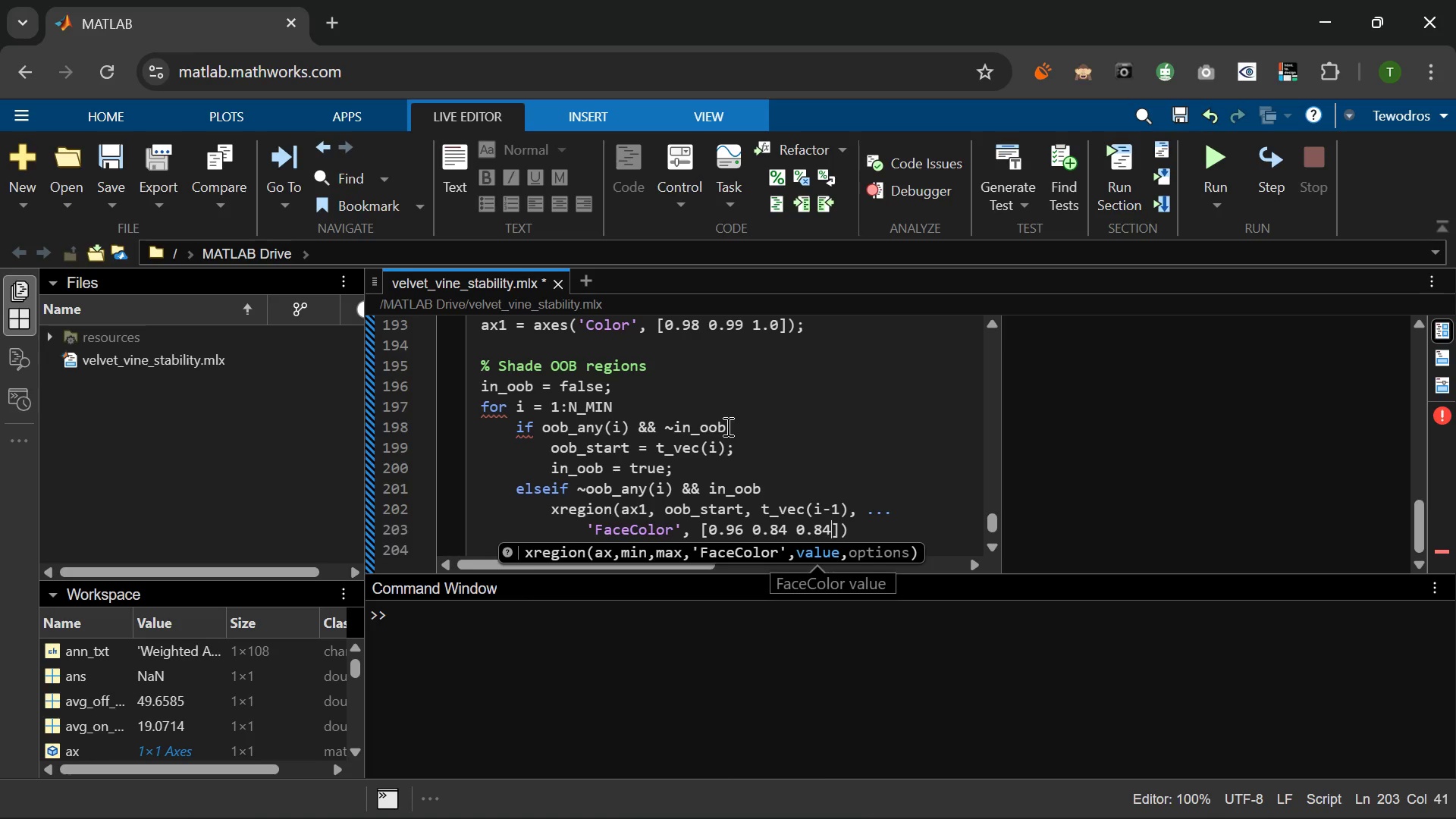 
key(ArrowRight)
 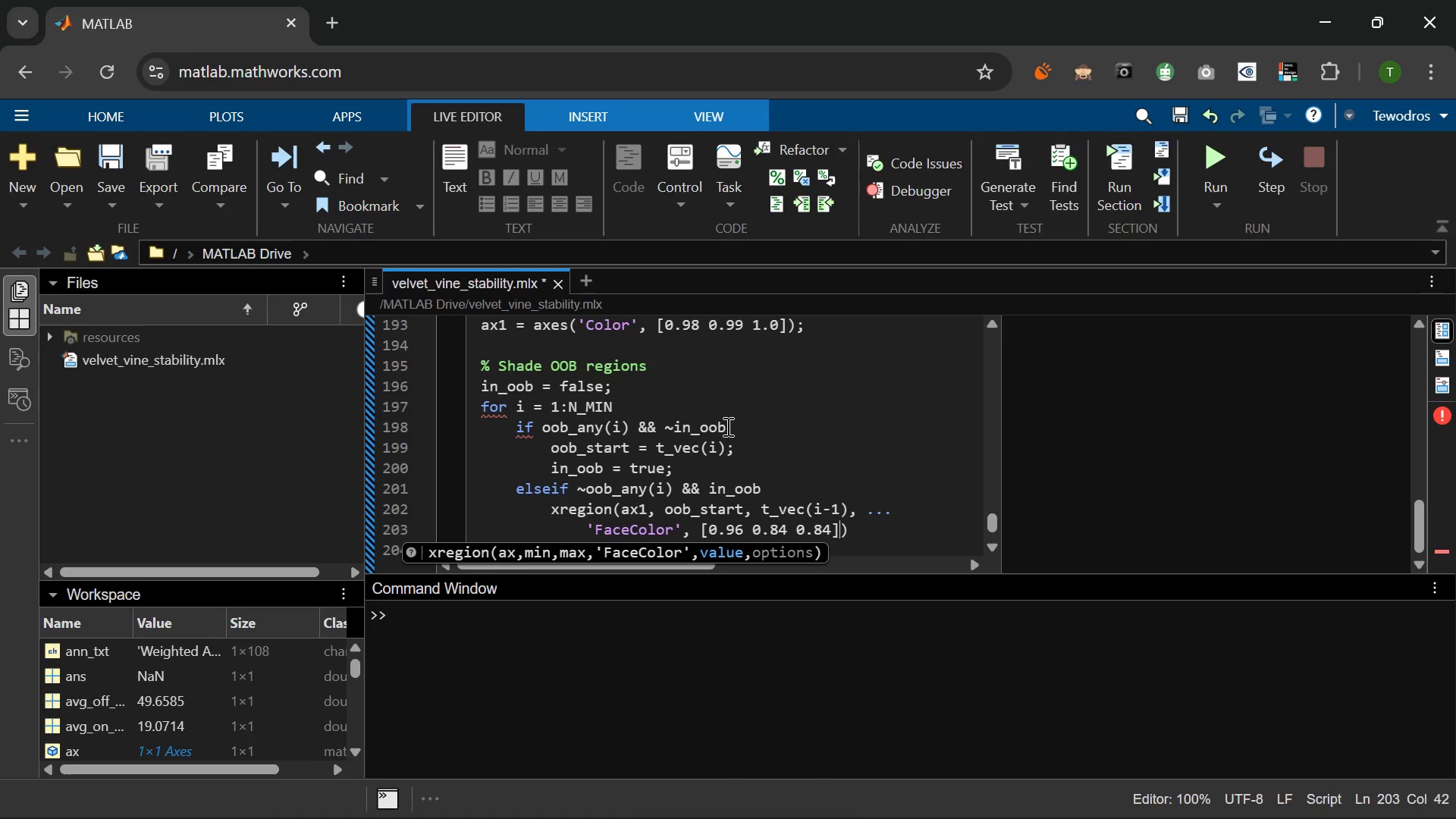 
type(, 'FaceAlpha)
 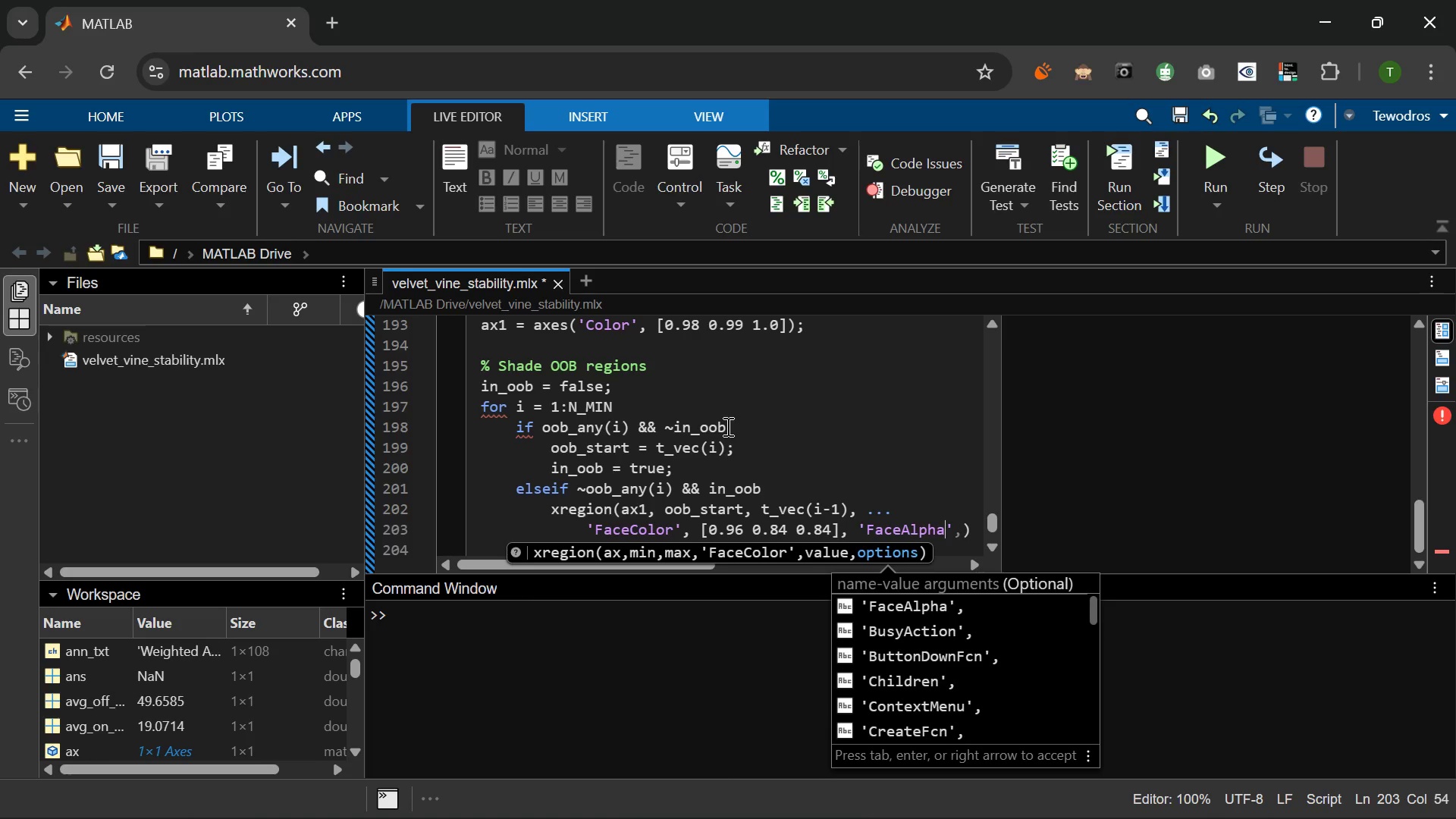 
key(ArrowRight)
 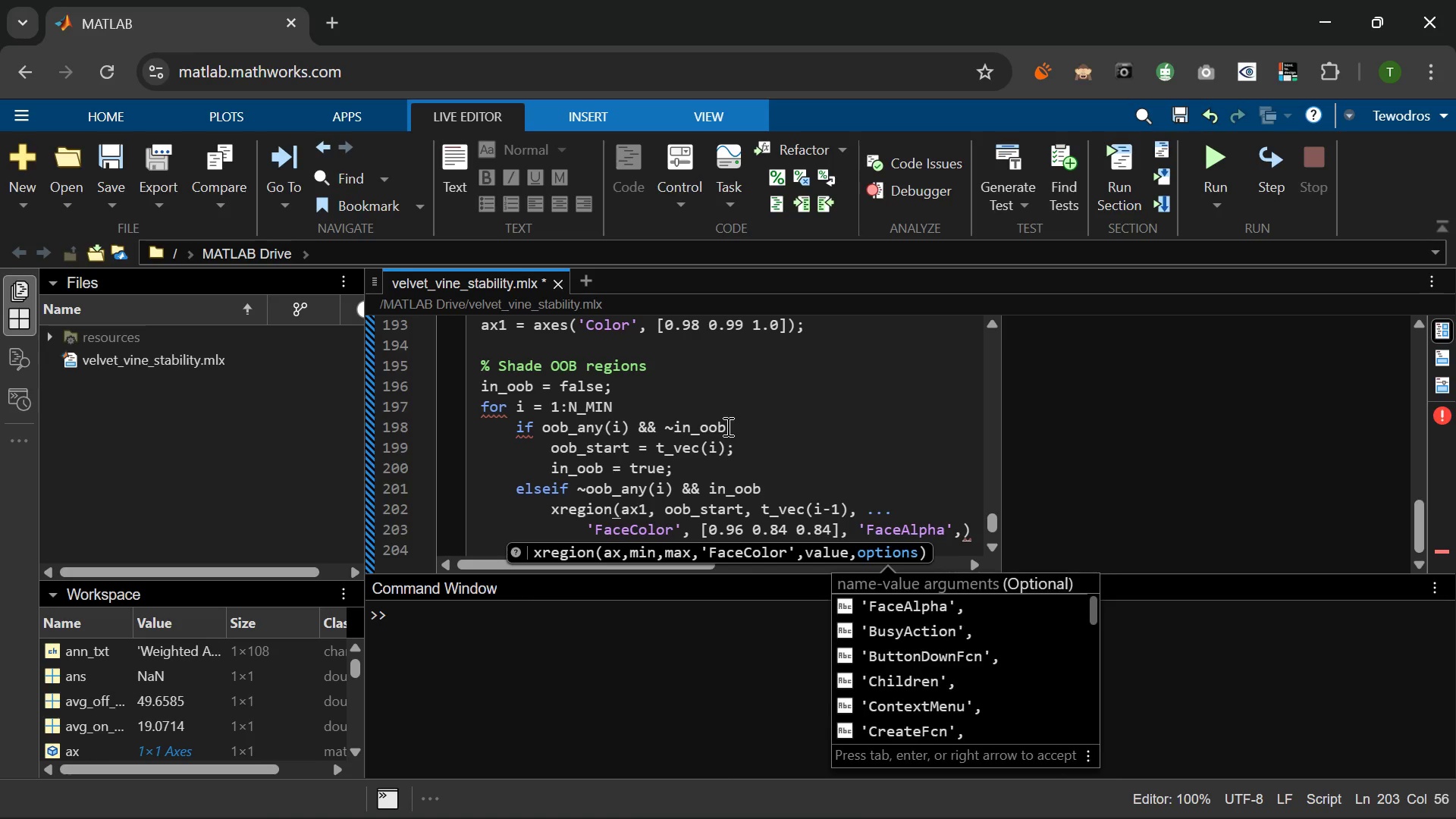 
key(Space)
 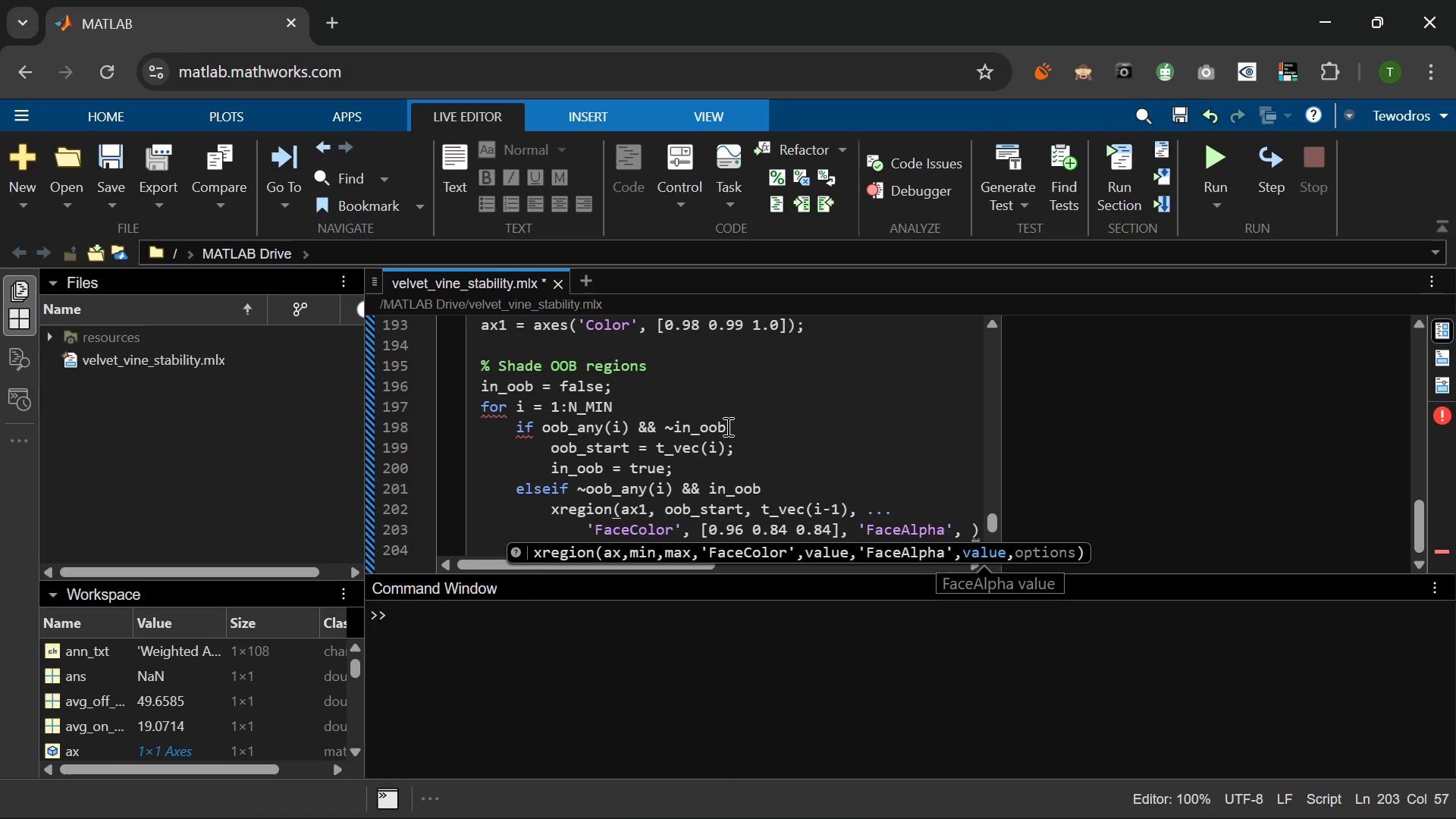 
key(0)
 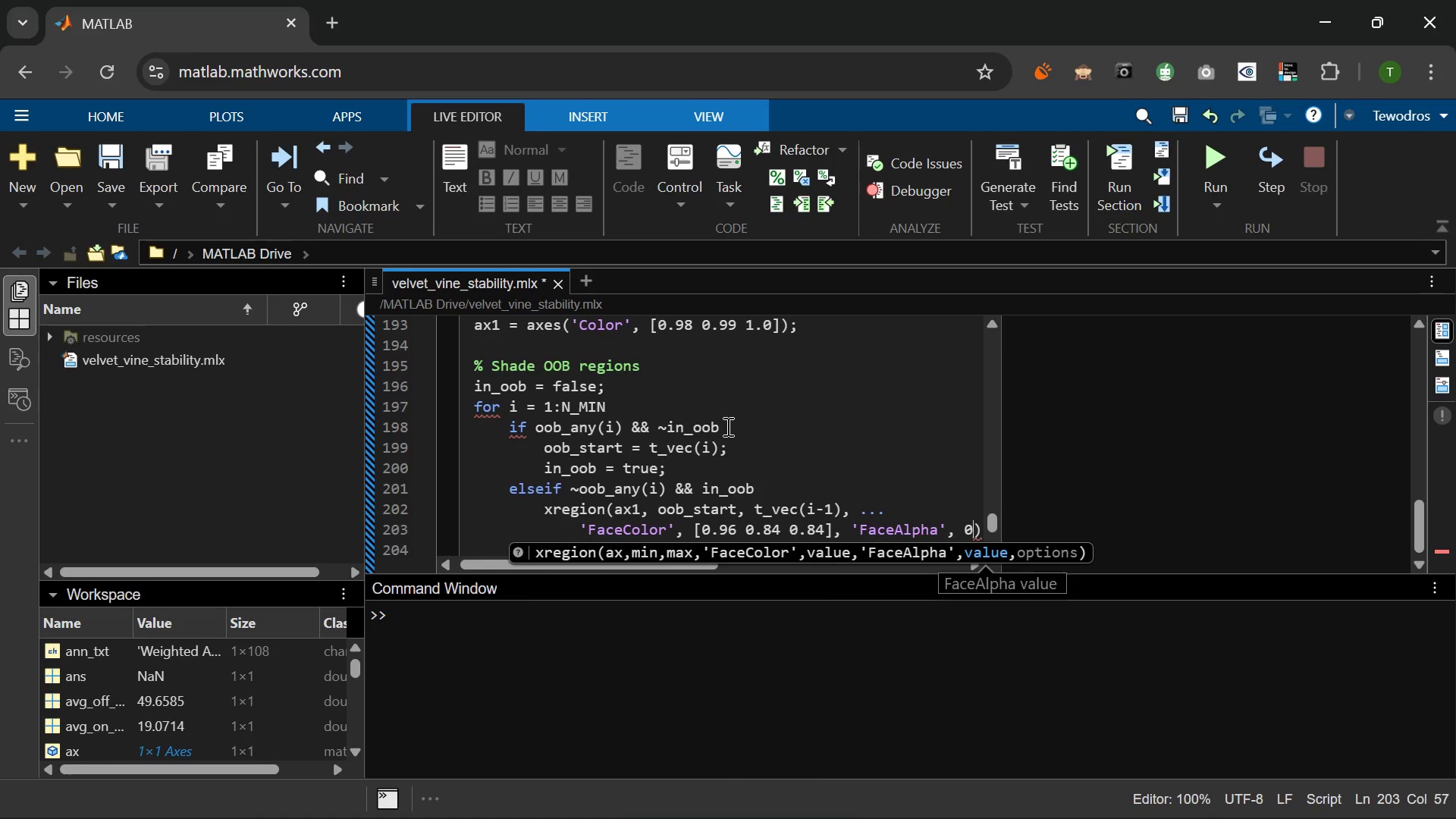 
key(Period)
 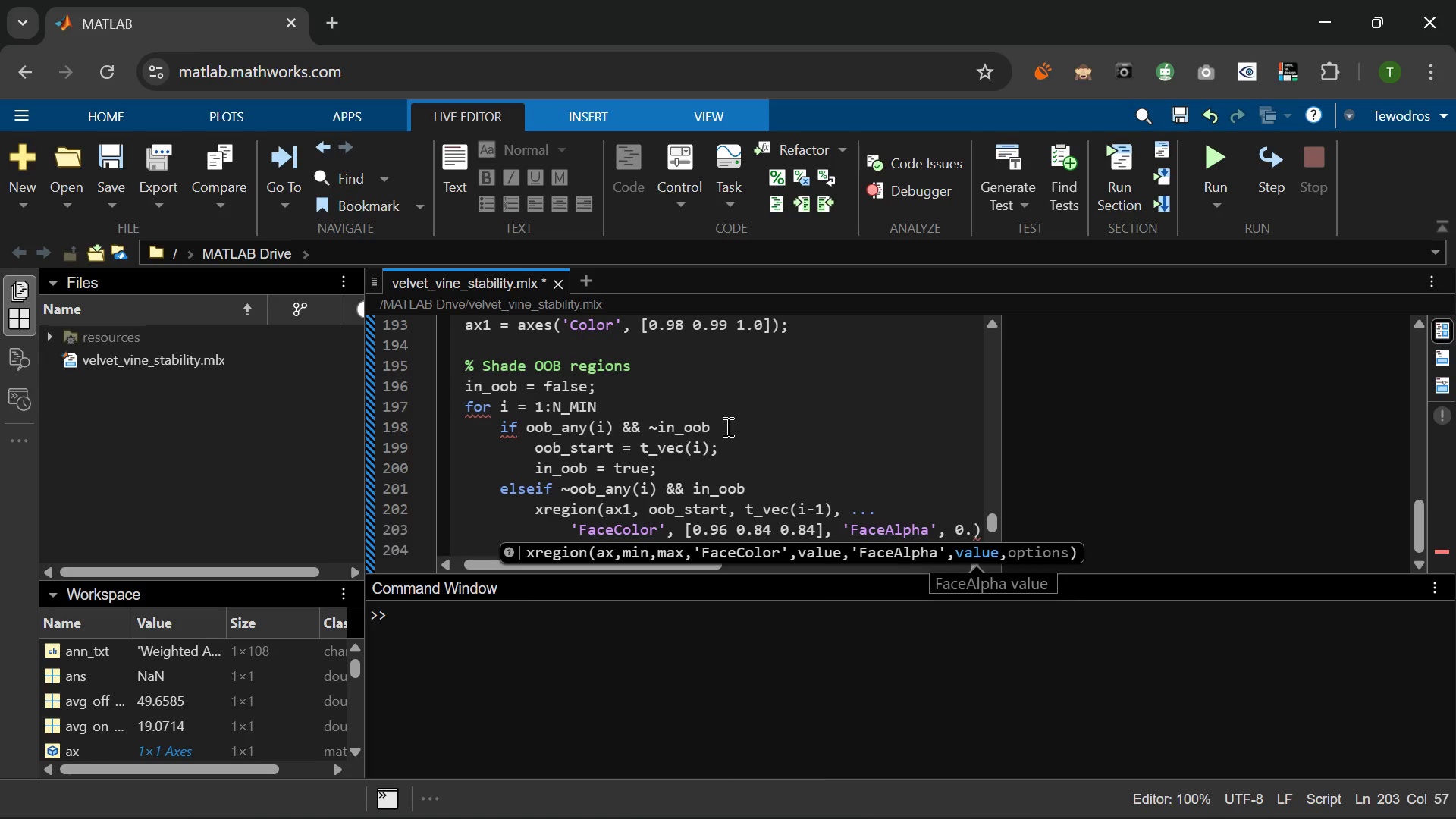 
key(6)
 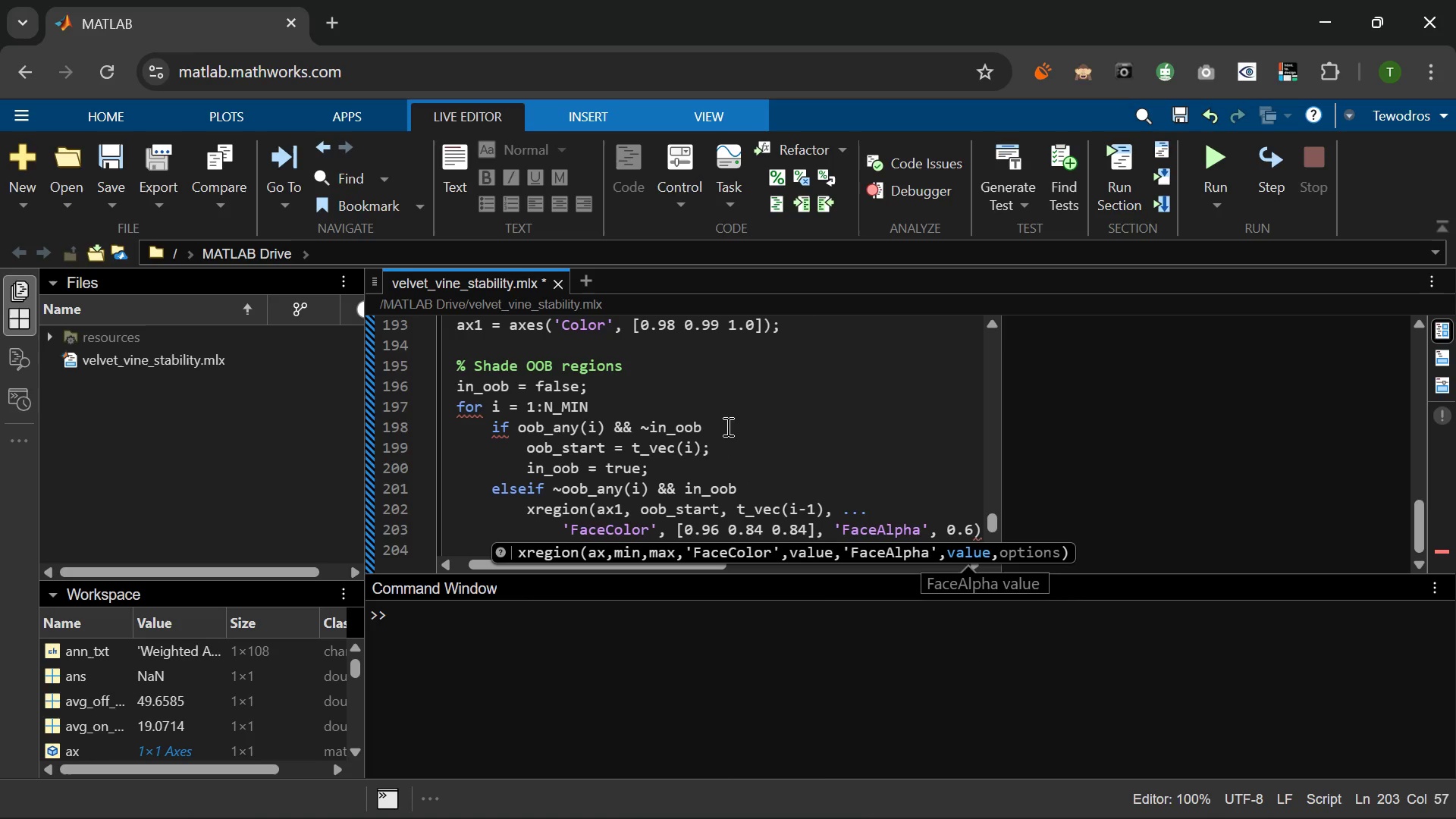 
key(Comma)
 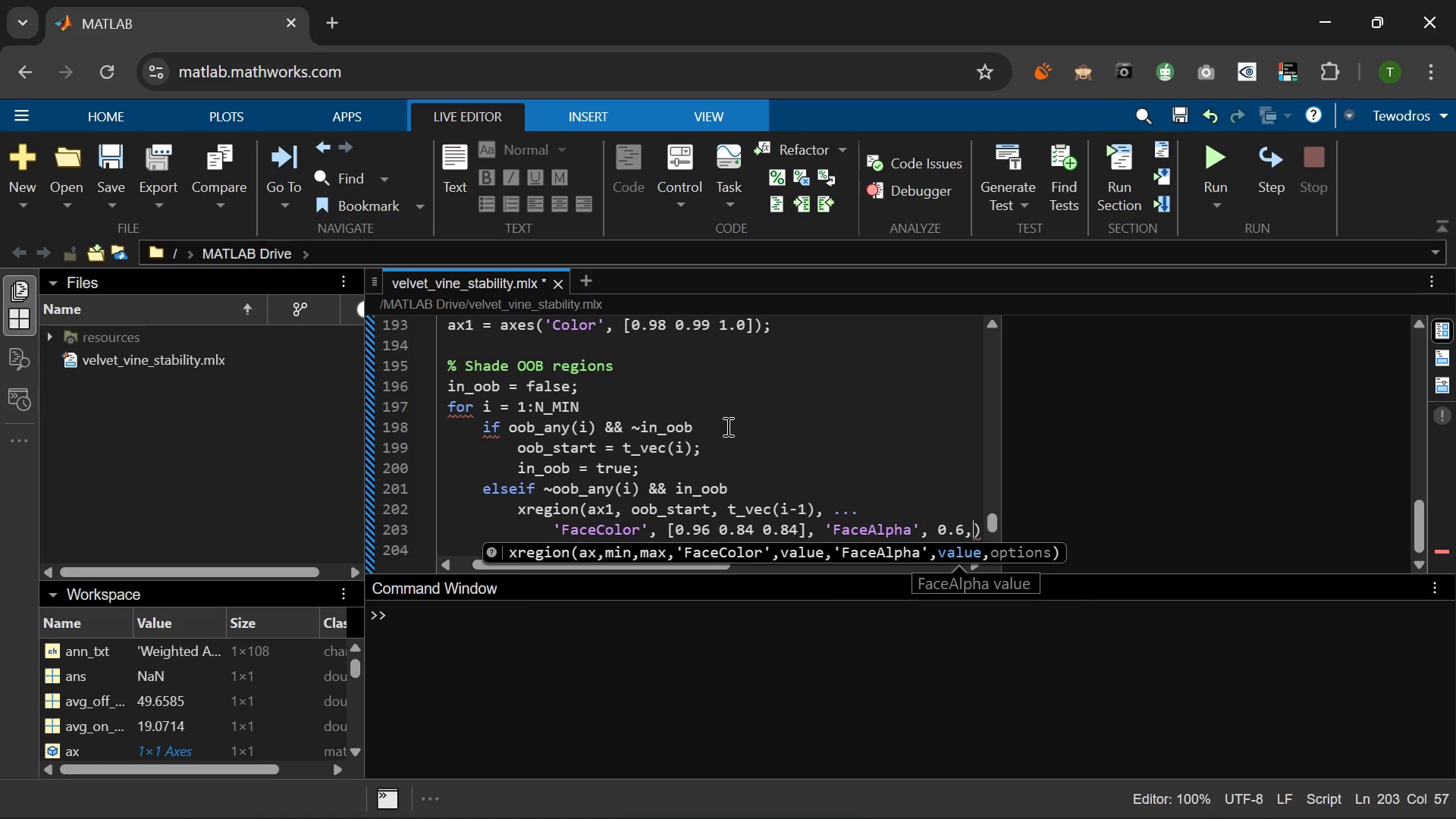 
key(Space)
 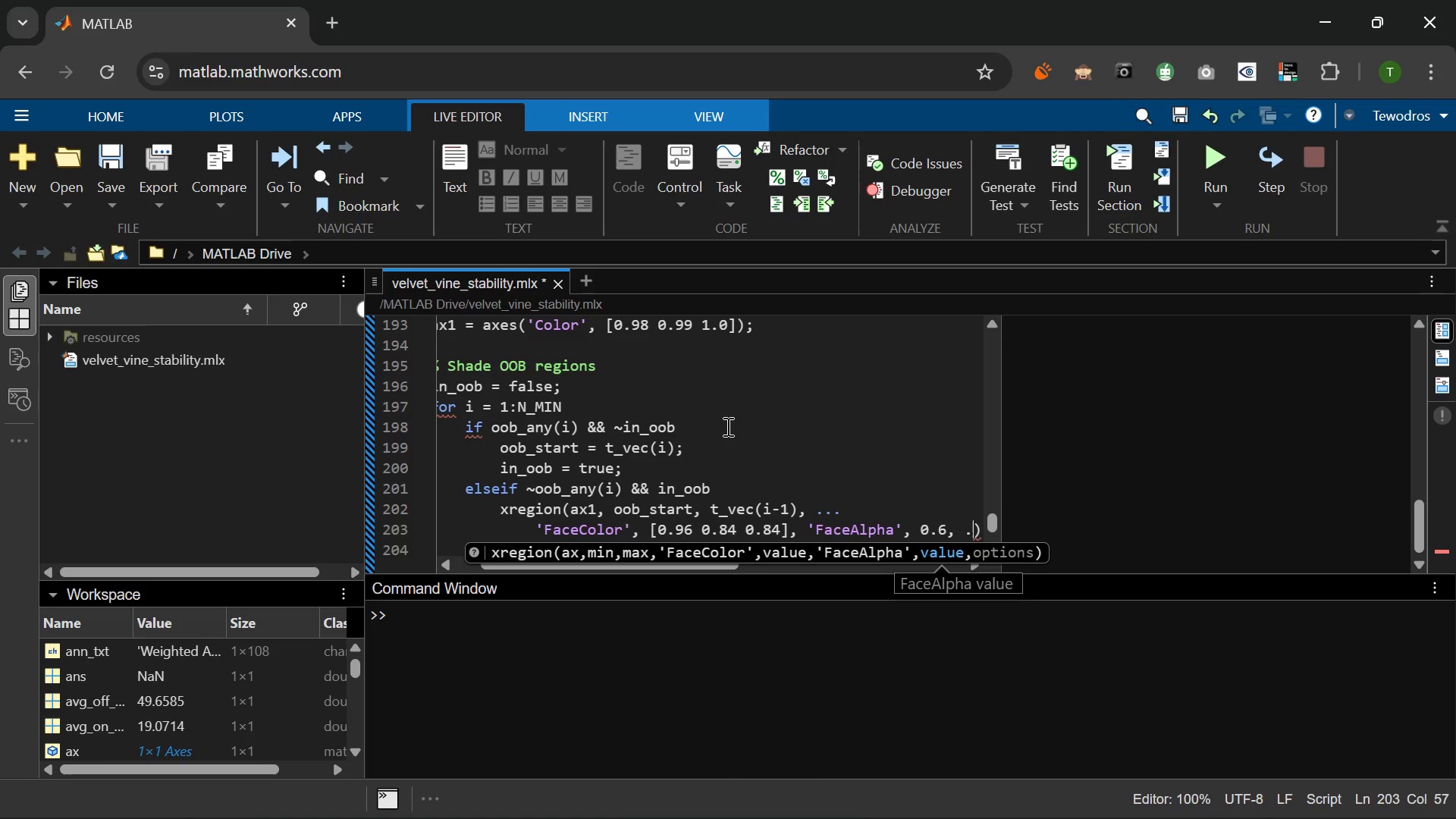 
key(Period)
 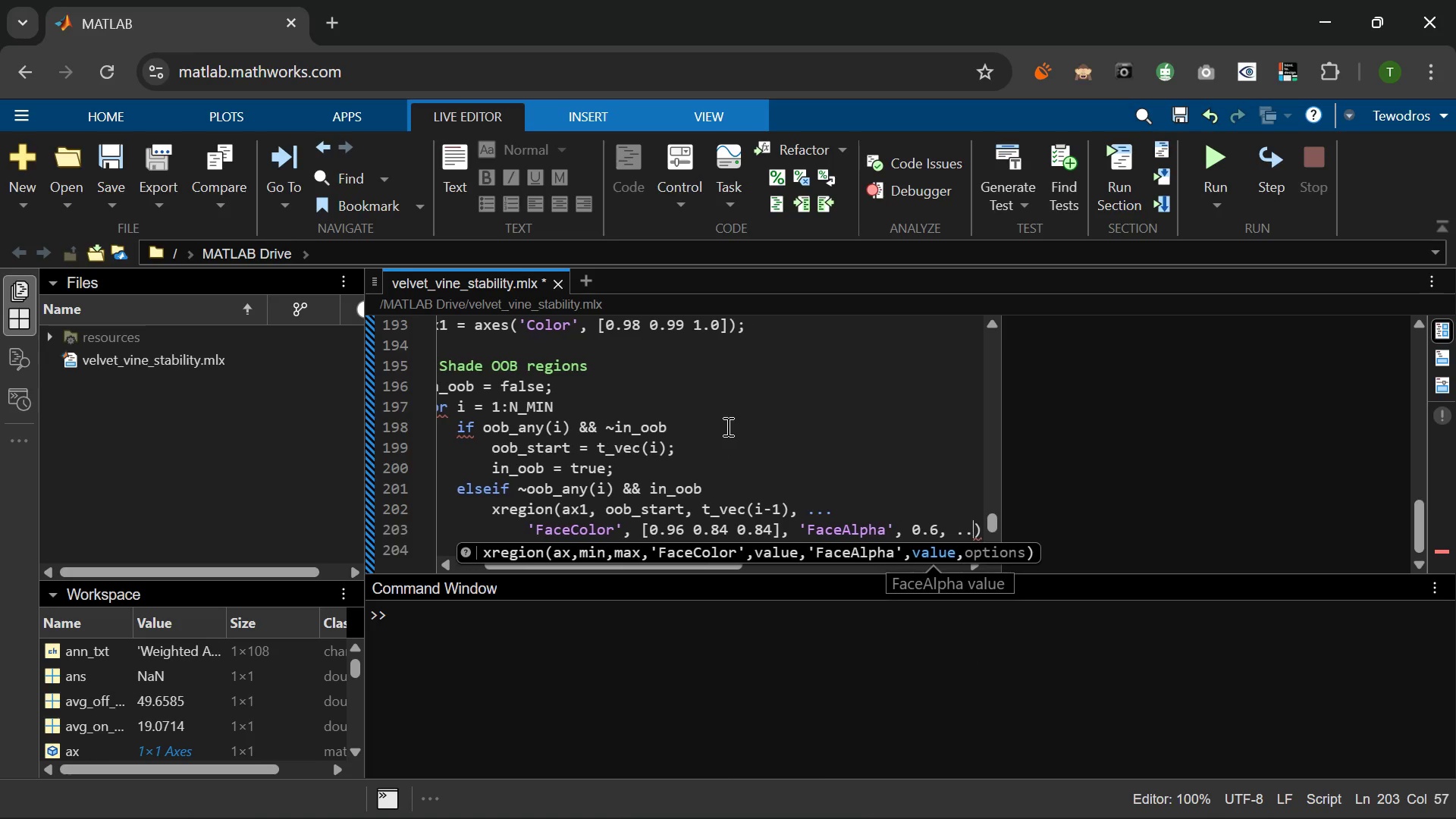 
key(Period)
 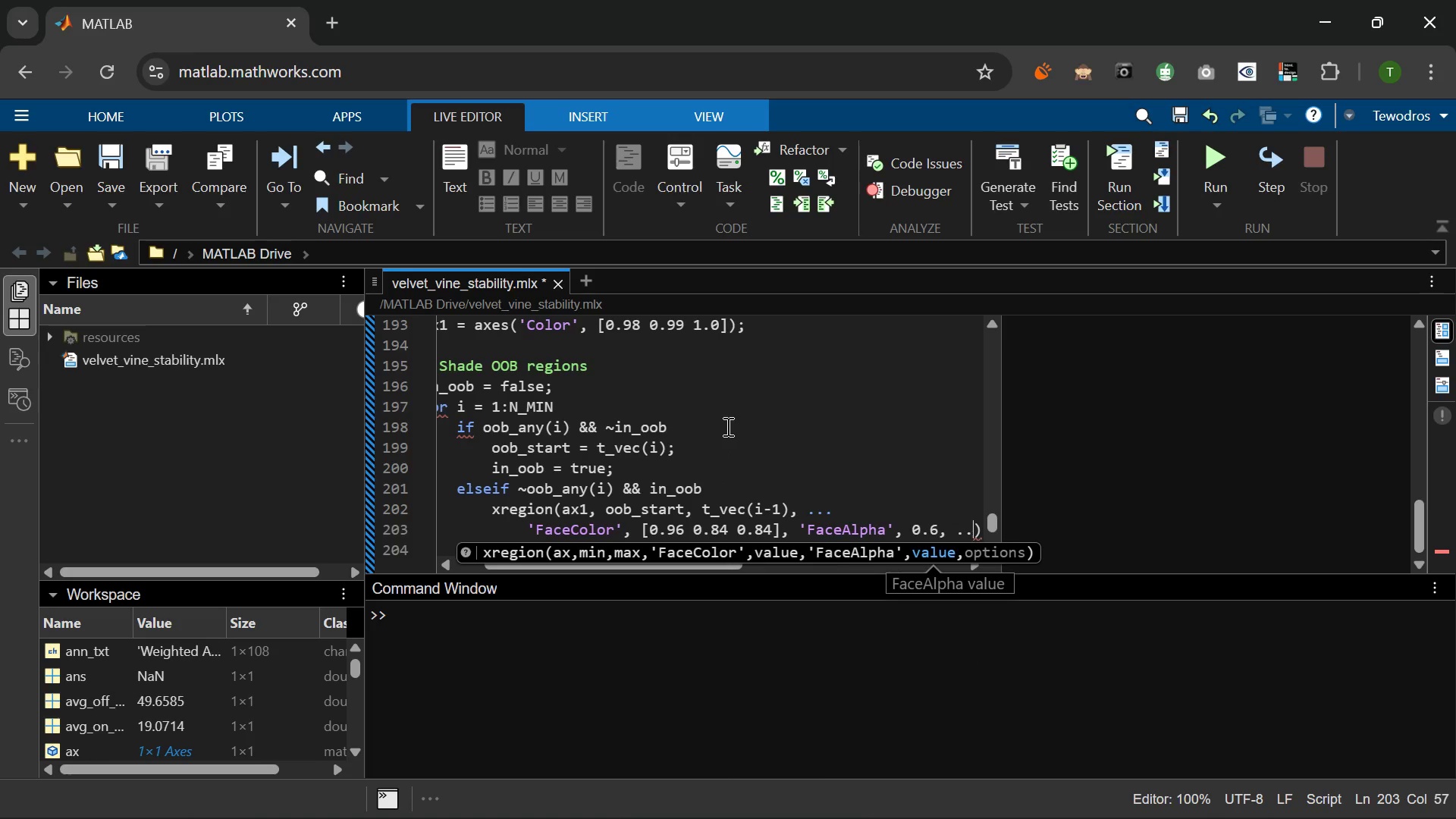 
key(Period)
 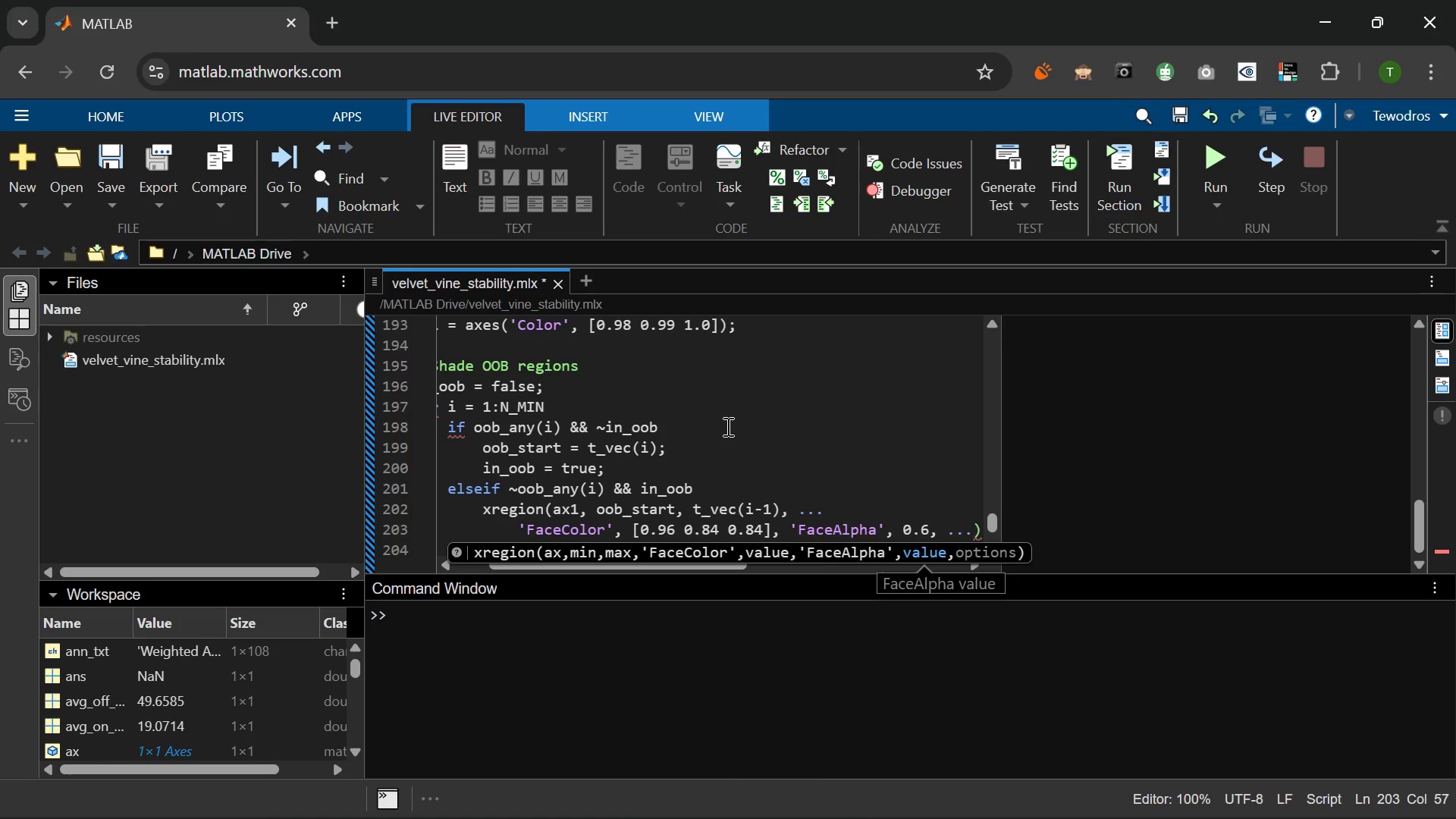 
key(Enter)
 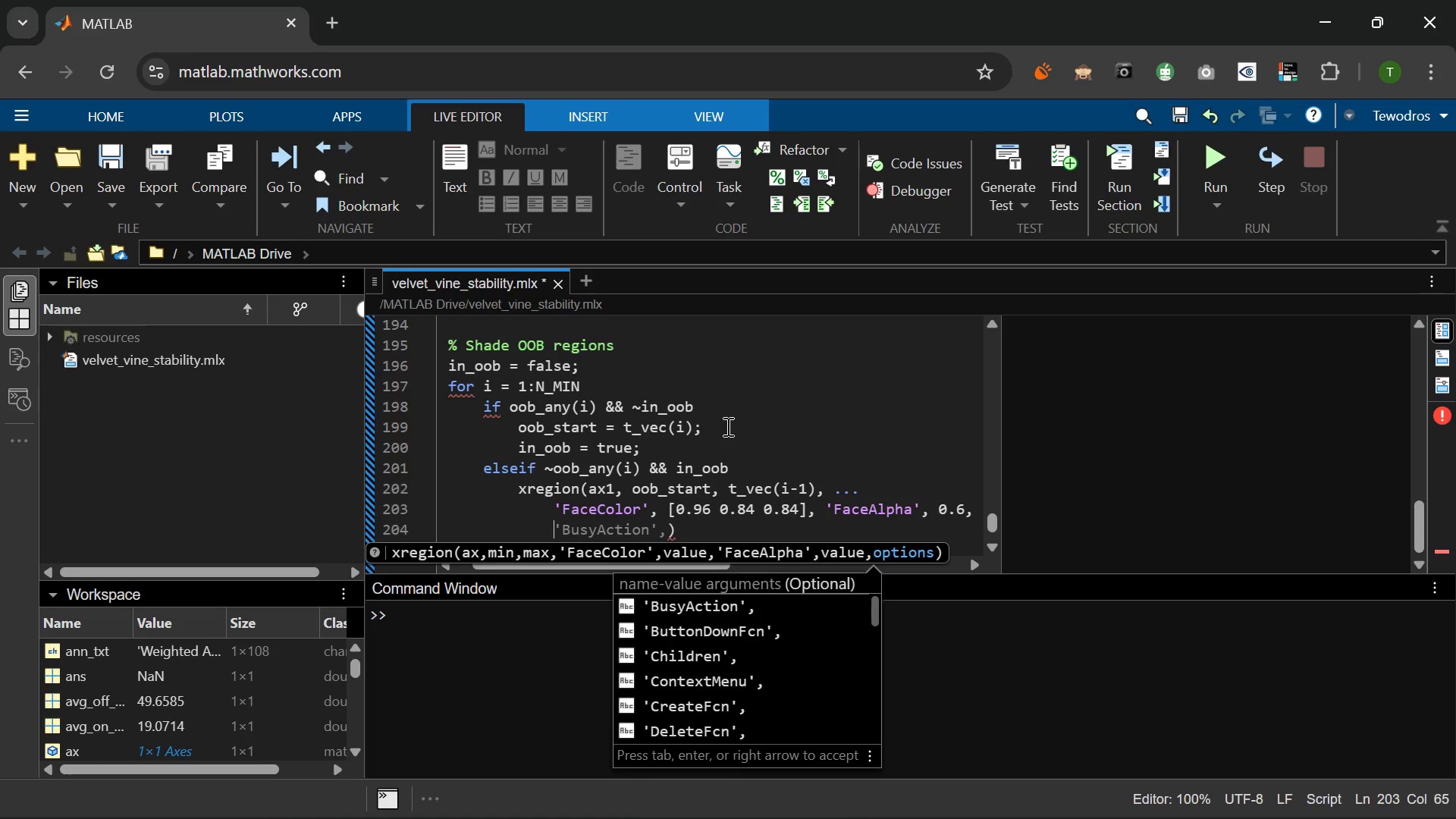 
type('EdgeColor)
 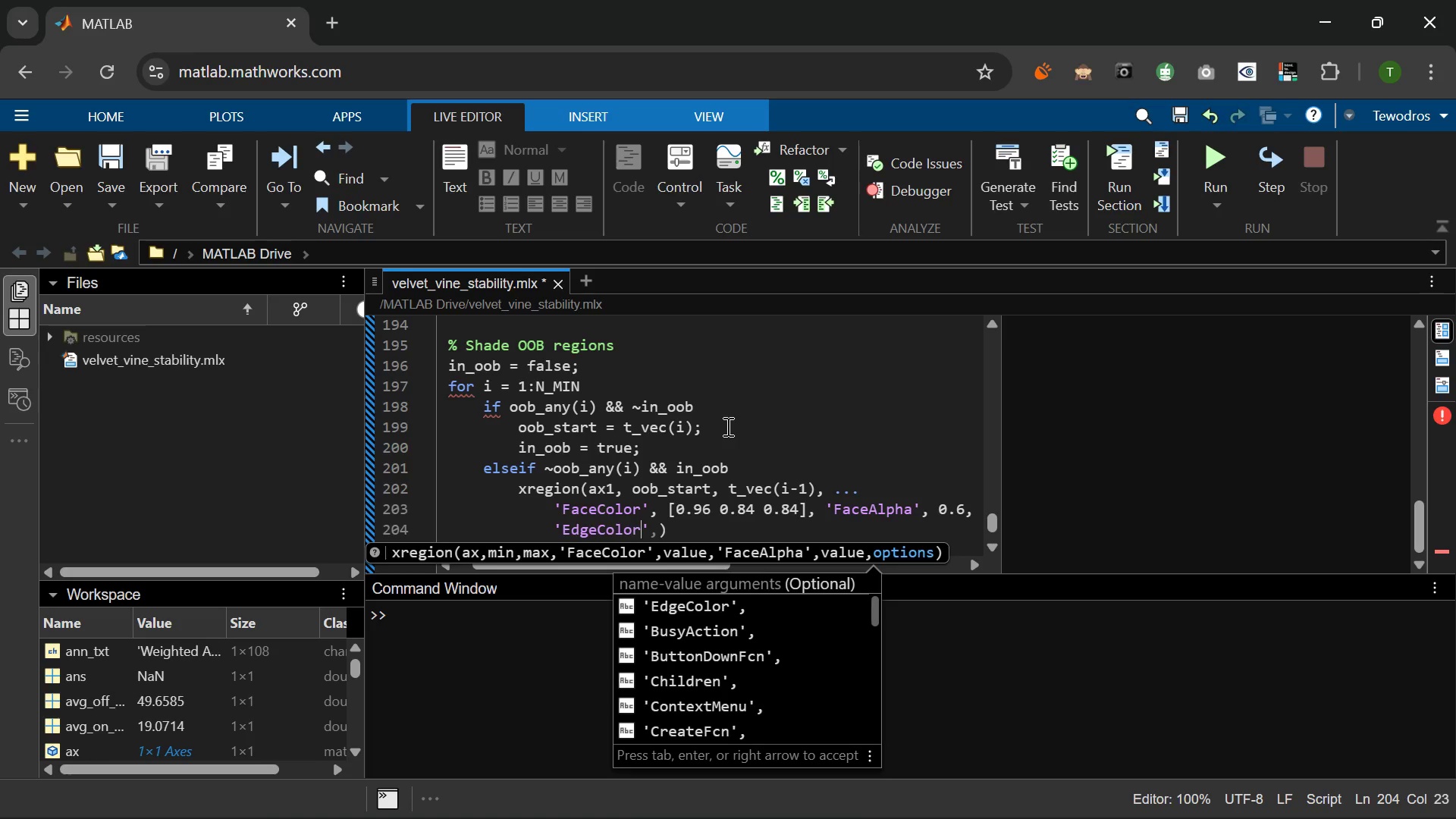 
key(ArrowRight)
 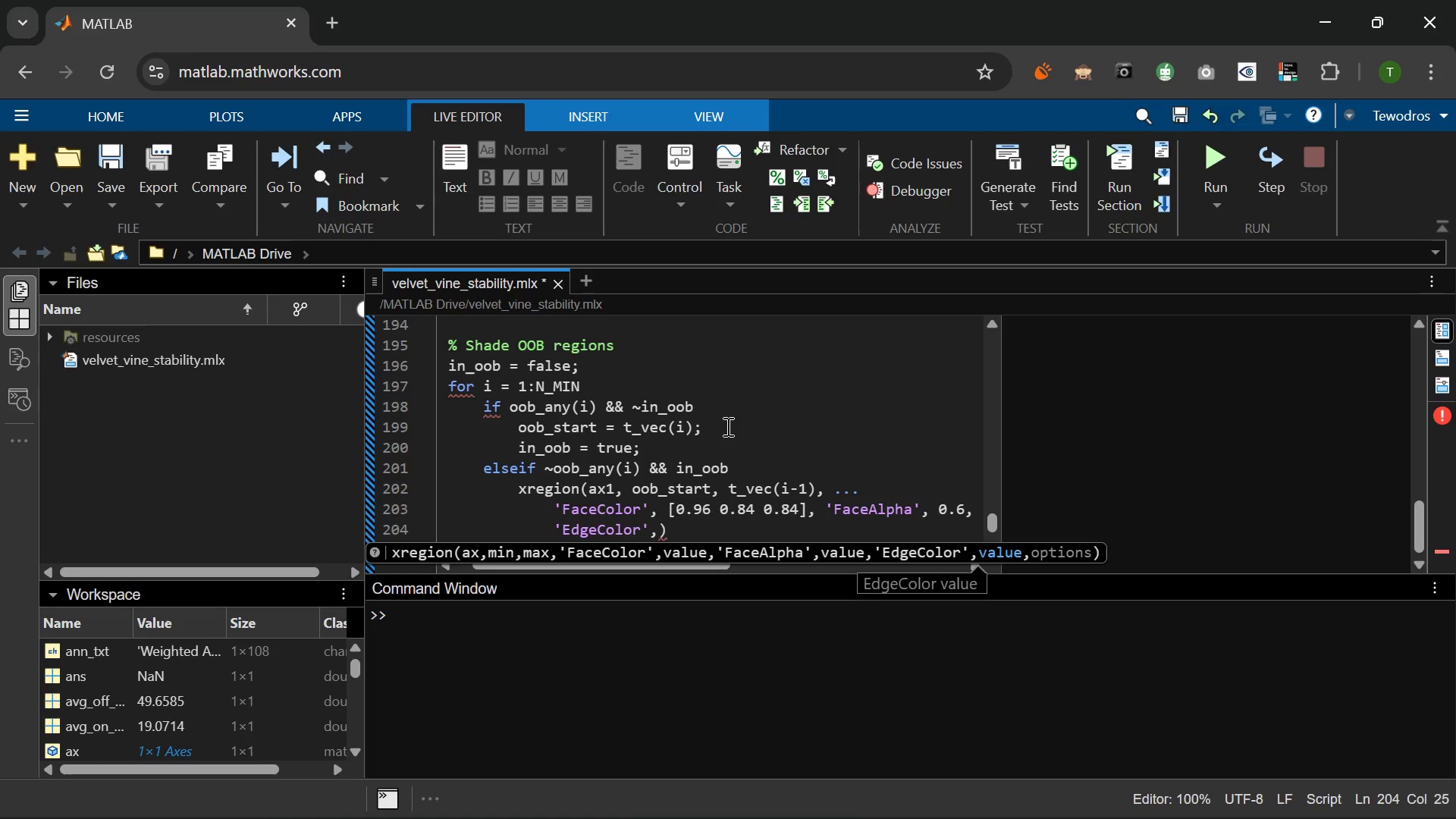 
type( 'none)
 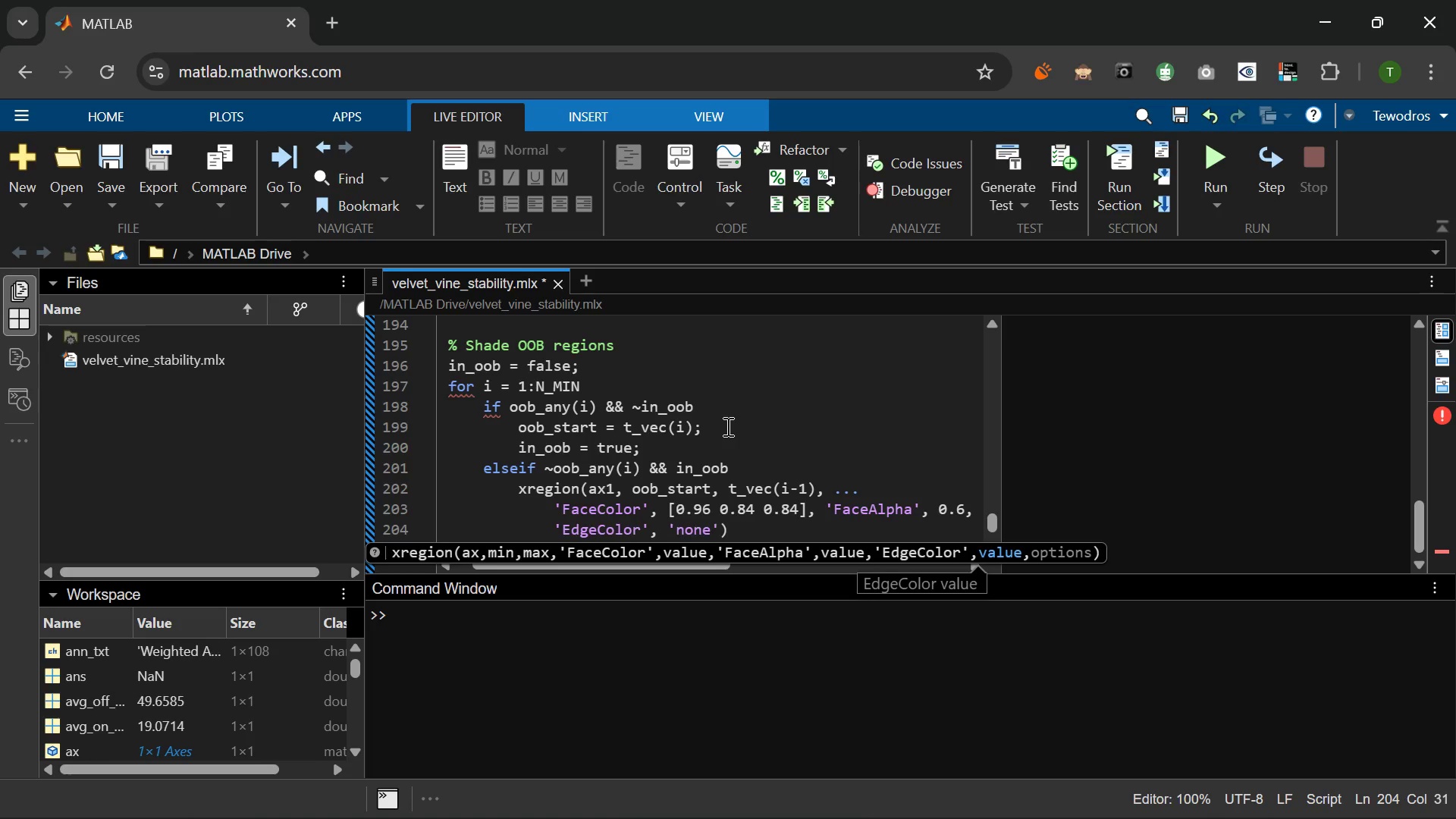 
key(ArrowRight)
 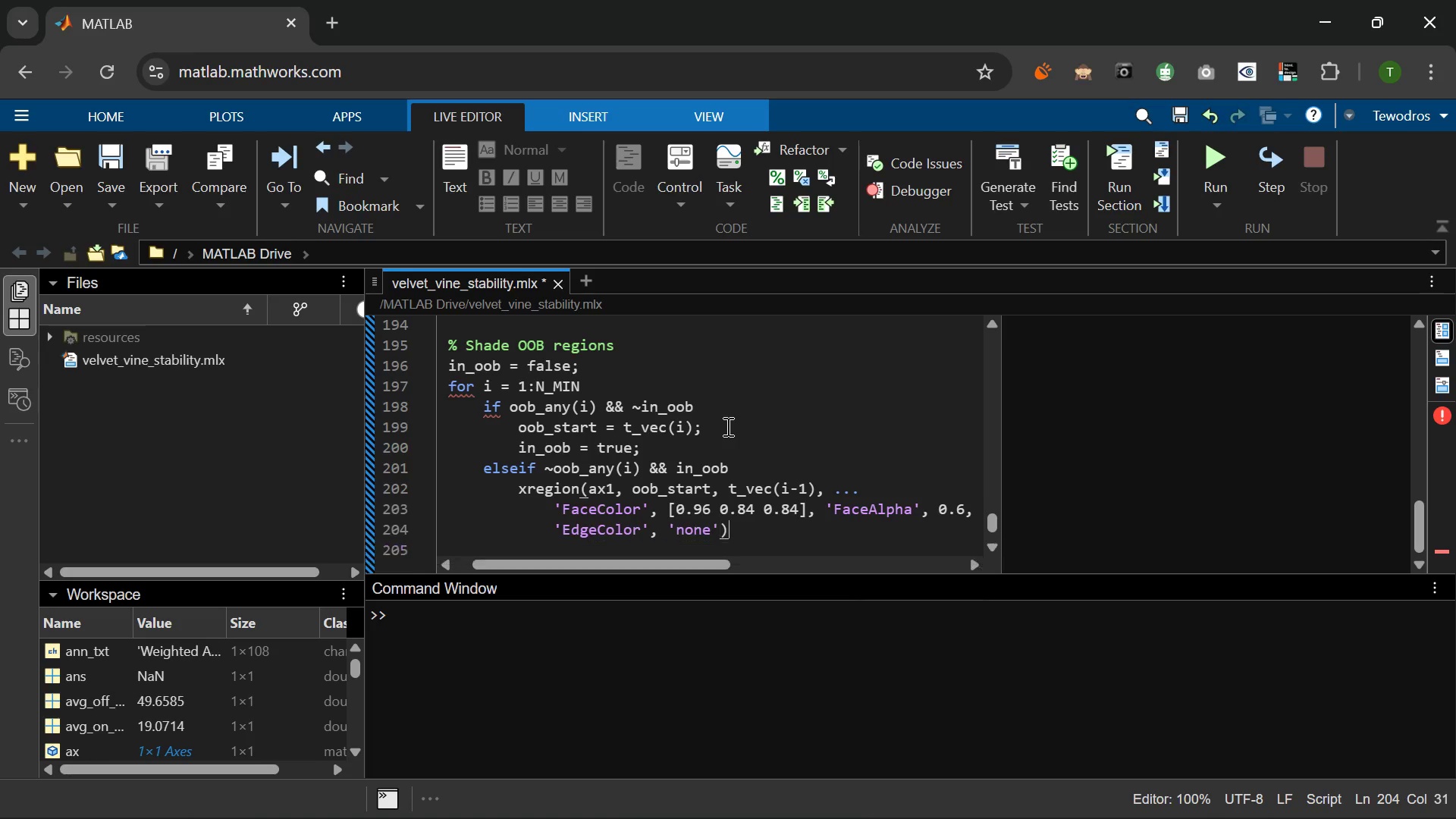 
key(ArrowRight)
 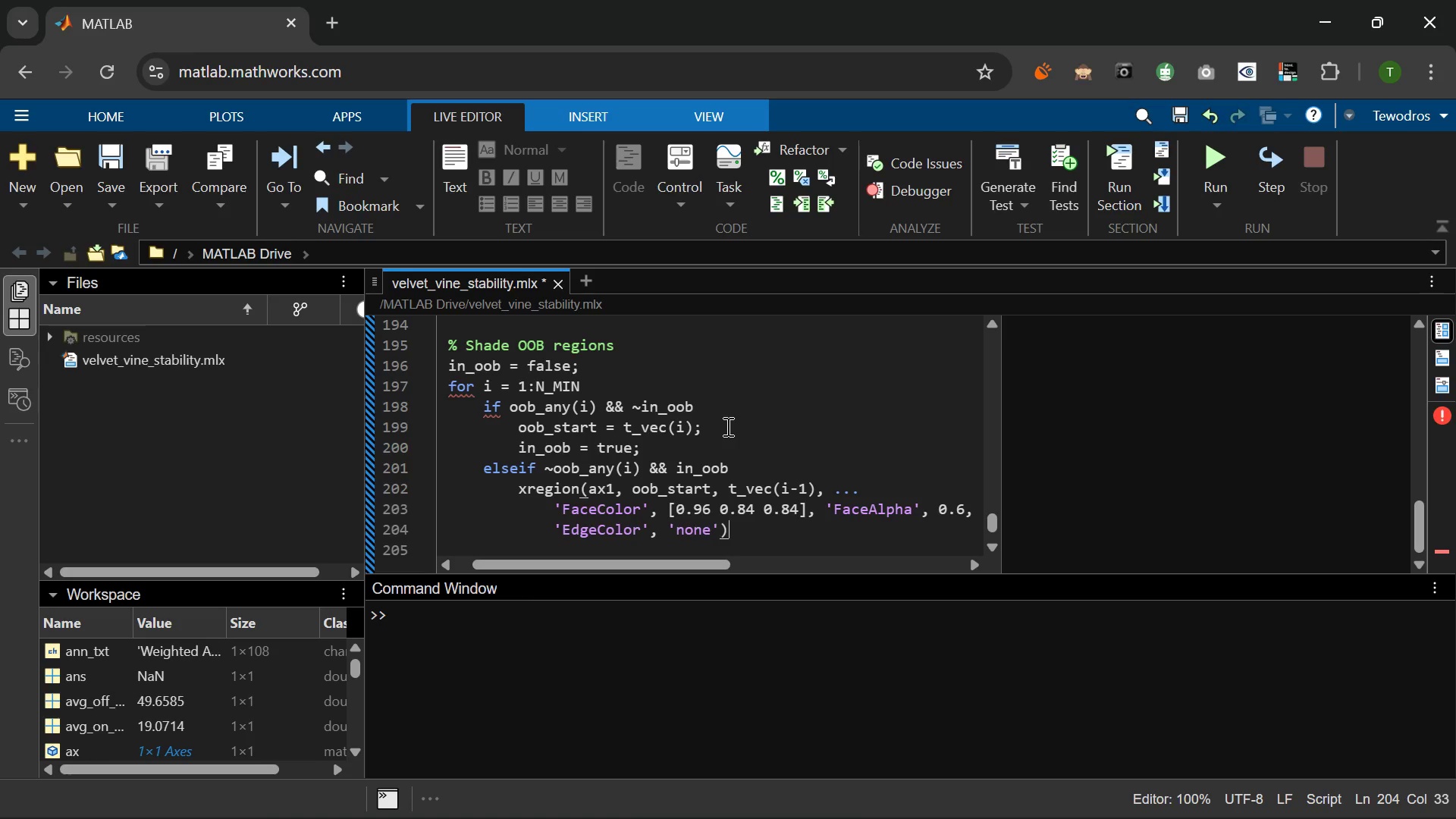 
key(Semicolon)
 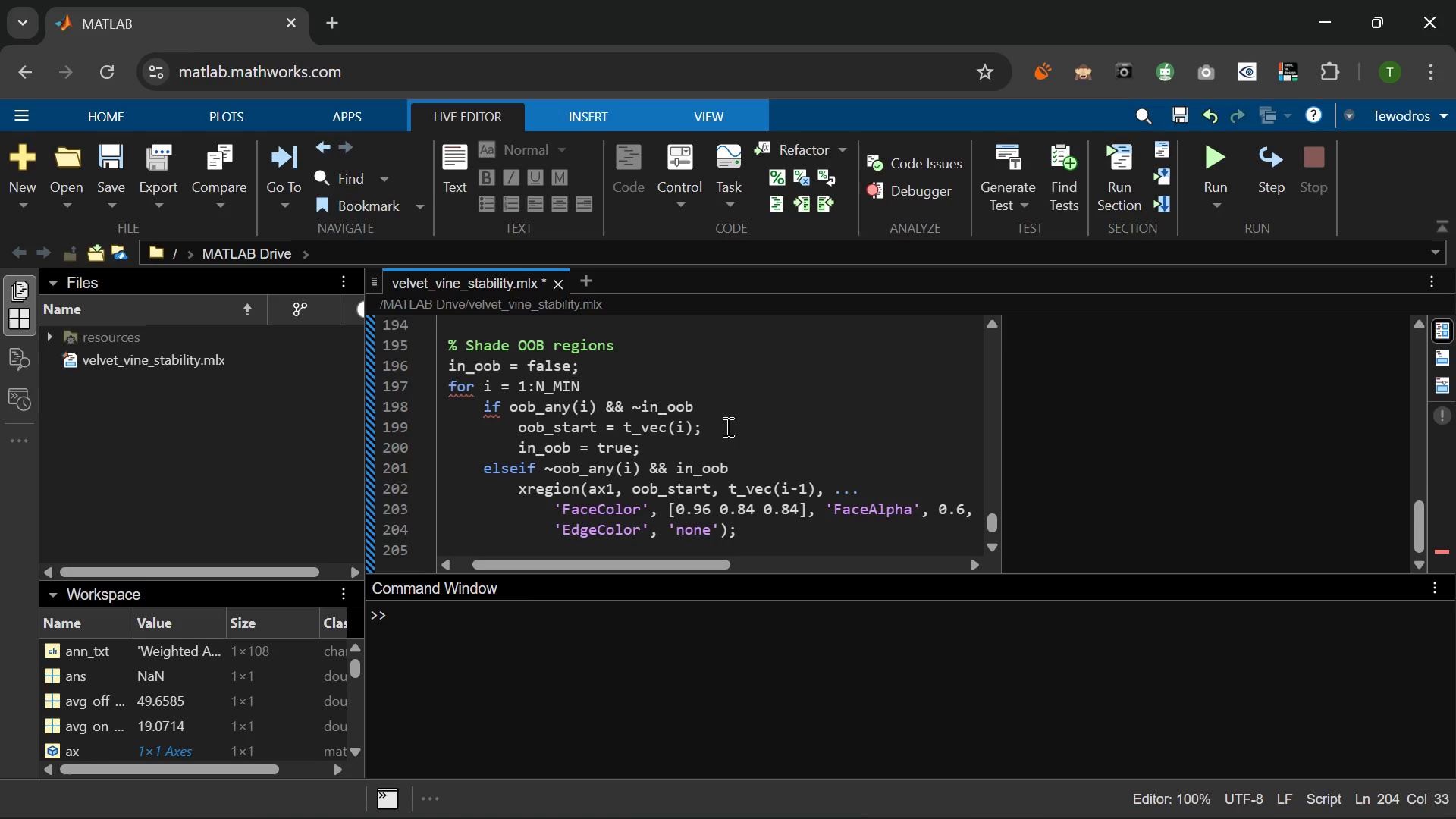 
key(Enter)
 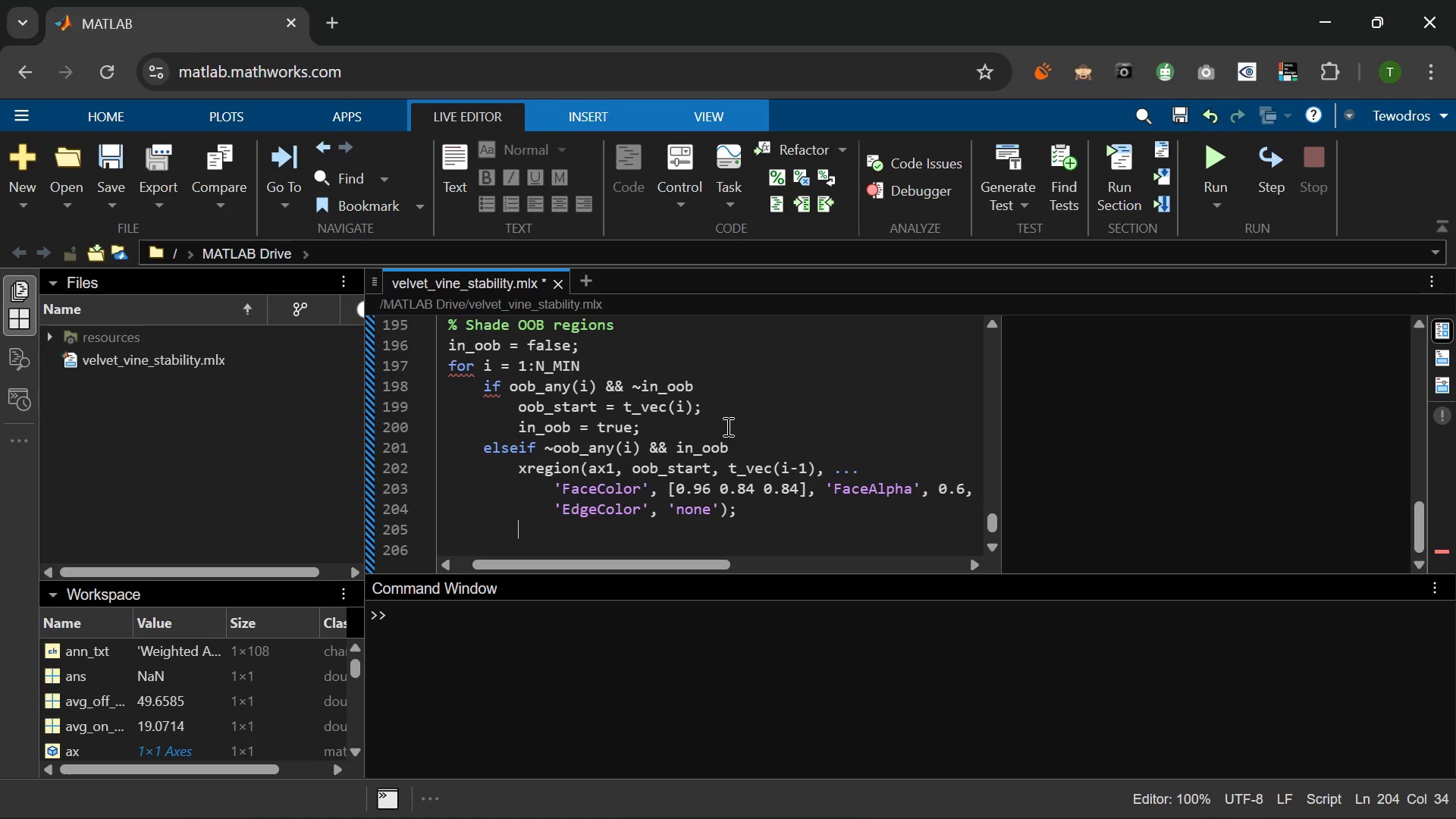 
type(in_oob = falso)
key(Backspace)
type(e;)
 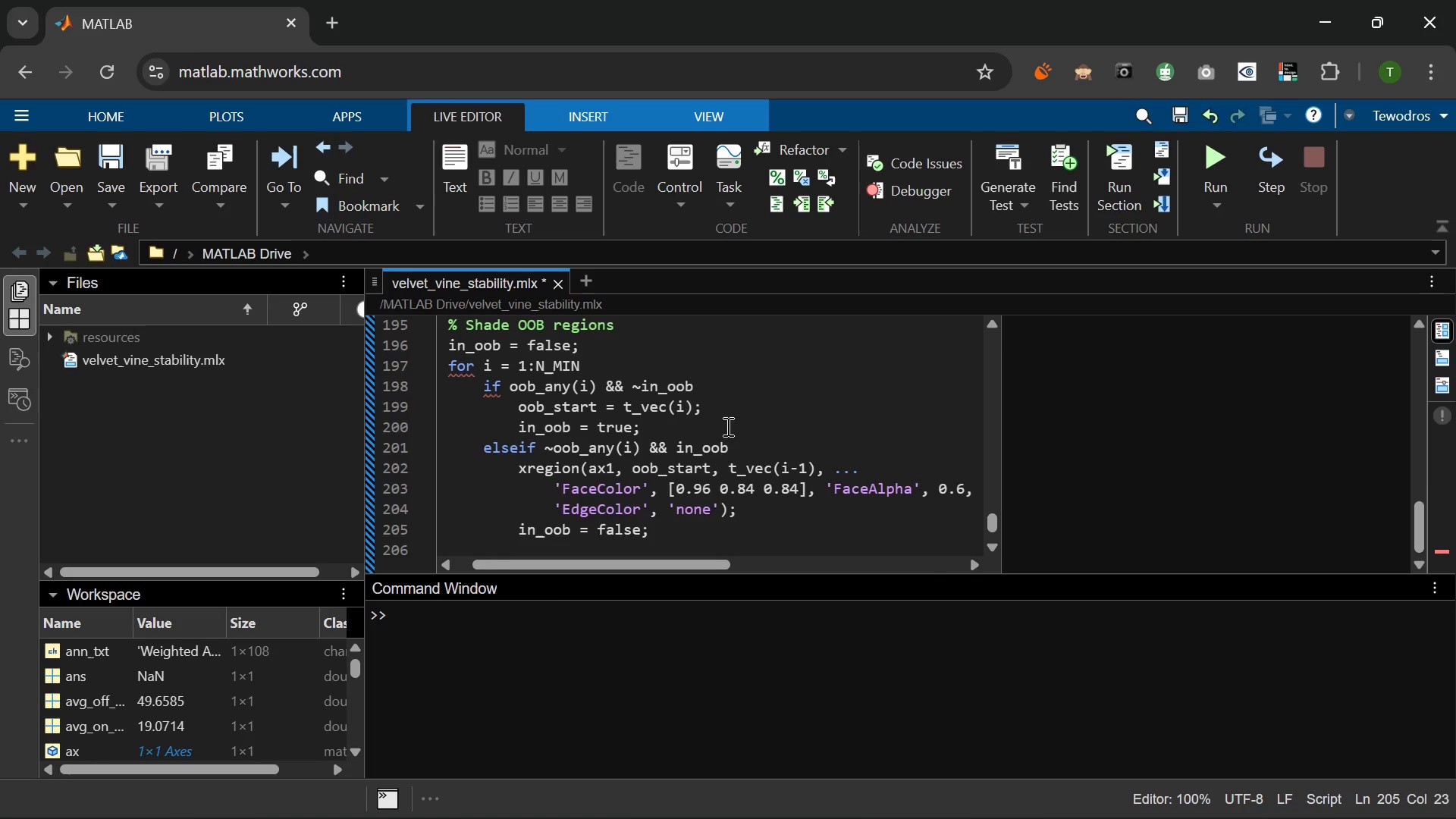 
key(Enter)
 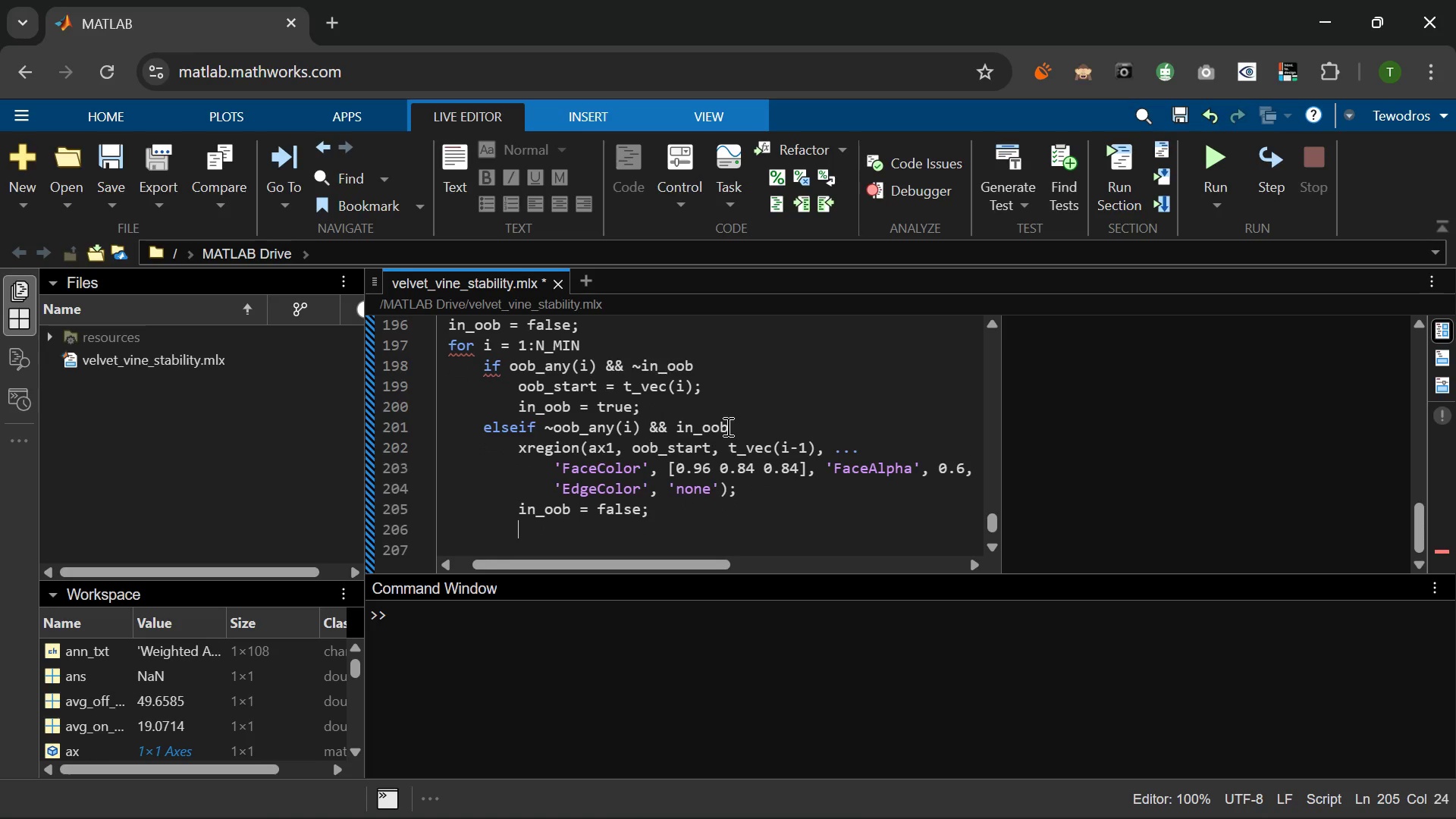 
type(end)
 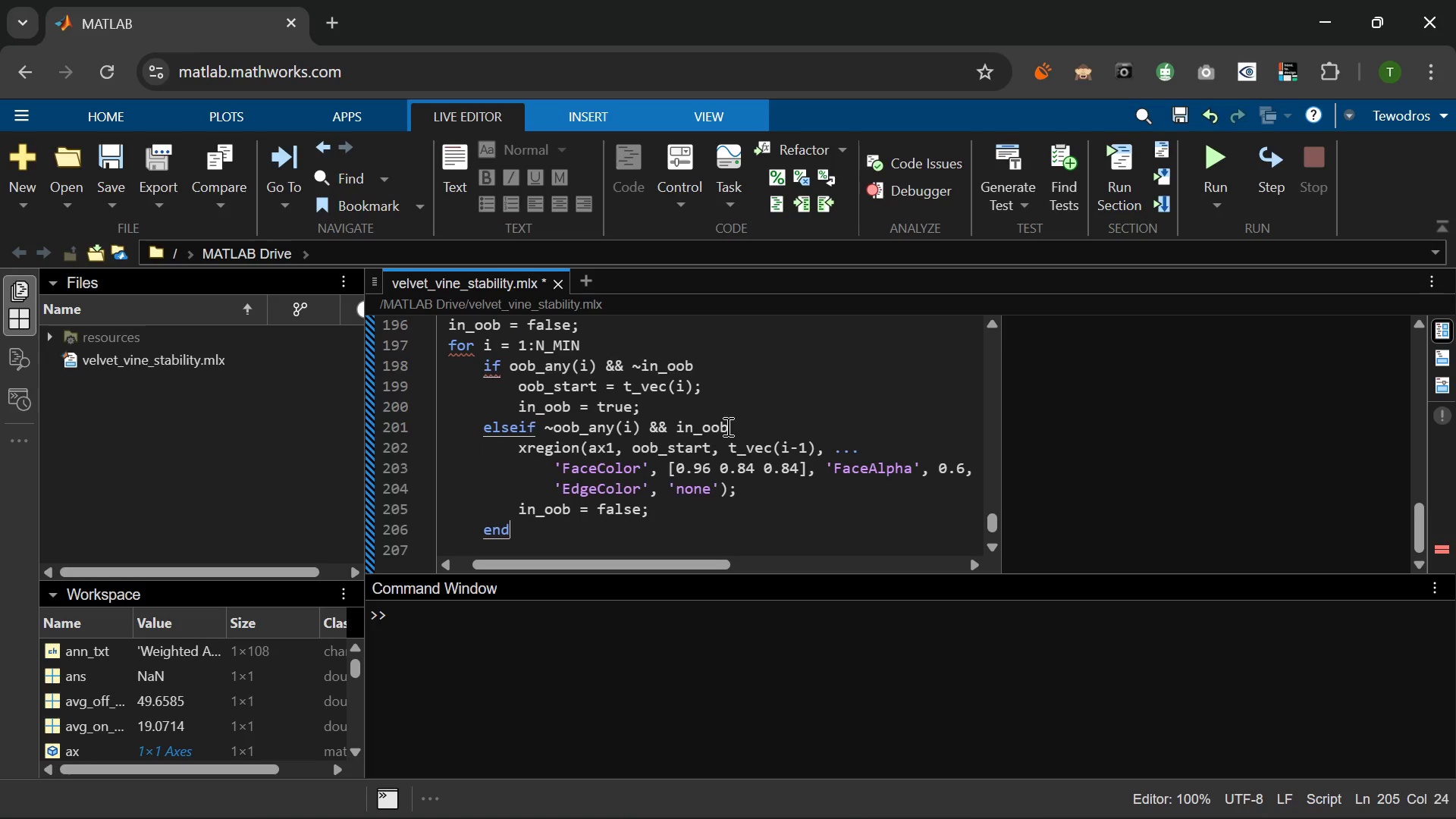 
key(Enter)
 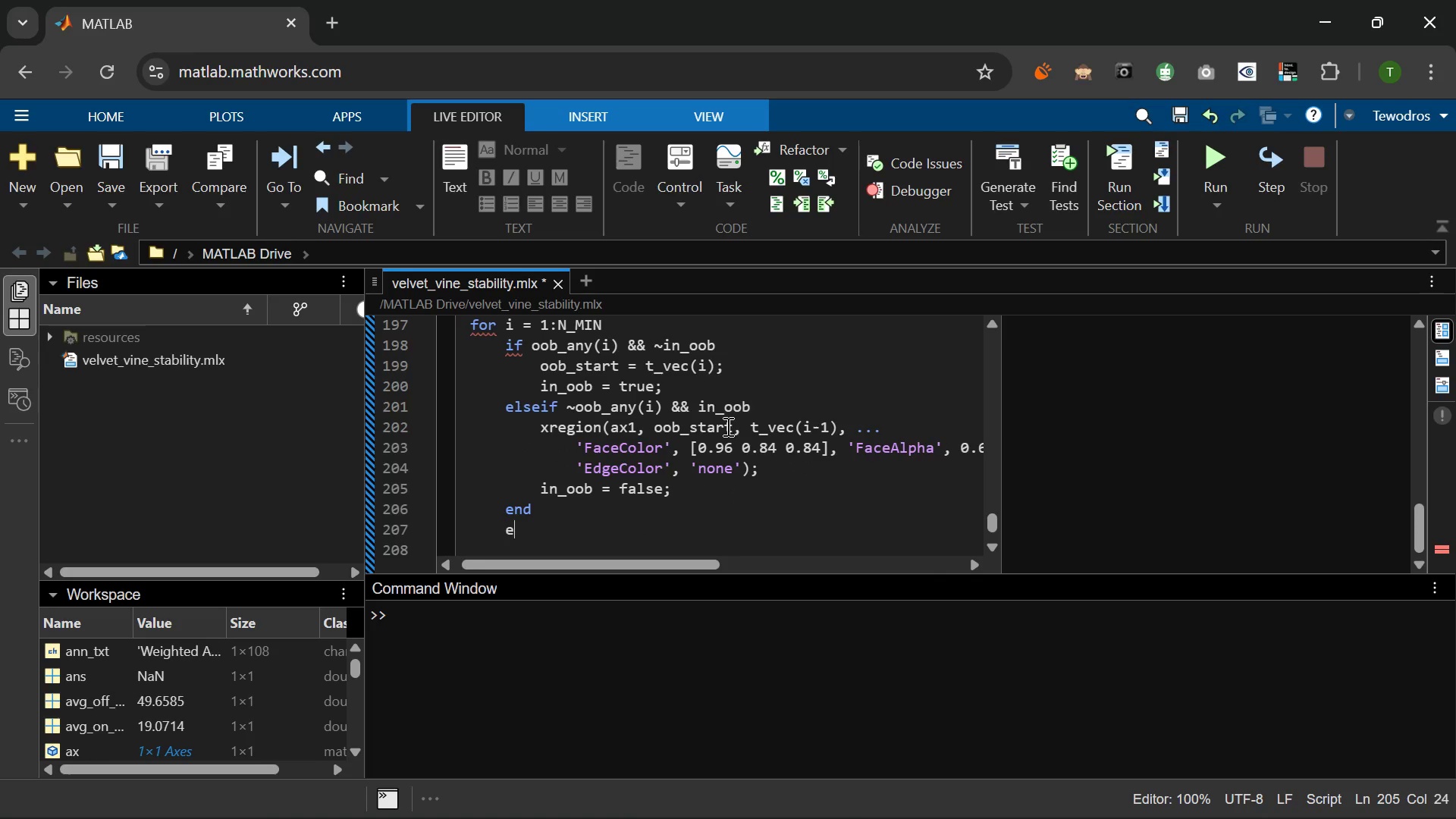 
type(end)
 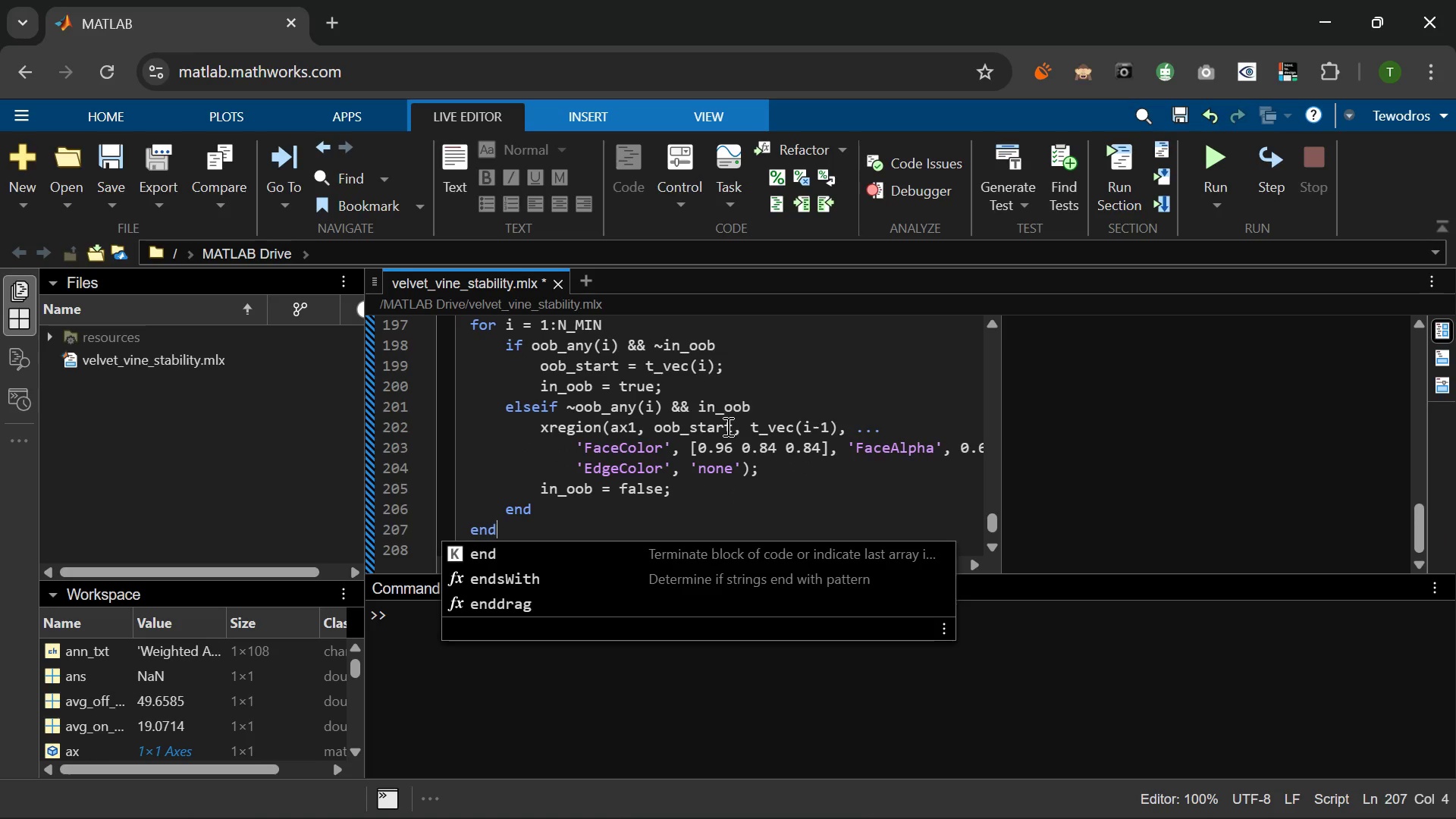 
key(Enter)
 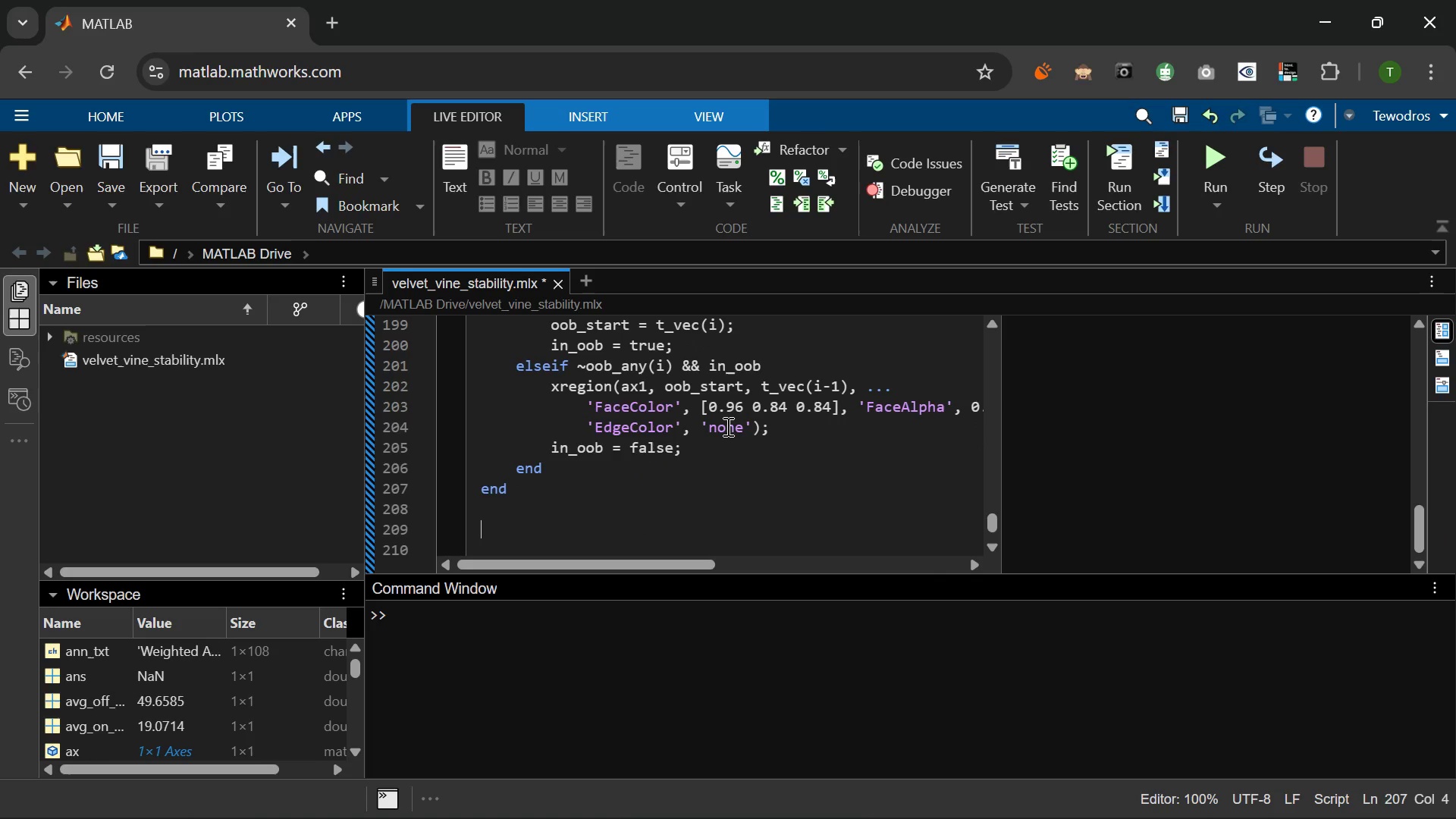 
key(Enter)
 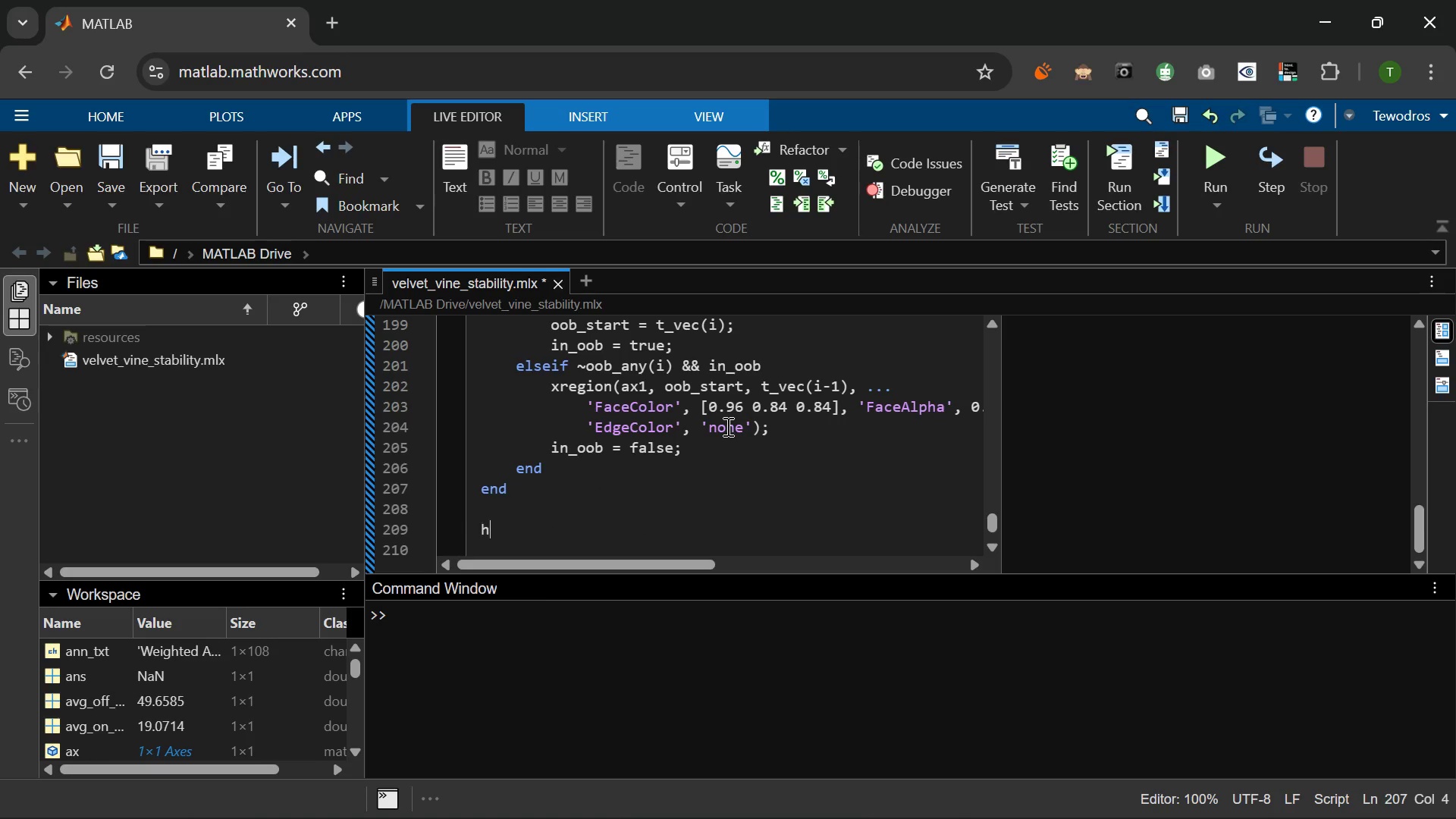 
type(hold on;)
 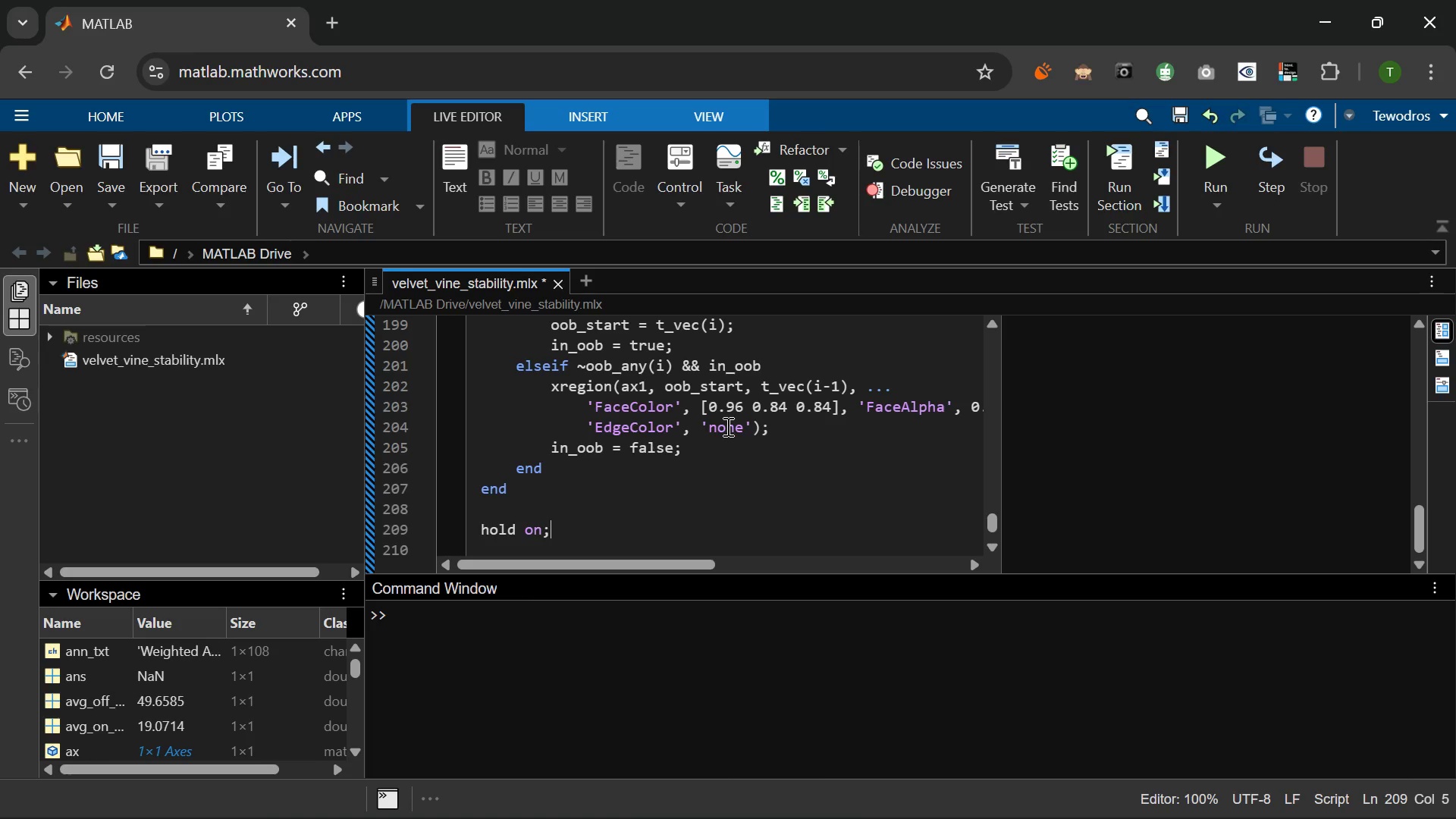 
key(Enter)
 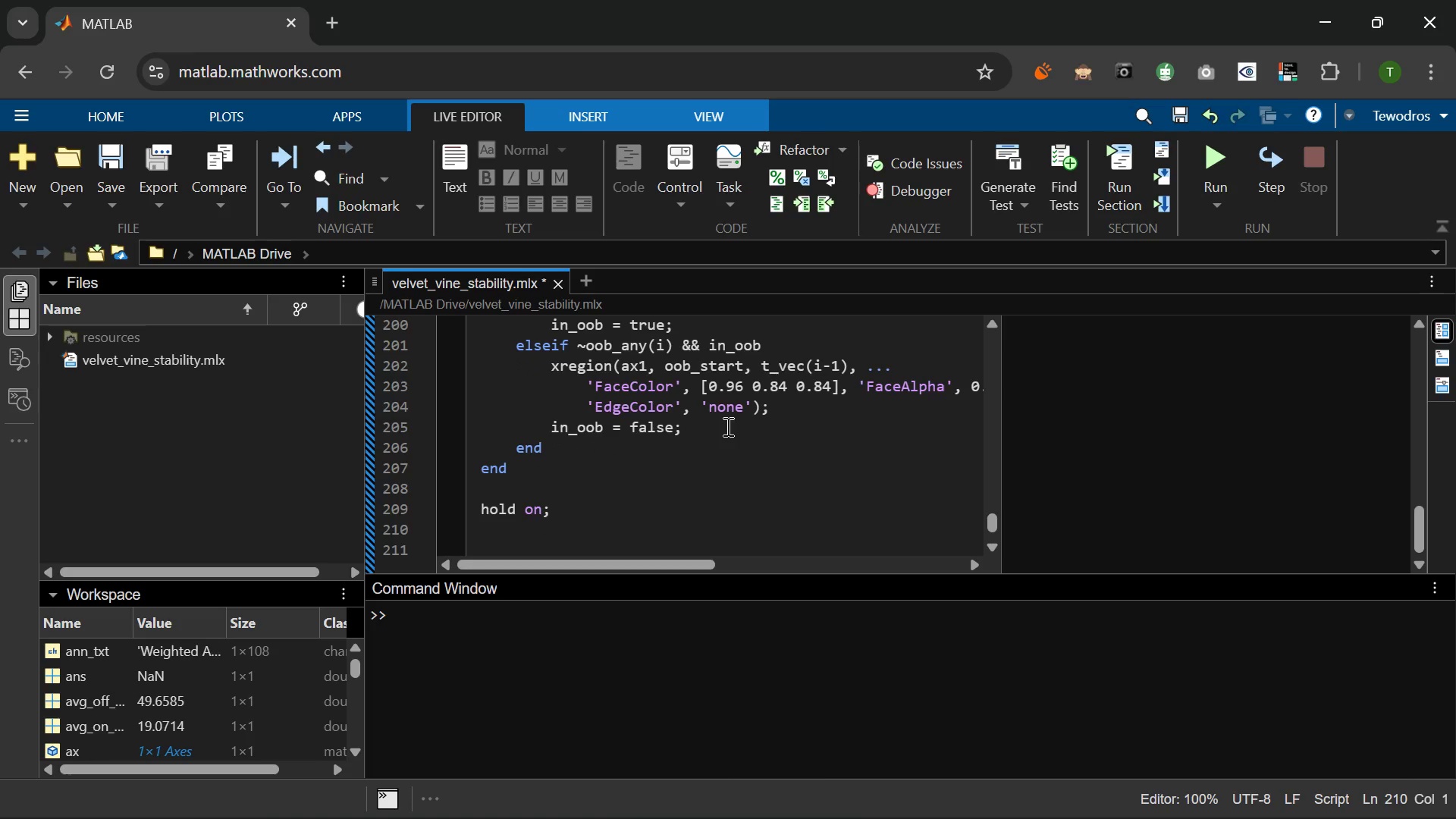 
wait(7.94)
 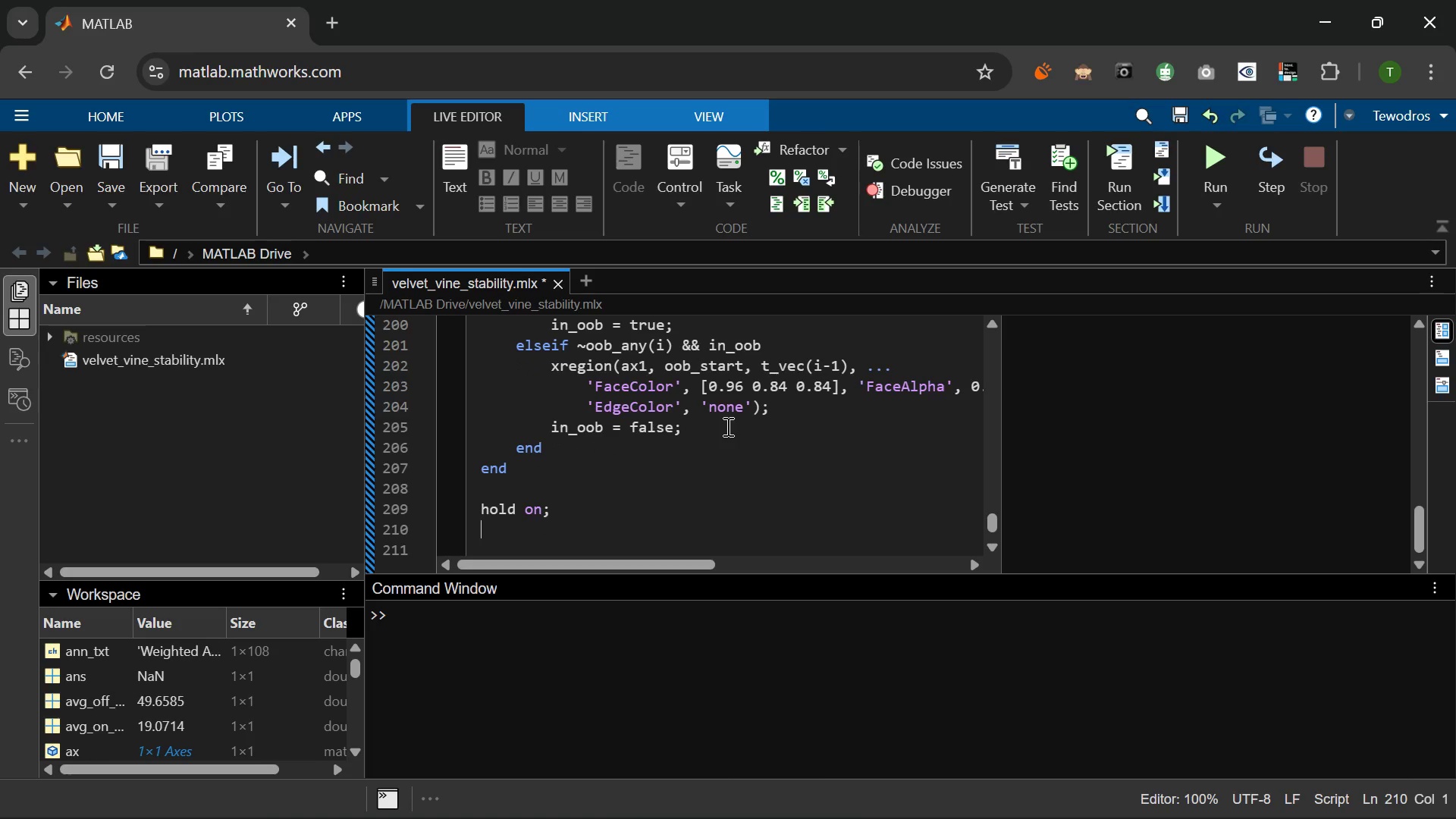 
key(Enter)
 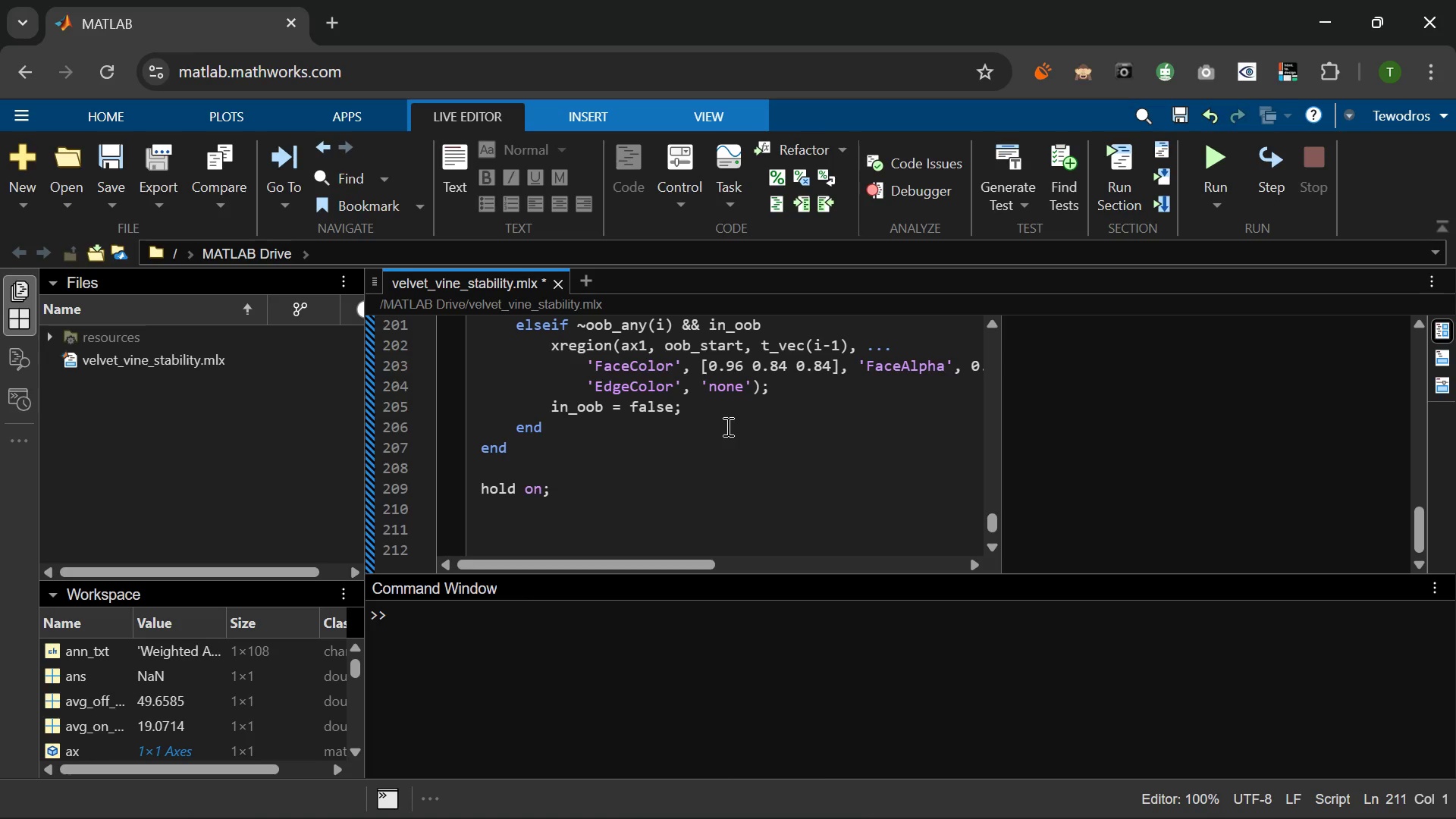 
type(% Temprature (left)
 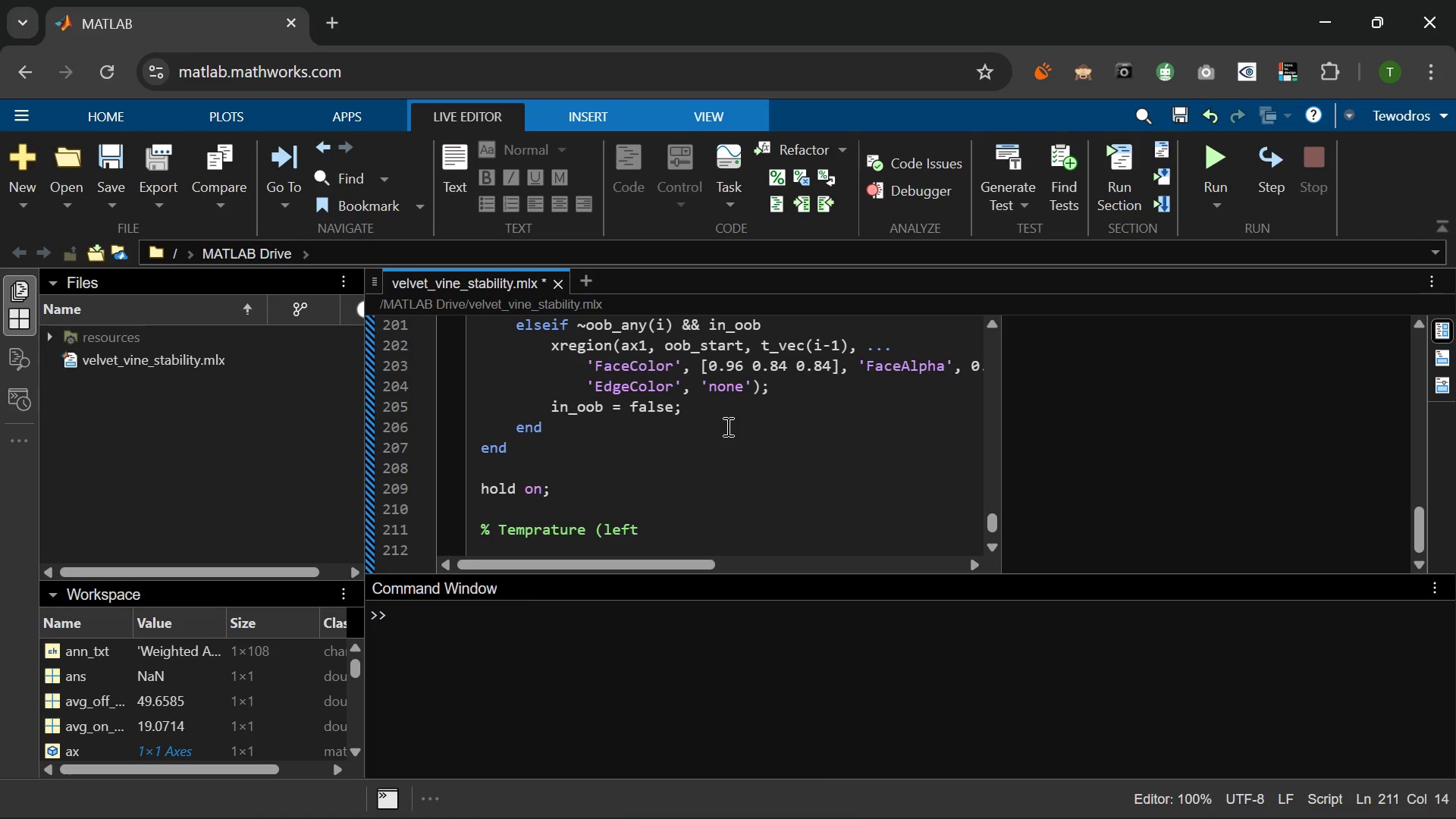 
wait(33.36)
 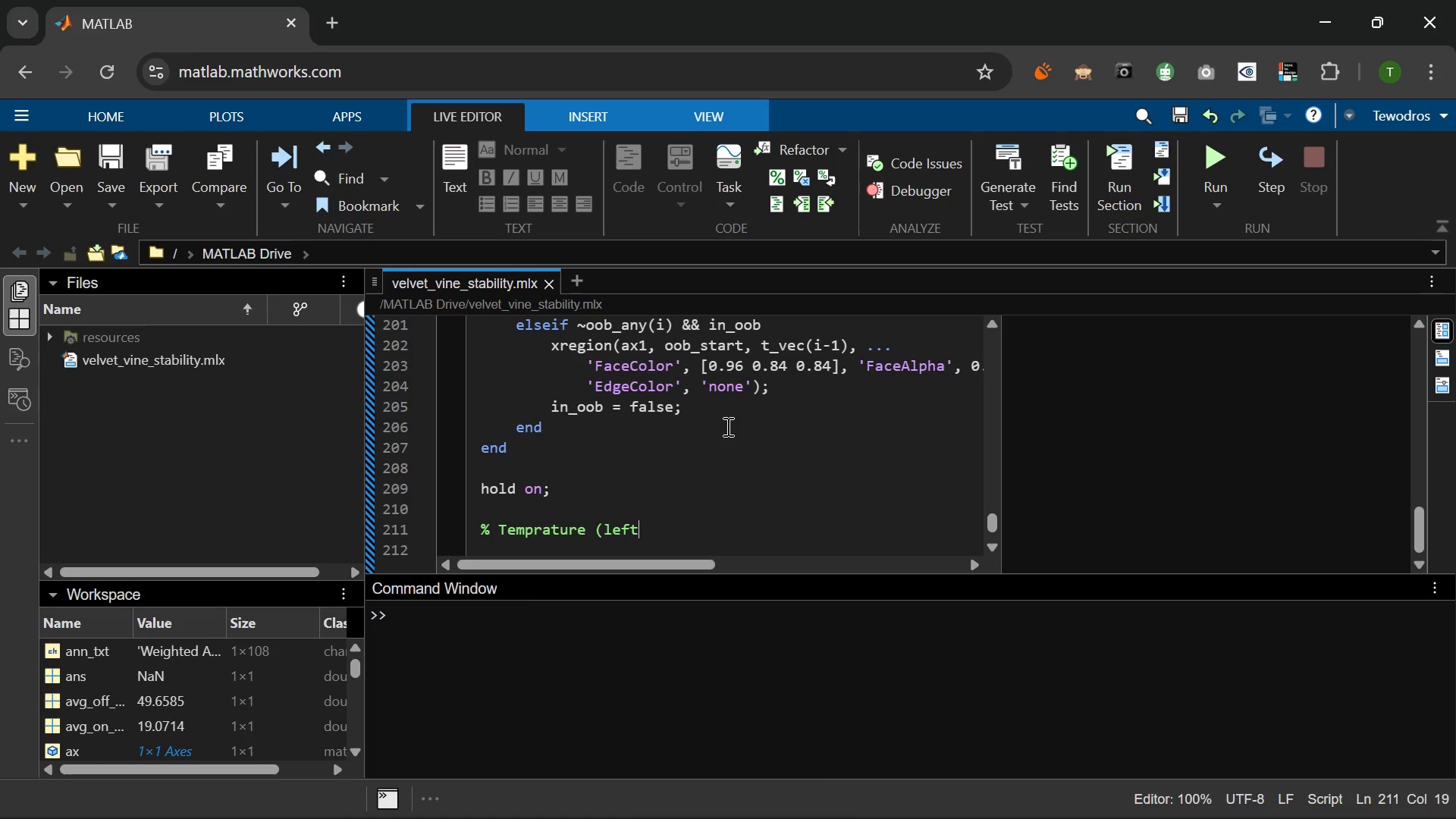 
type( axis )
key(Backspace)
type(, blue))
 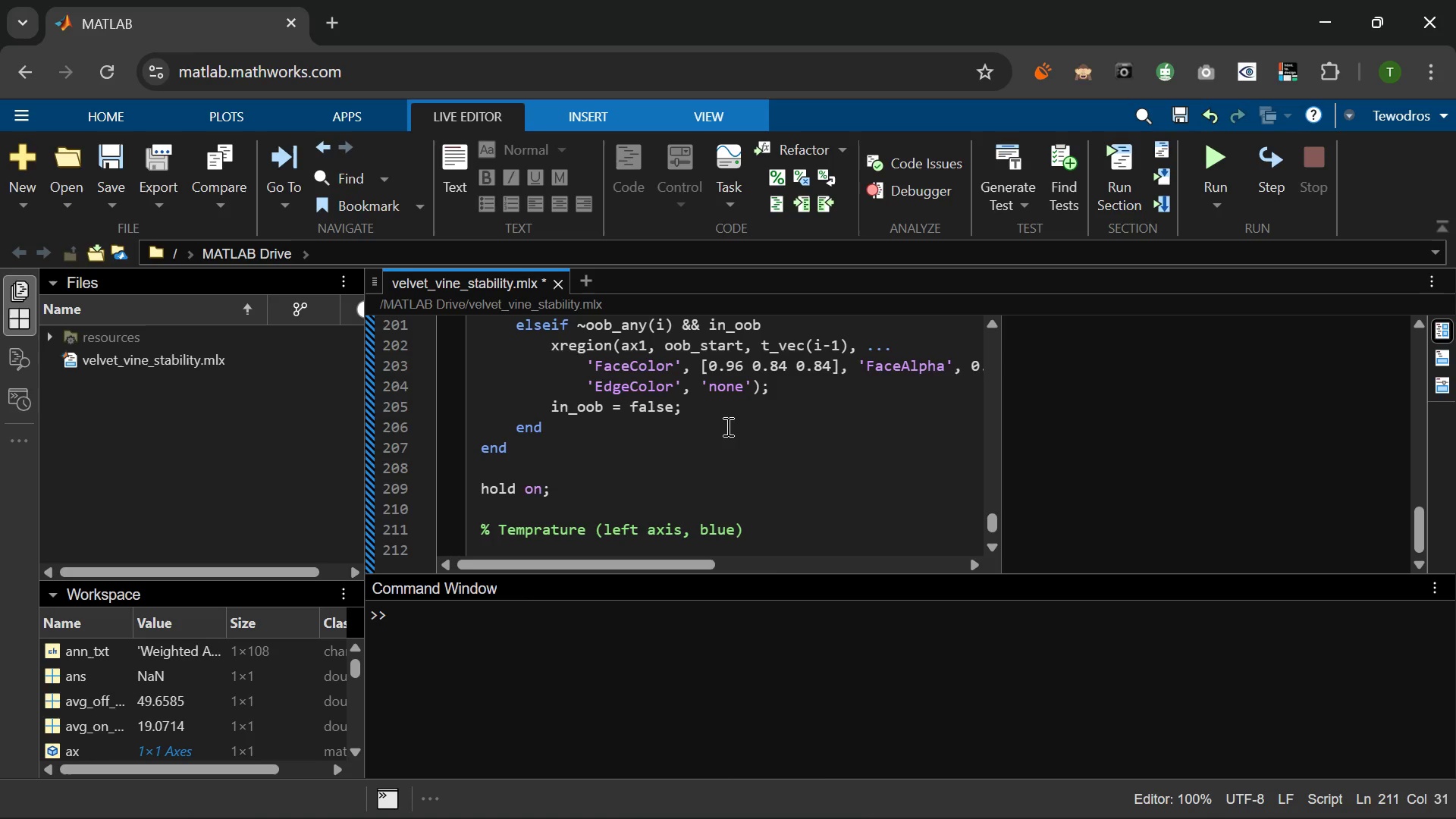 
key(Enter)
 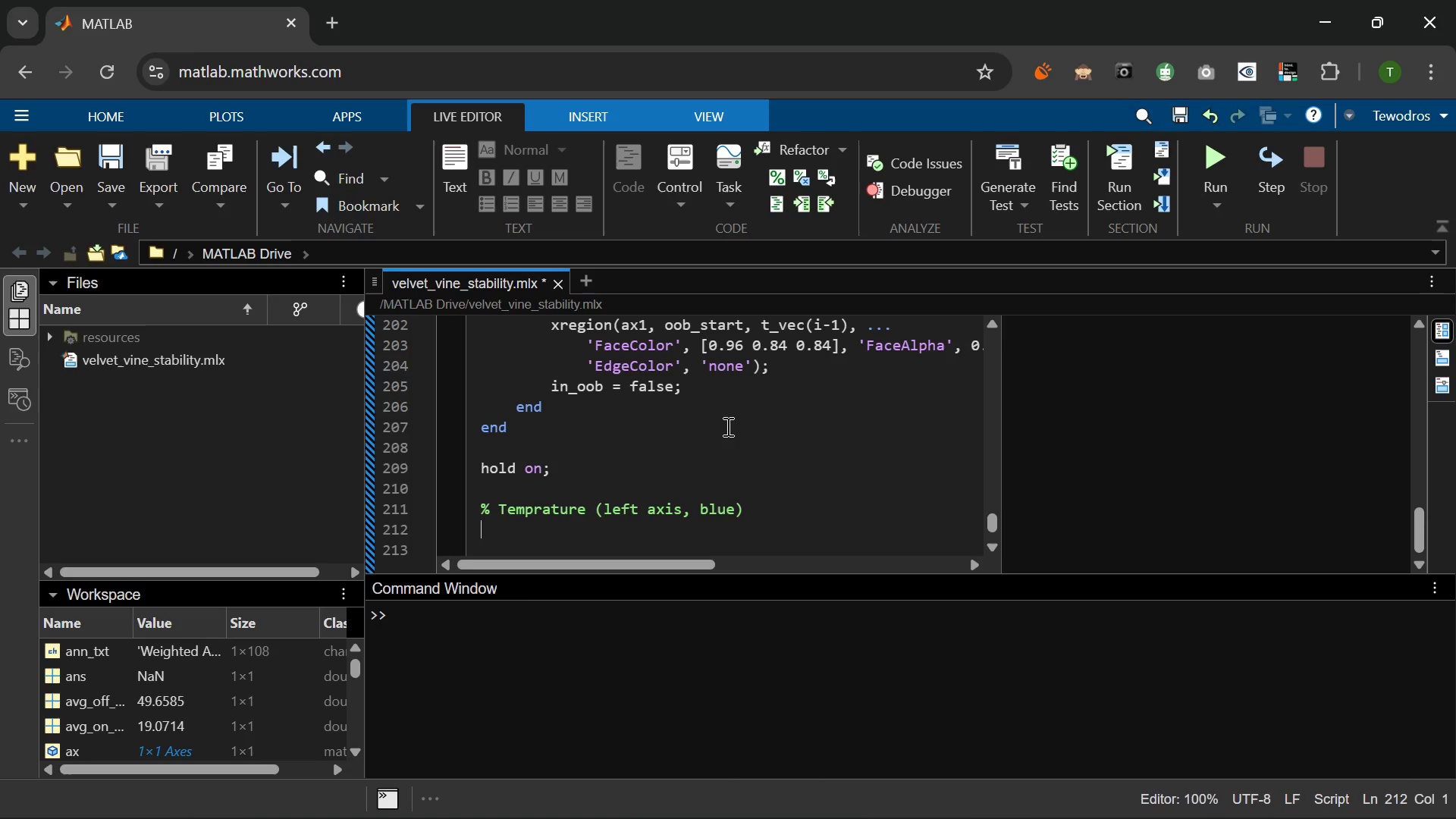 
type(h_temp = plot(ax1, t_vec, temp, 'Color)
 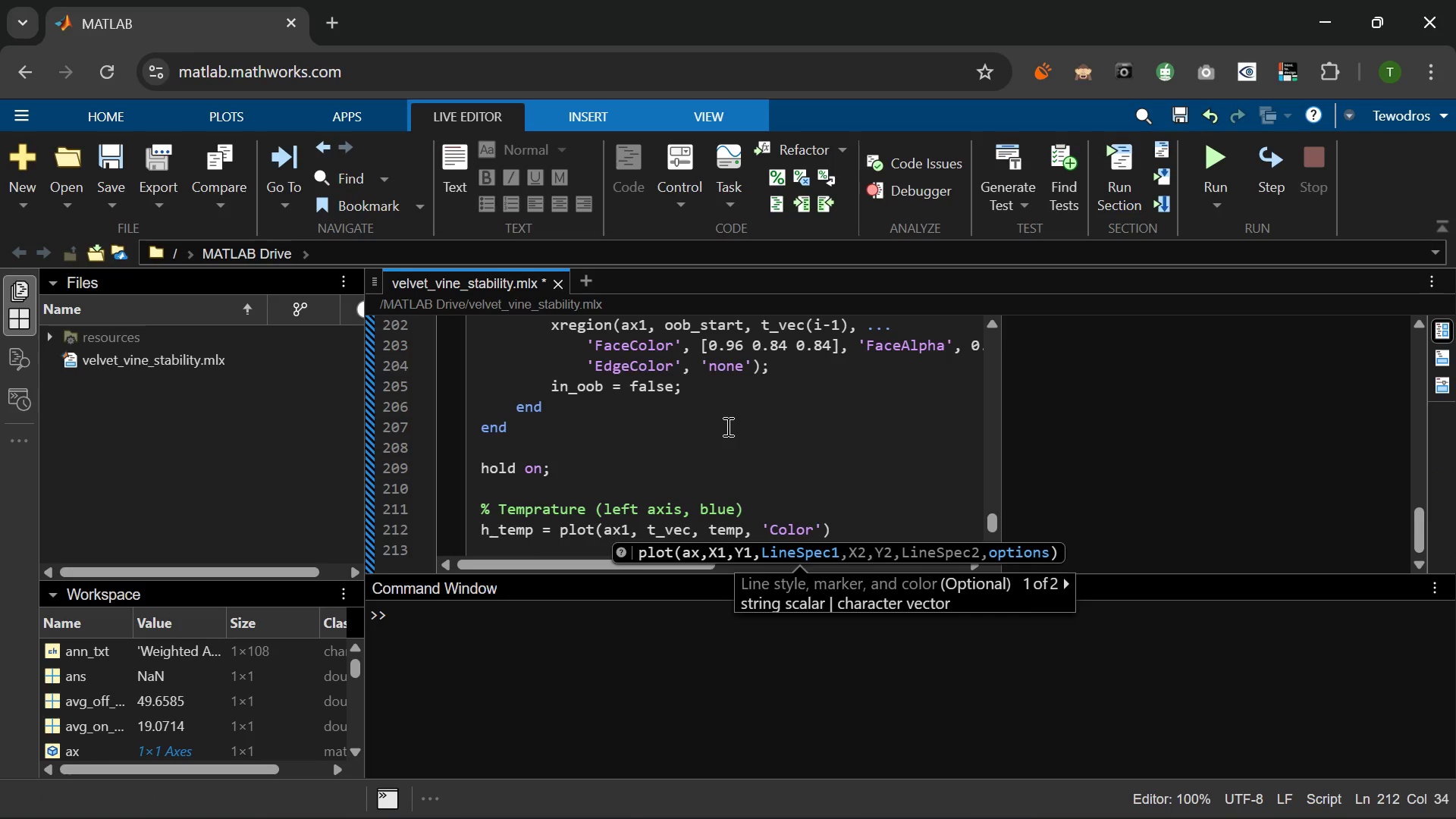 
key(ArrowRight)
 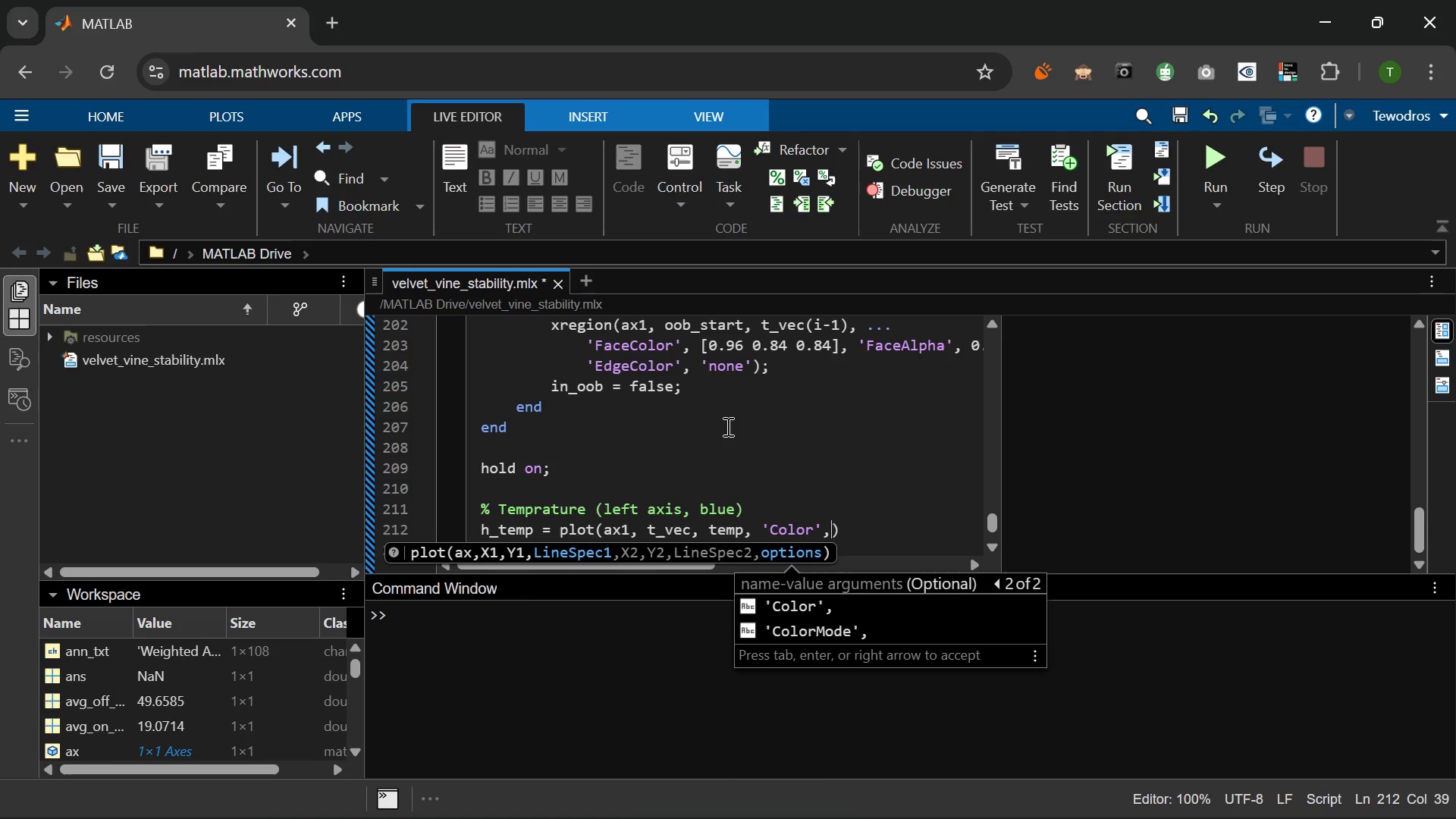 
key(Shift+ShiftRight)
 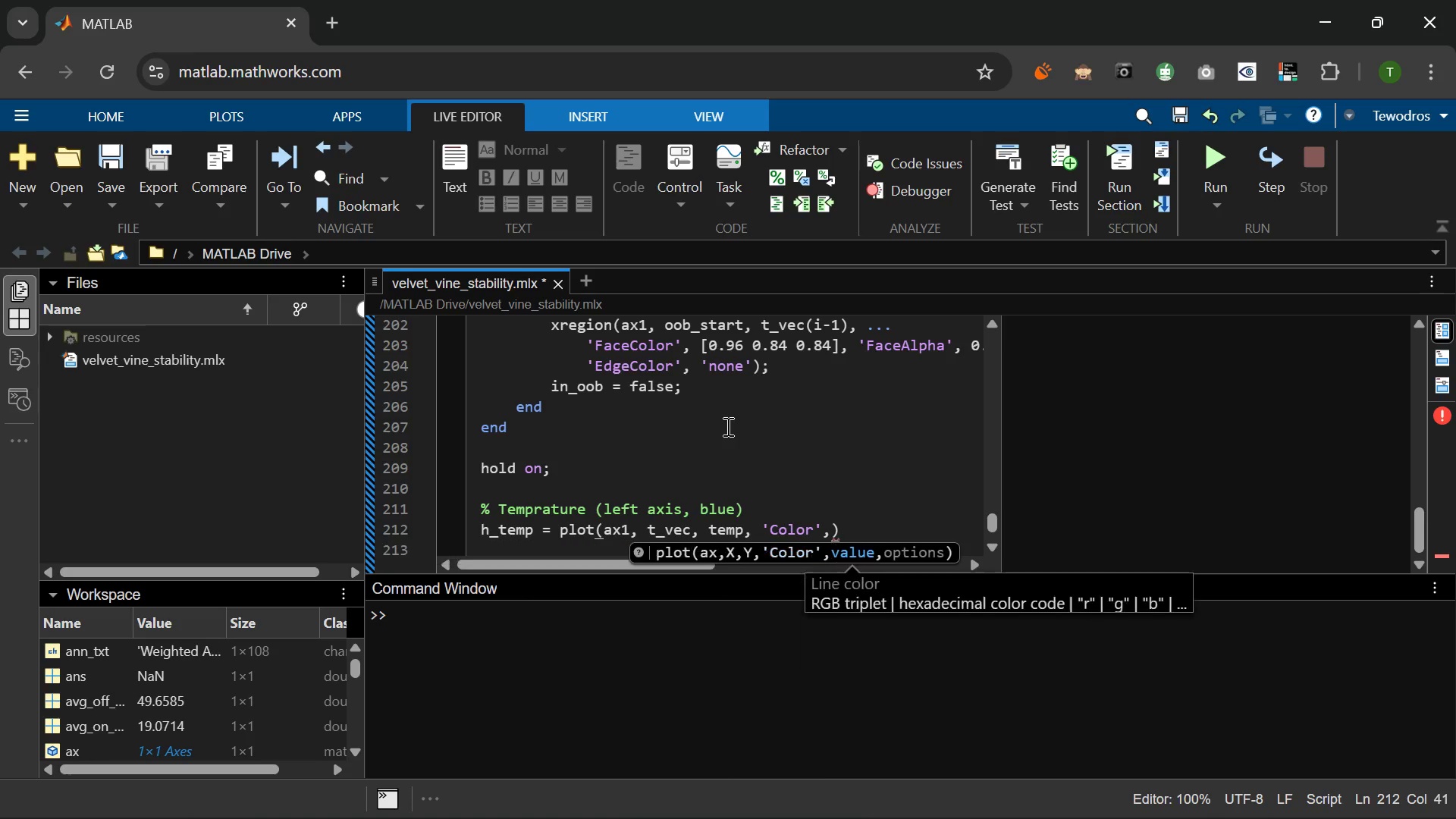 
key(Space)
 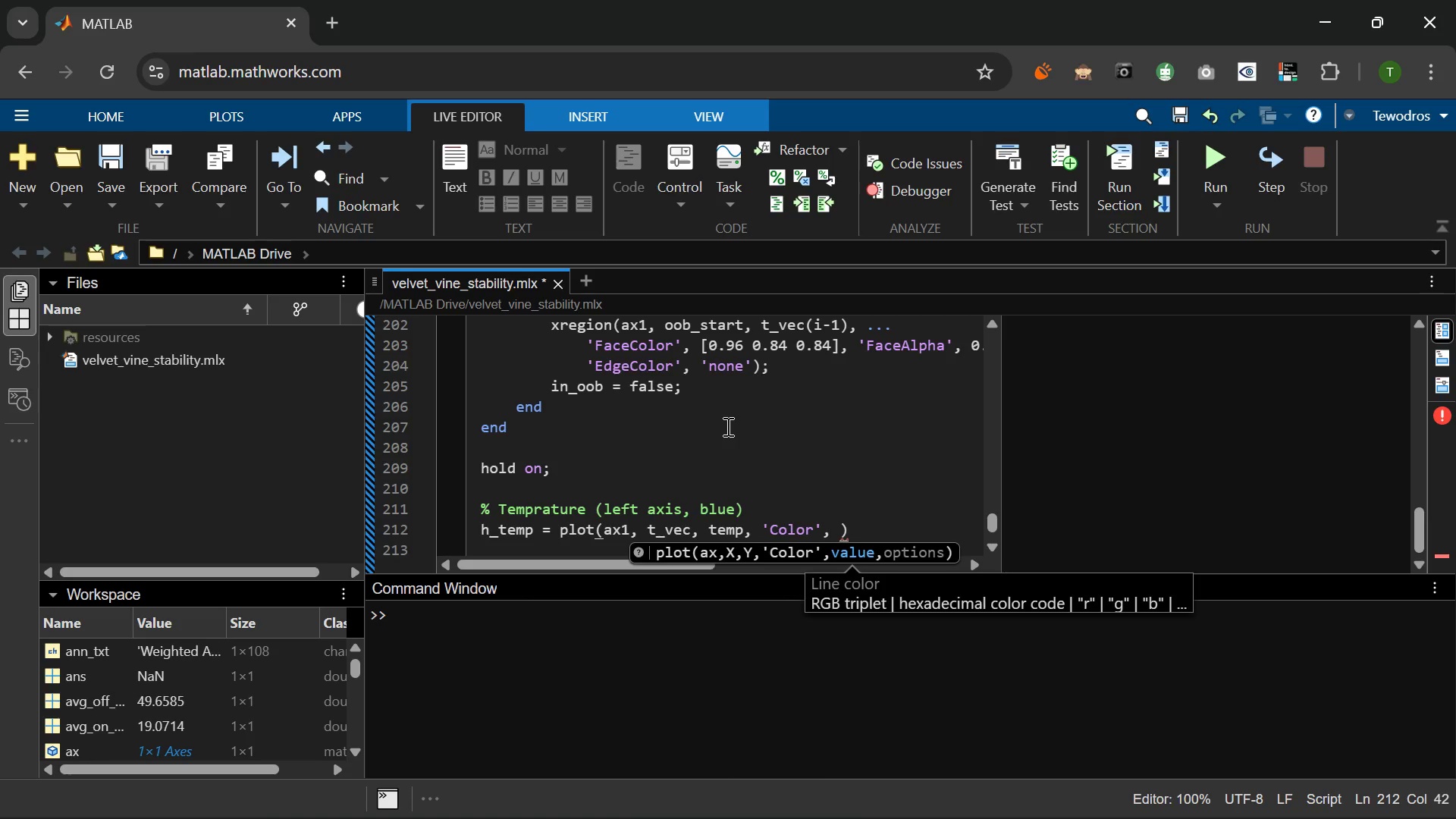 
key(BracketLeft)
 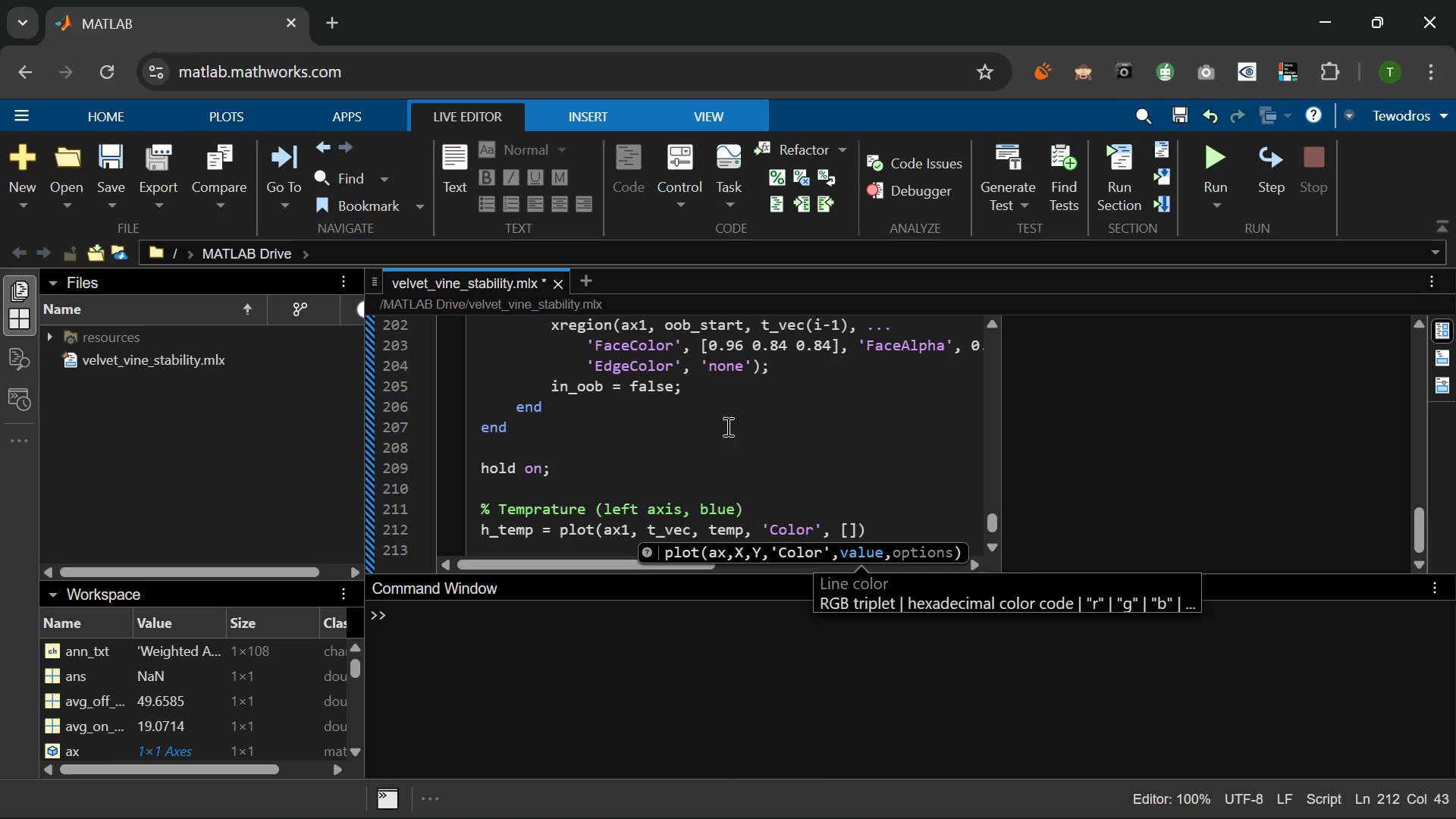 
key(Numpad0)
 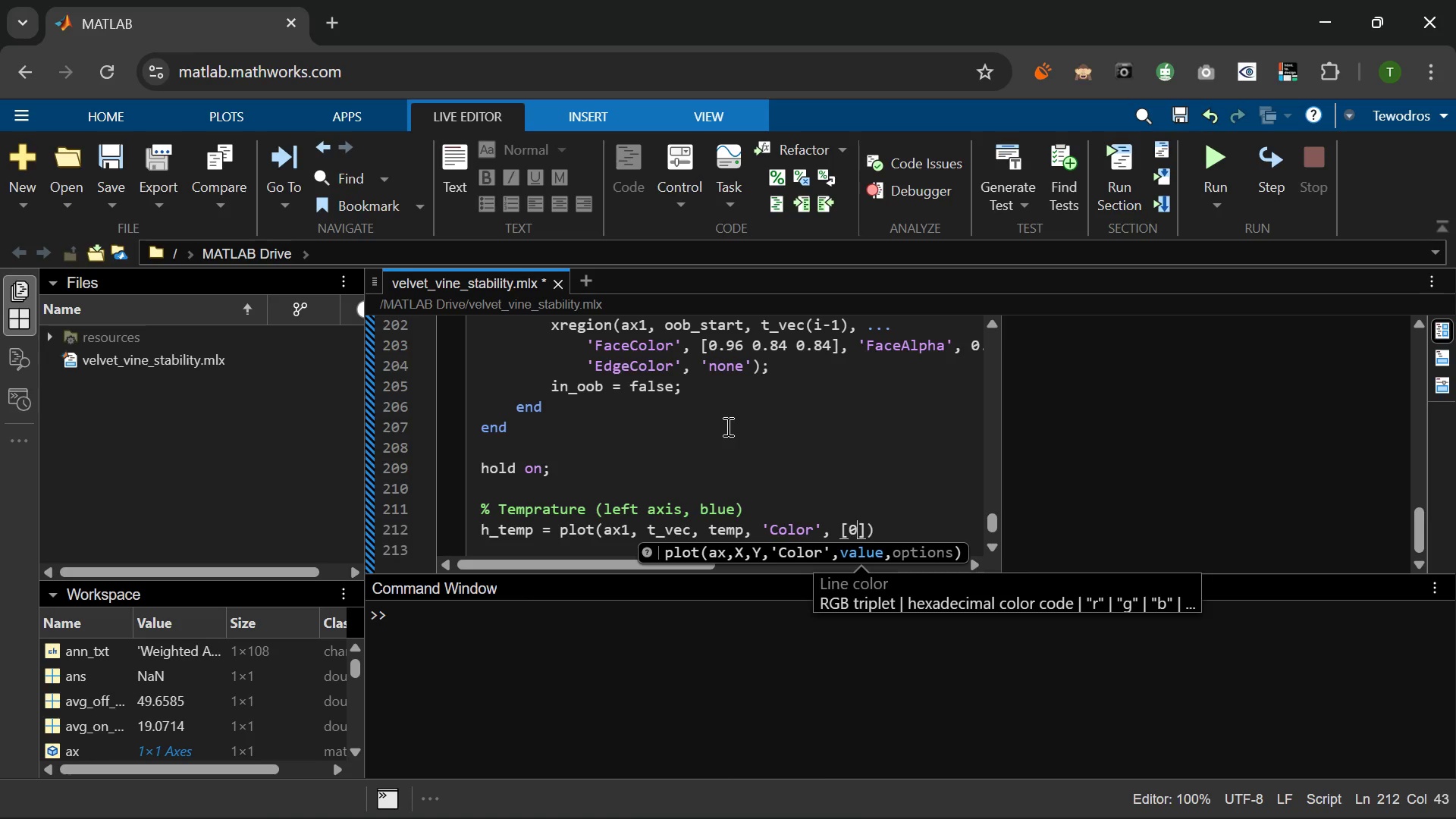 
key(NumpadDecimal)
 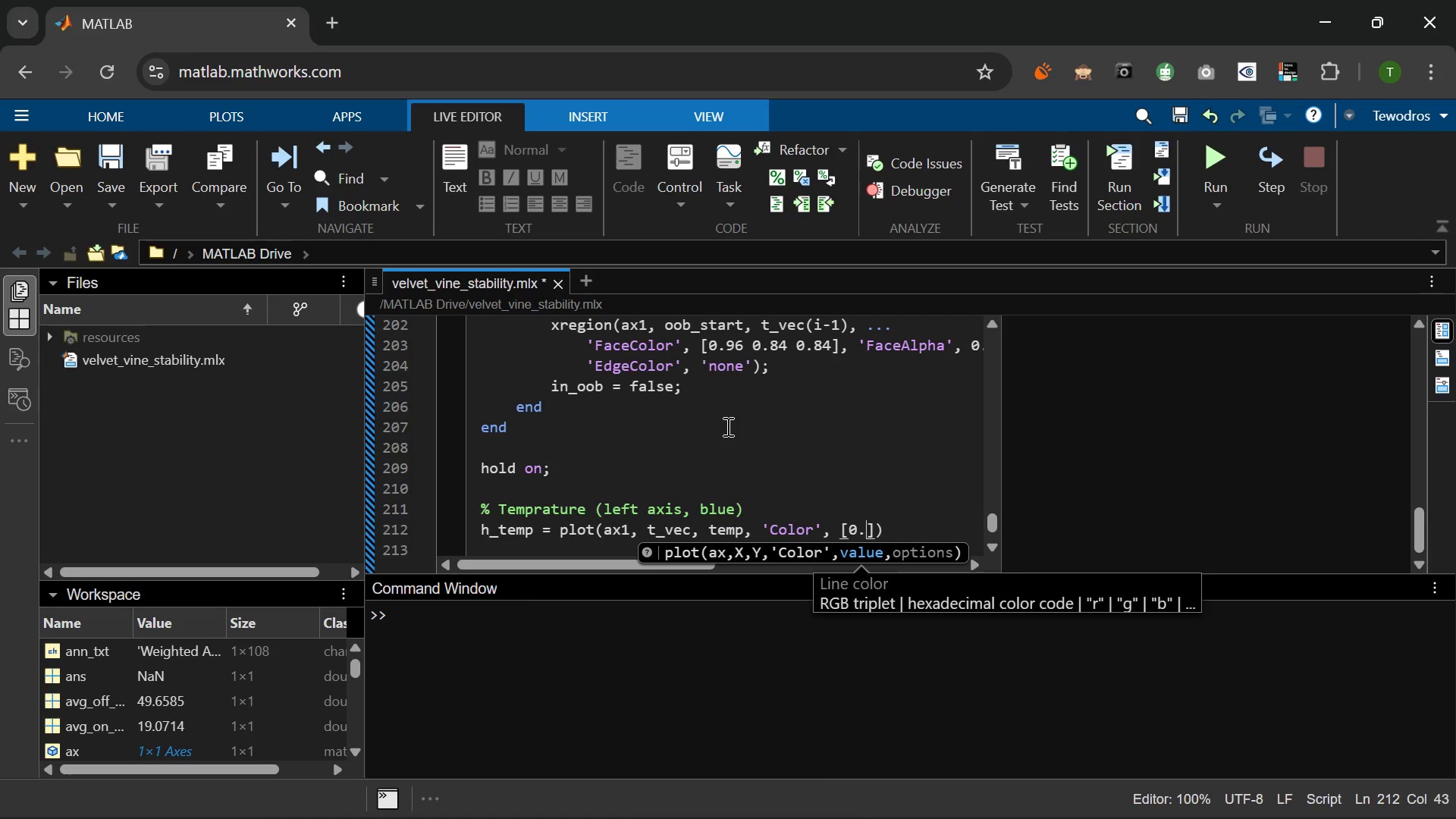 
key(Numpad1)
 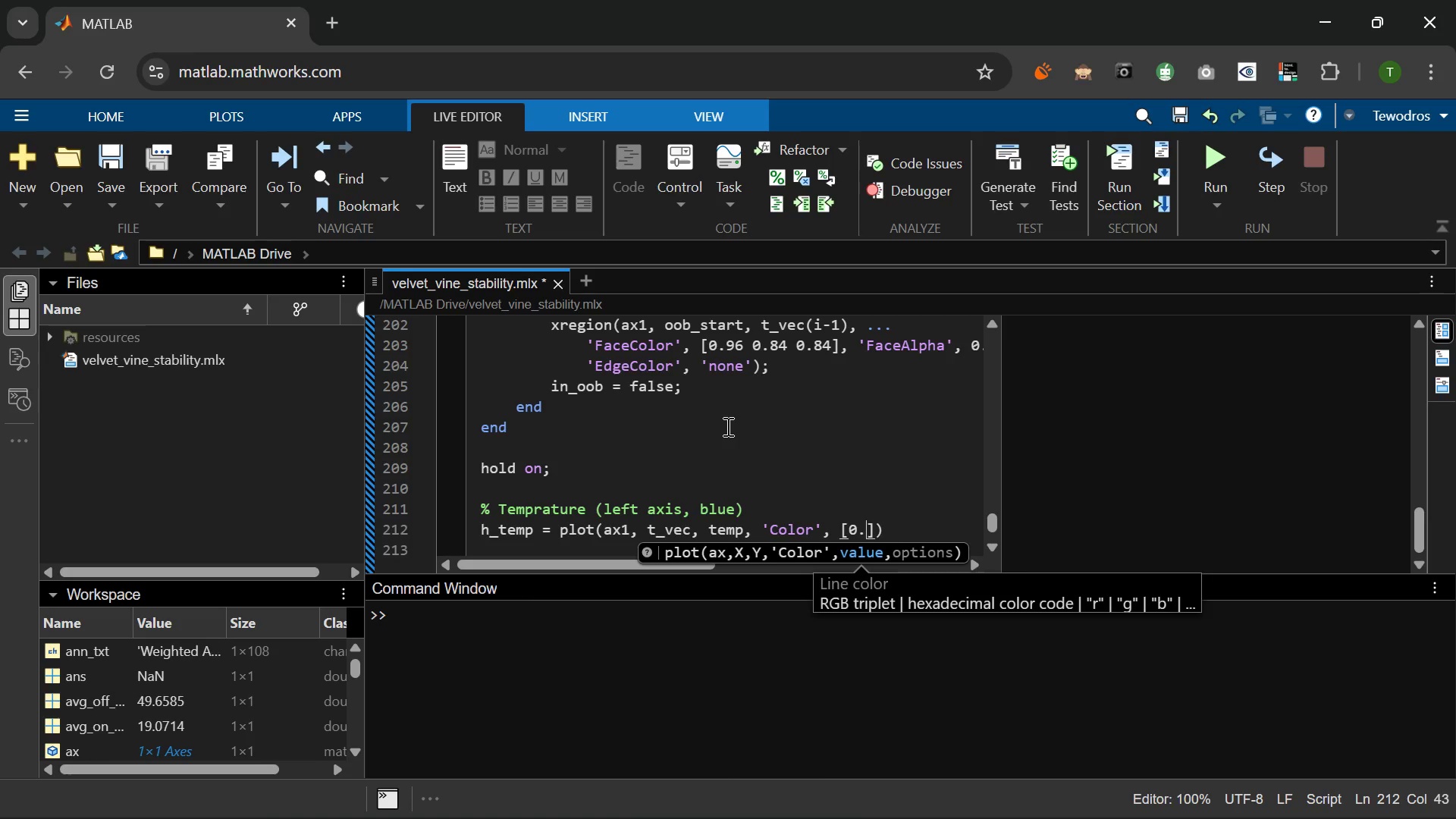 
key(Numpad2)
 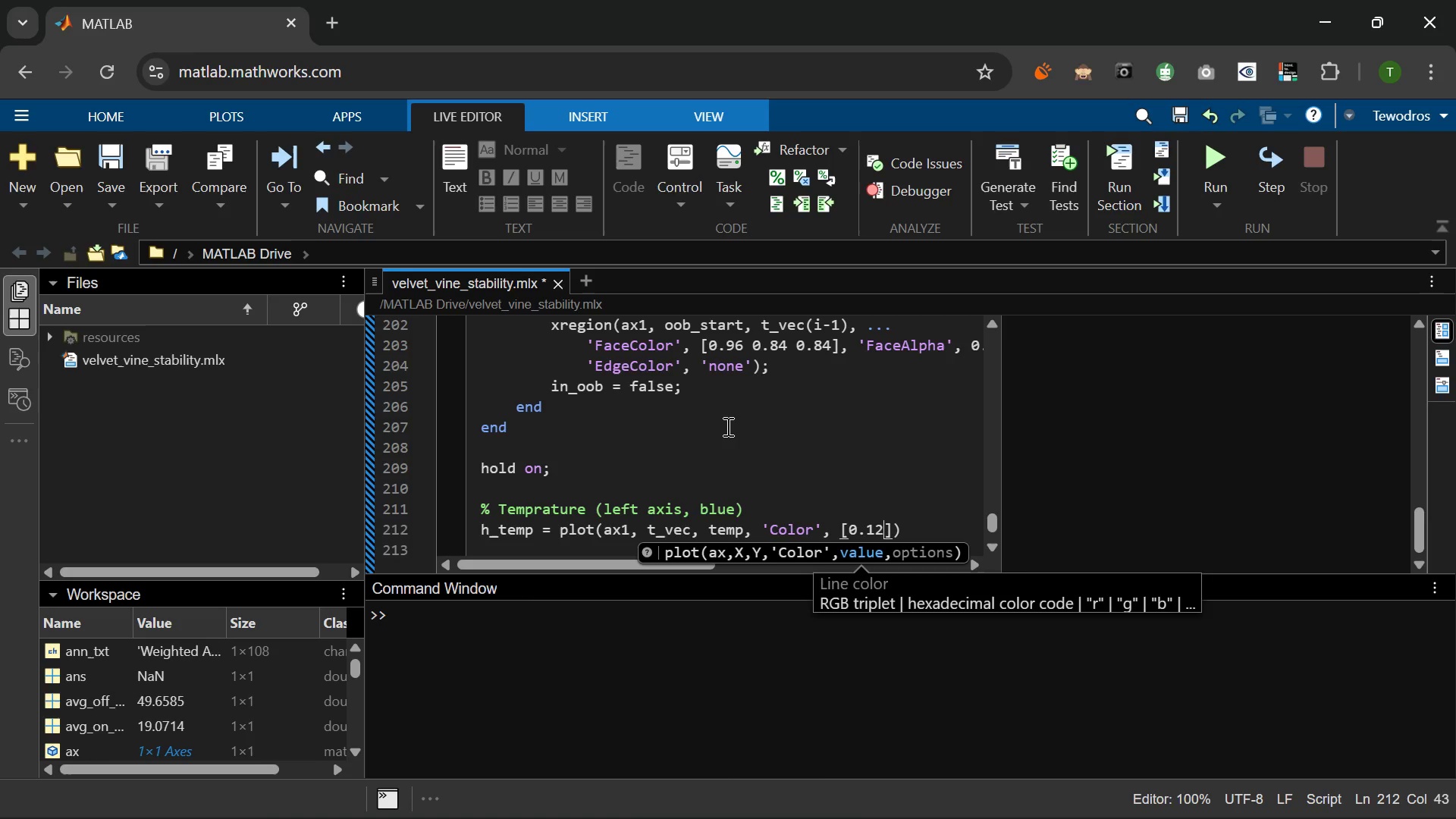 
key(Numpad2)
 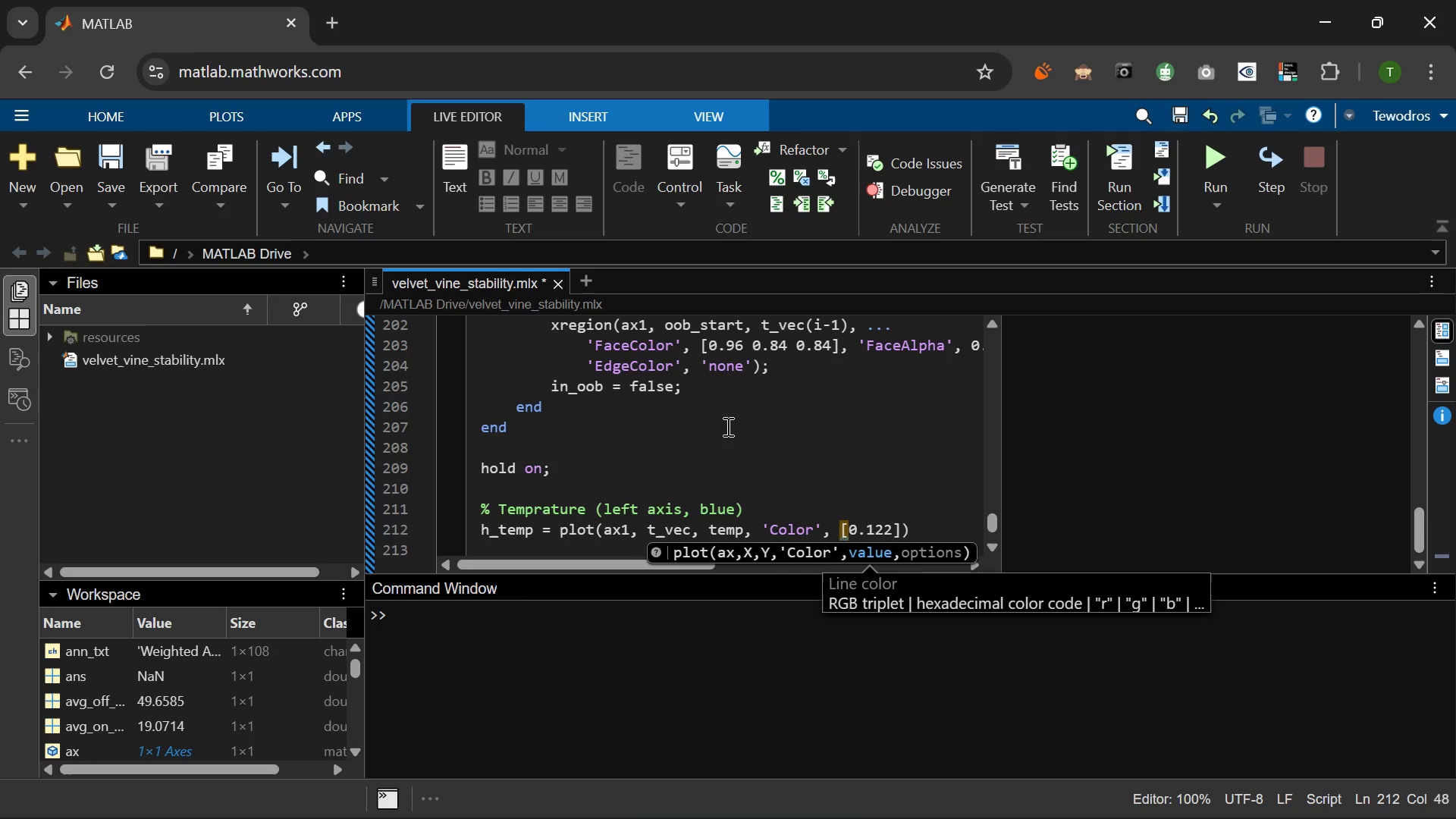 
key(Backspace)
 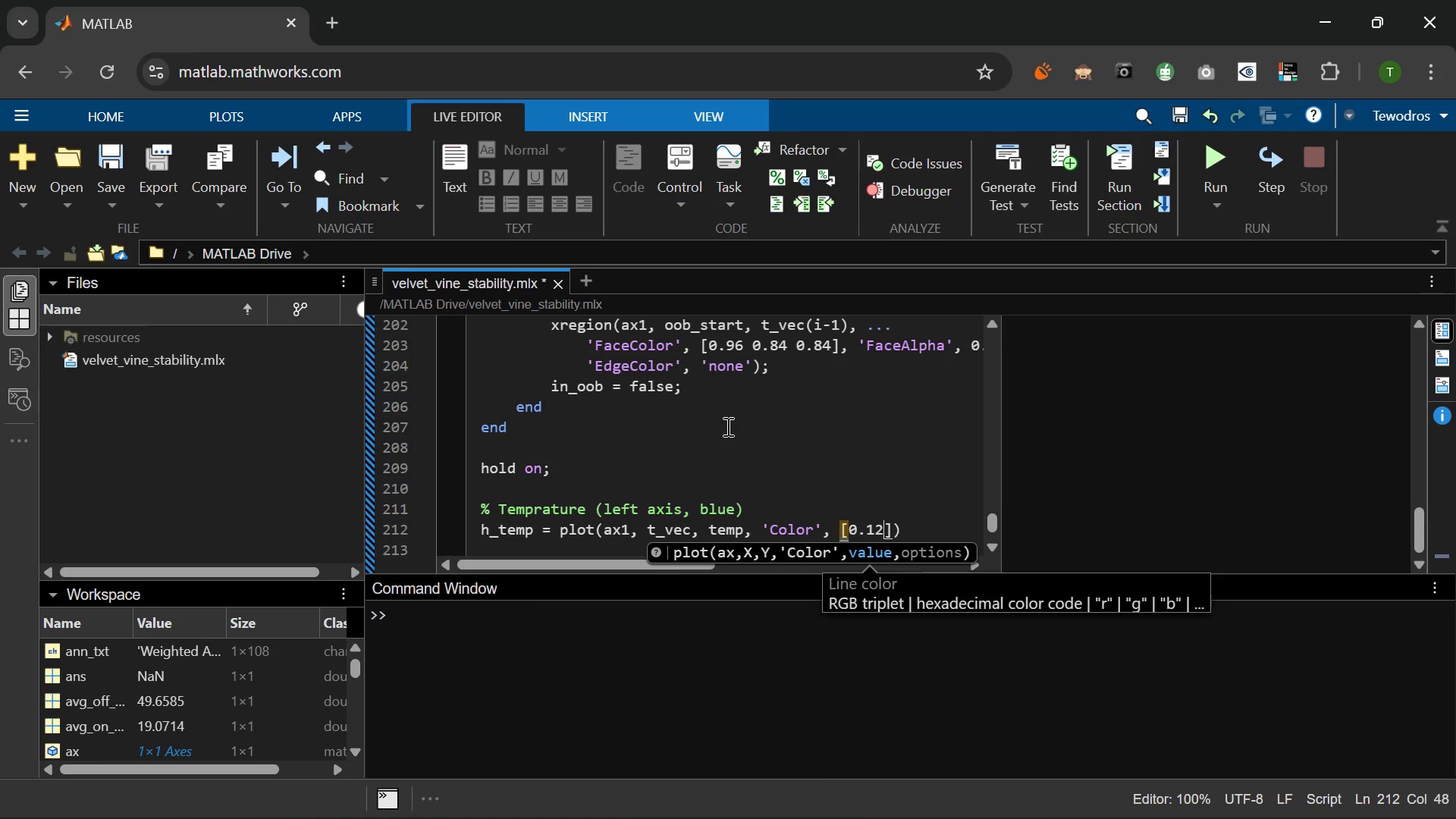 
key(Backspace)
 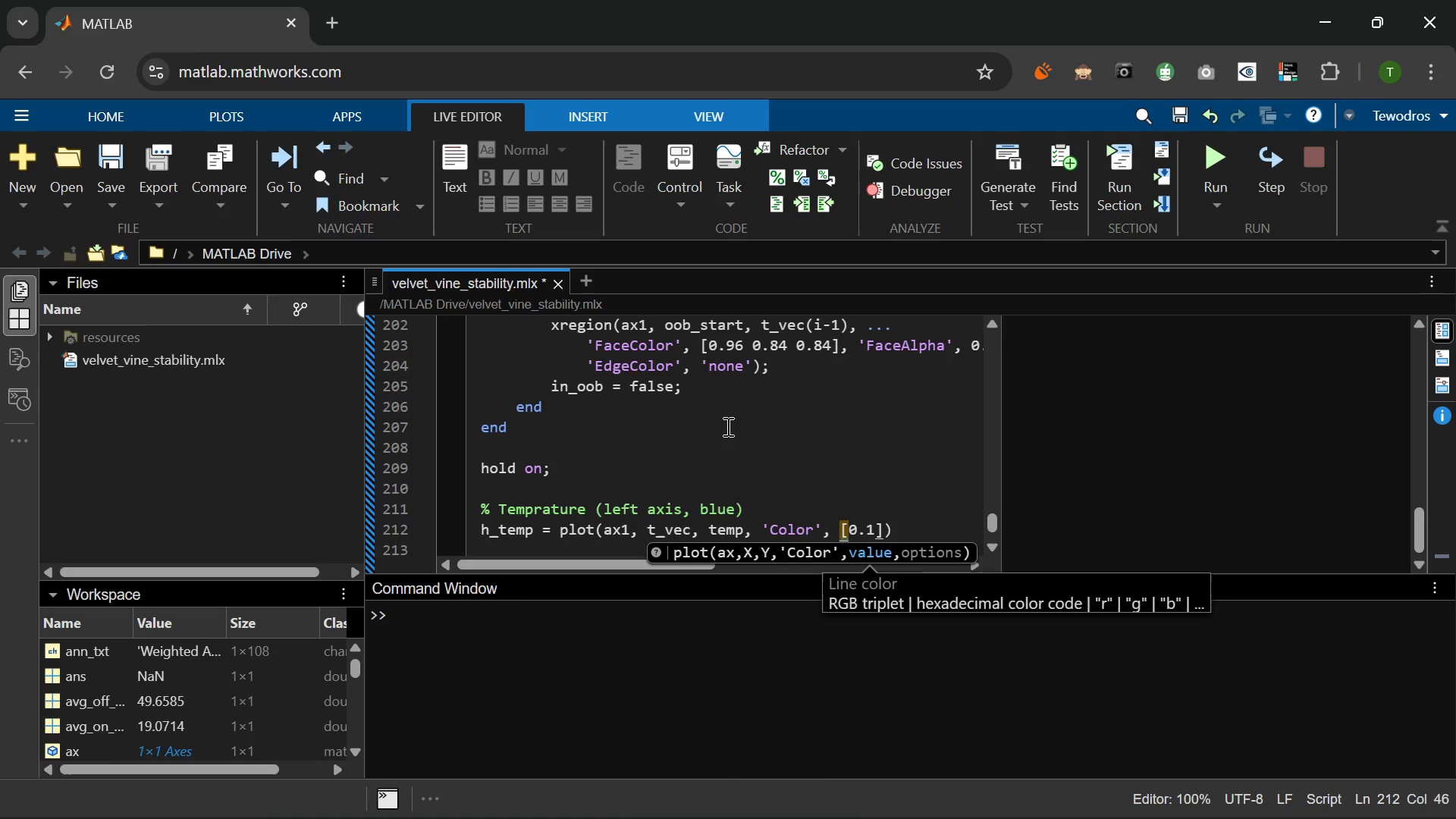 
key(Numpad2)
 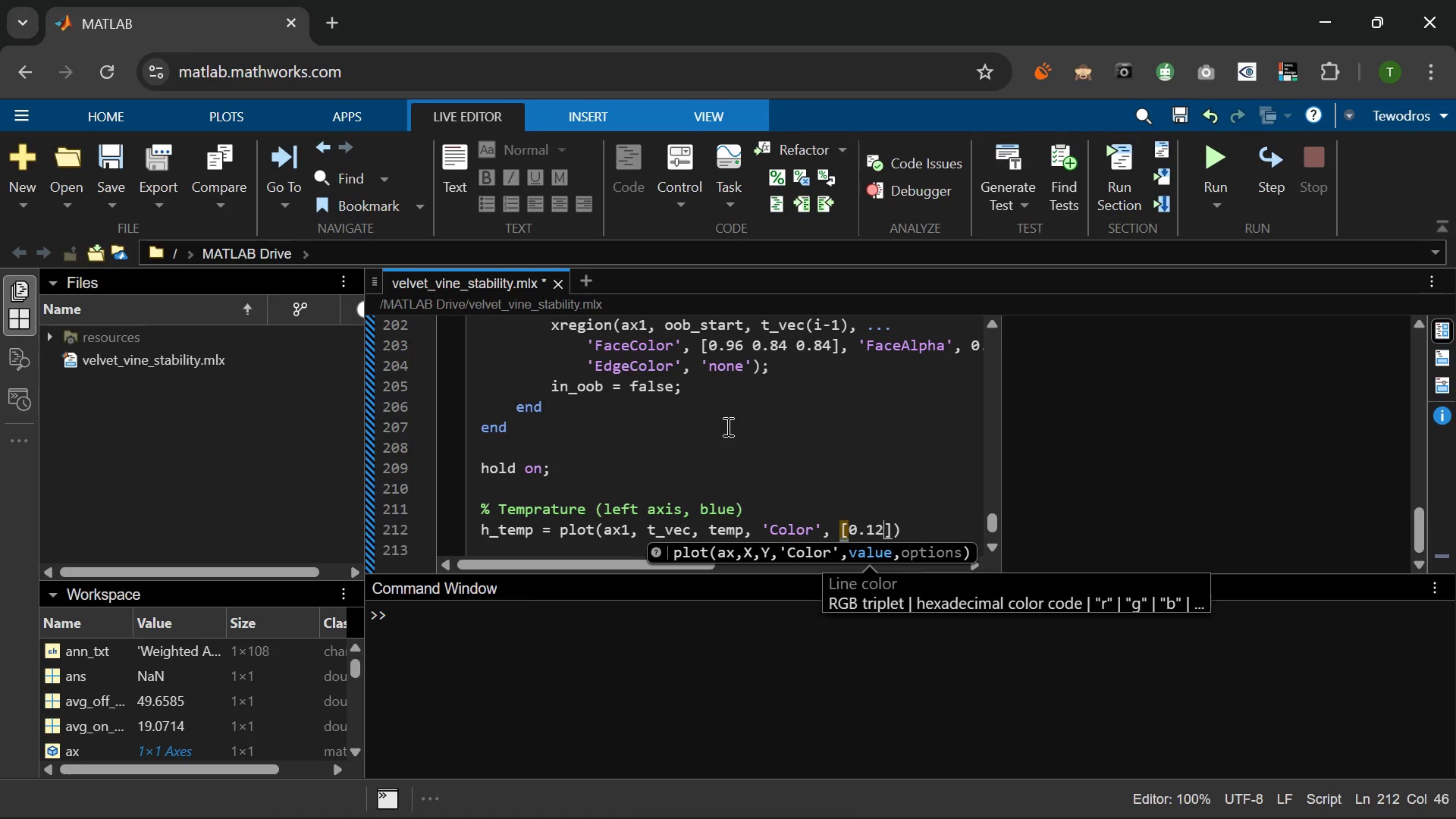 
key(Space)
 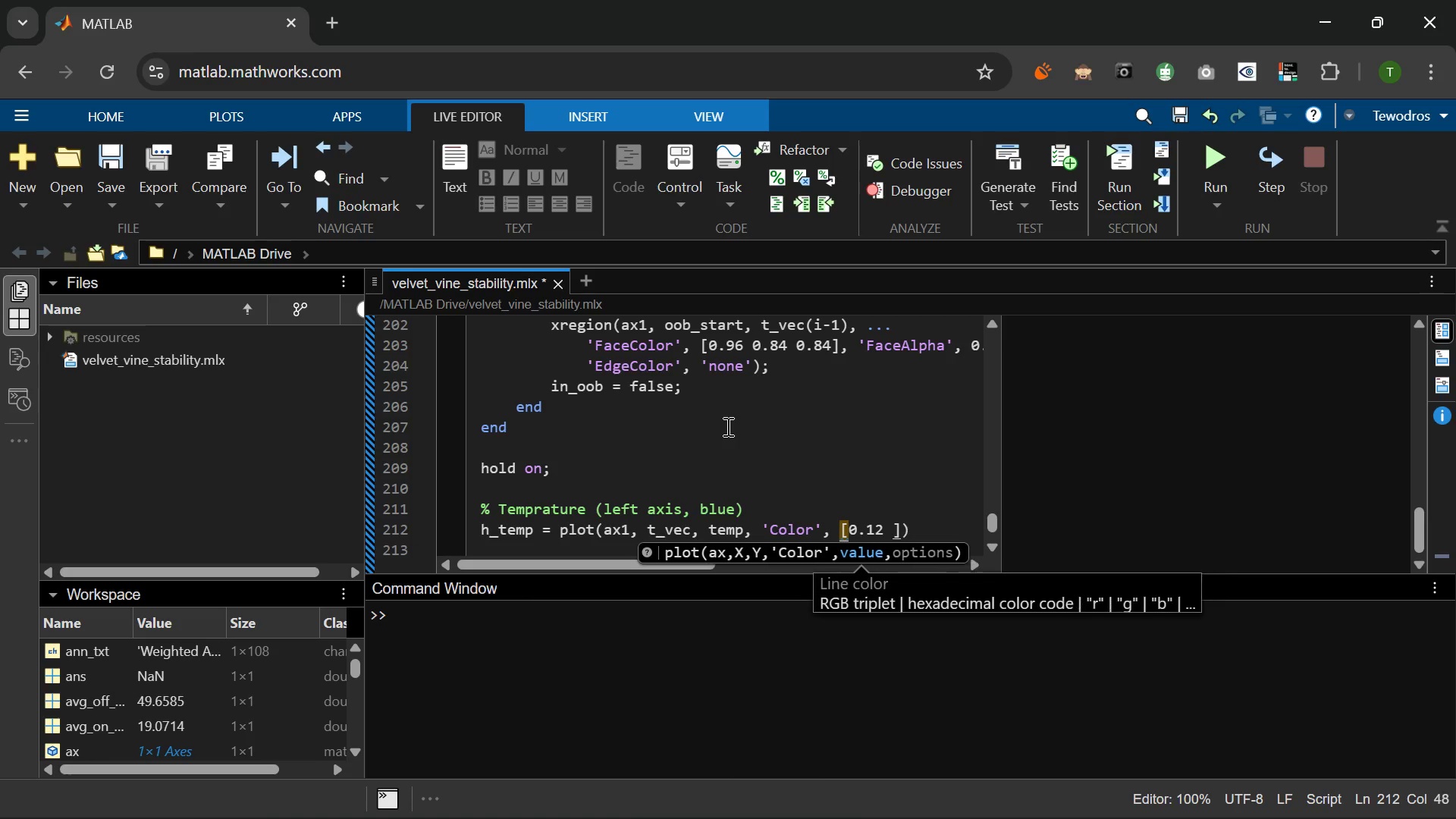 
key(Numpad0)
 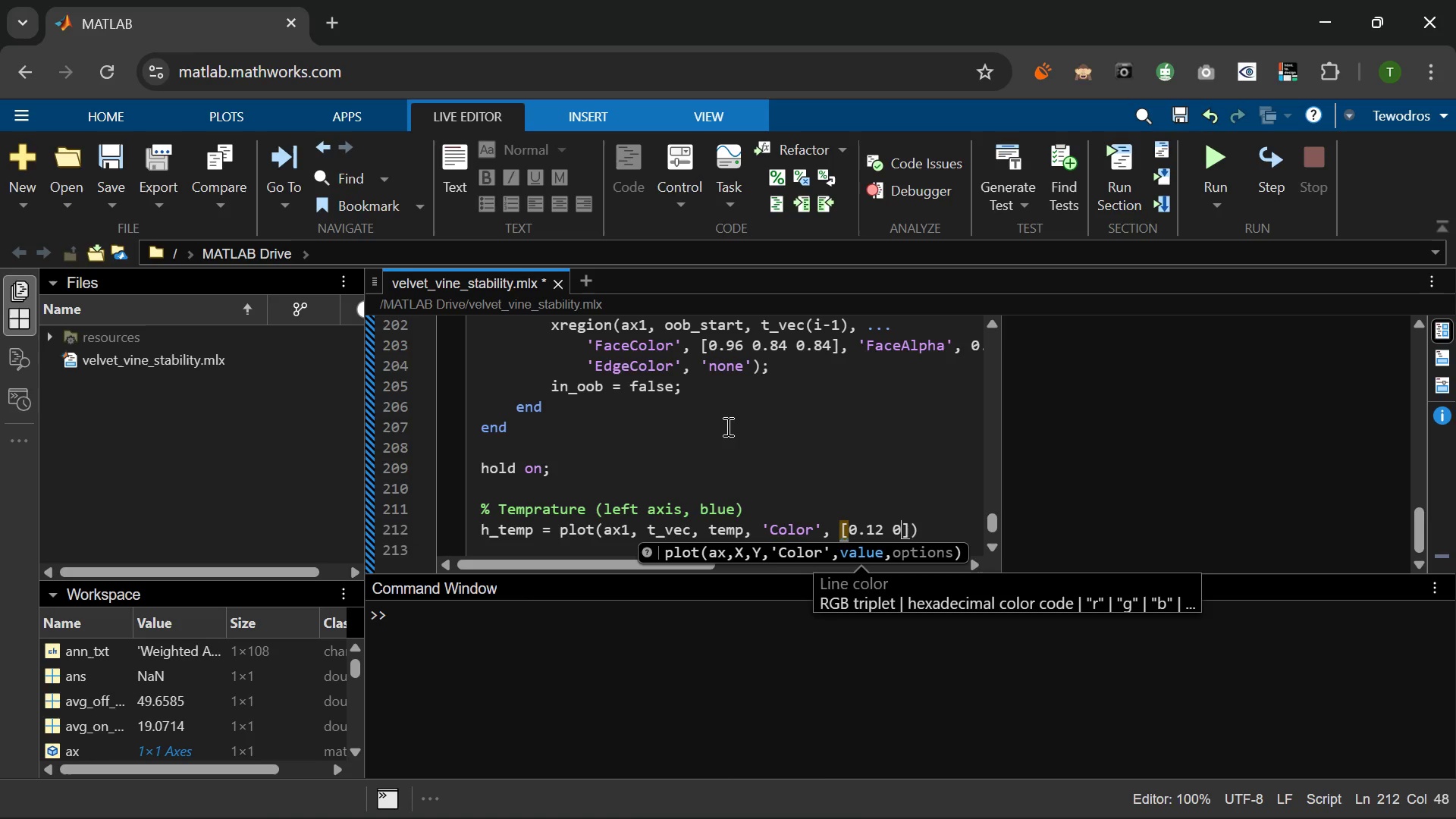 
key(NumpadDecimal)
 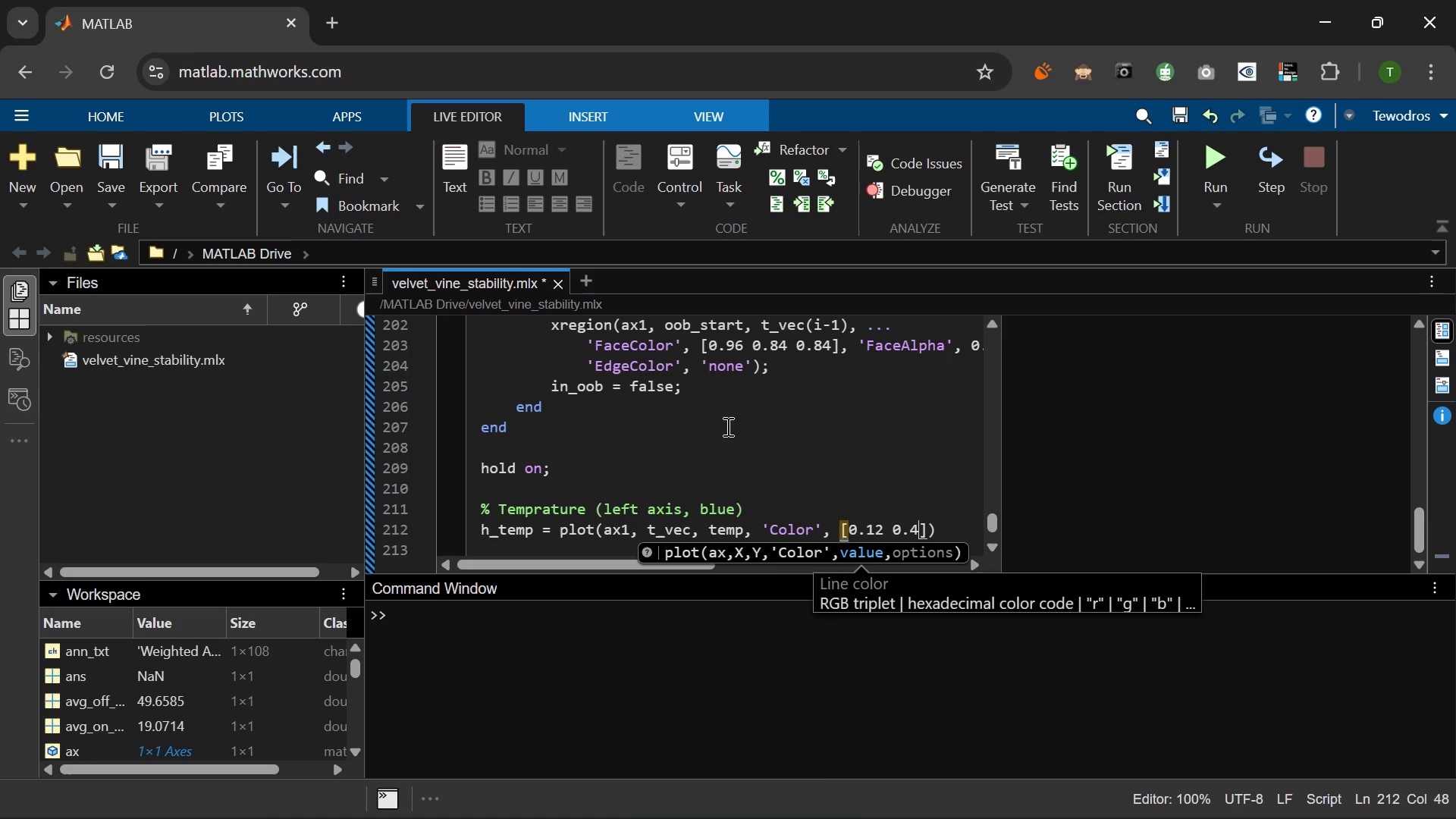 
key(Numpad4)
 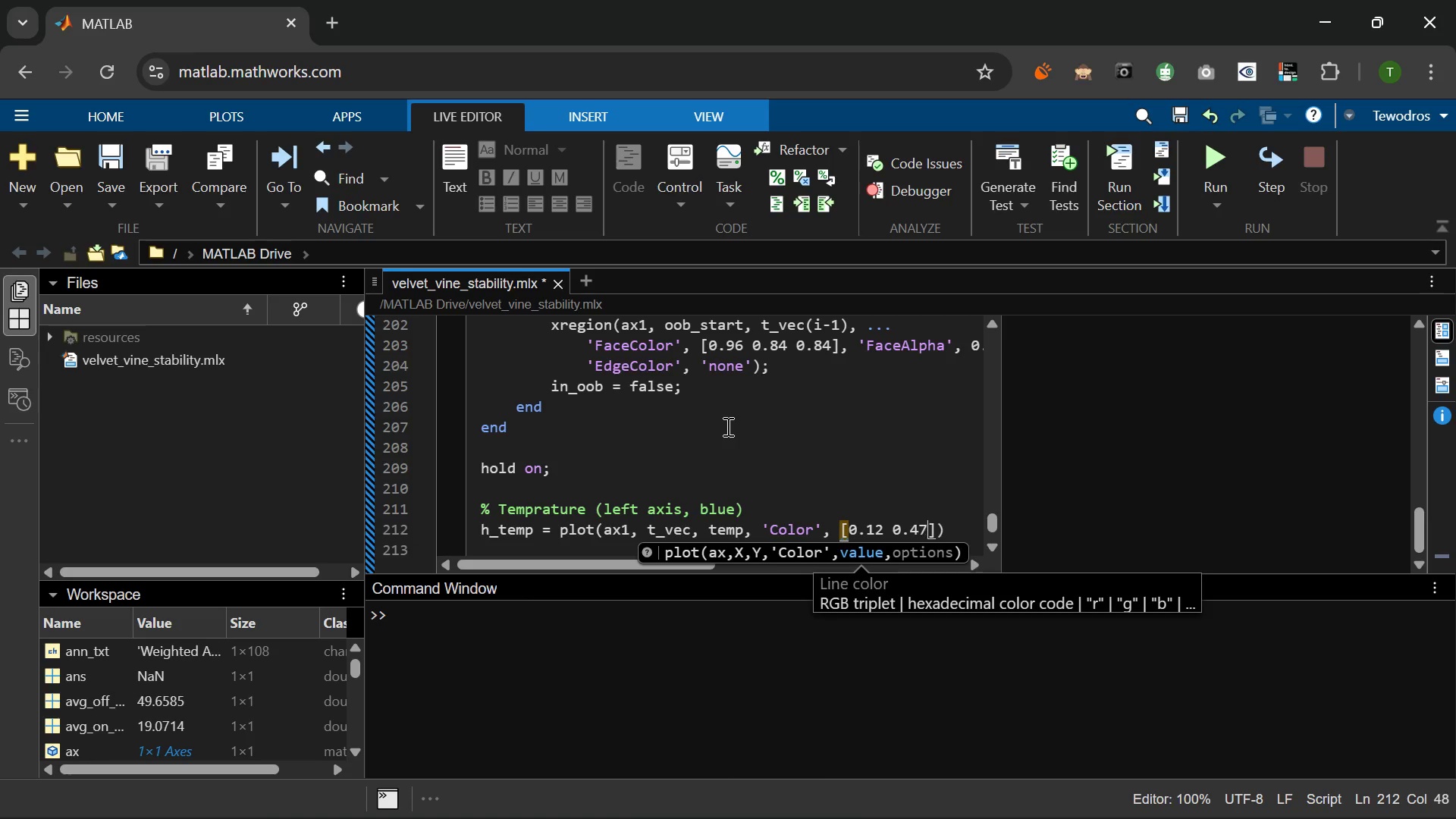 
key(Numpad7)
 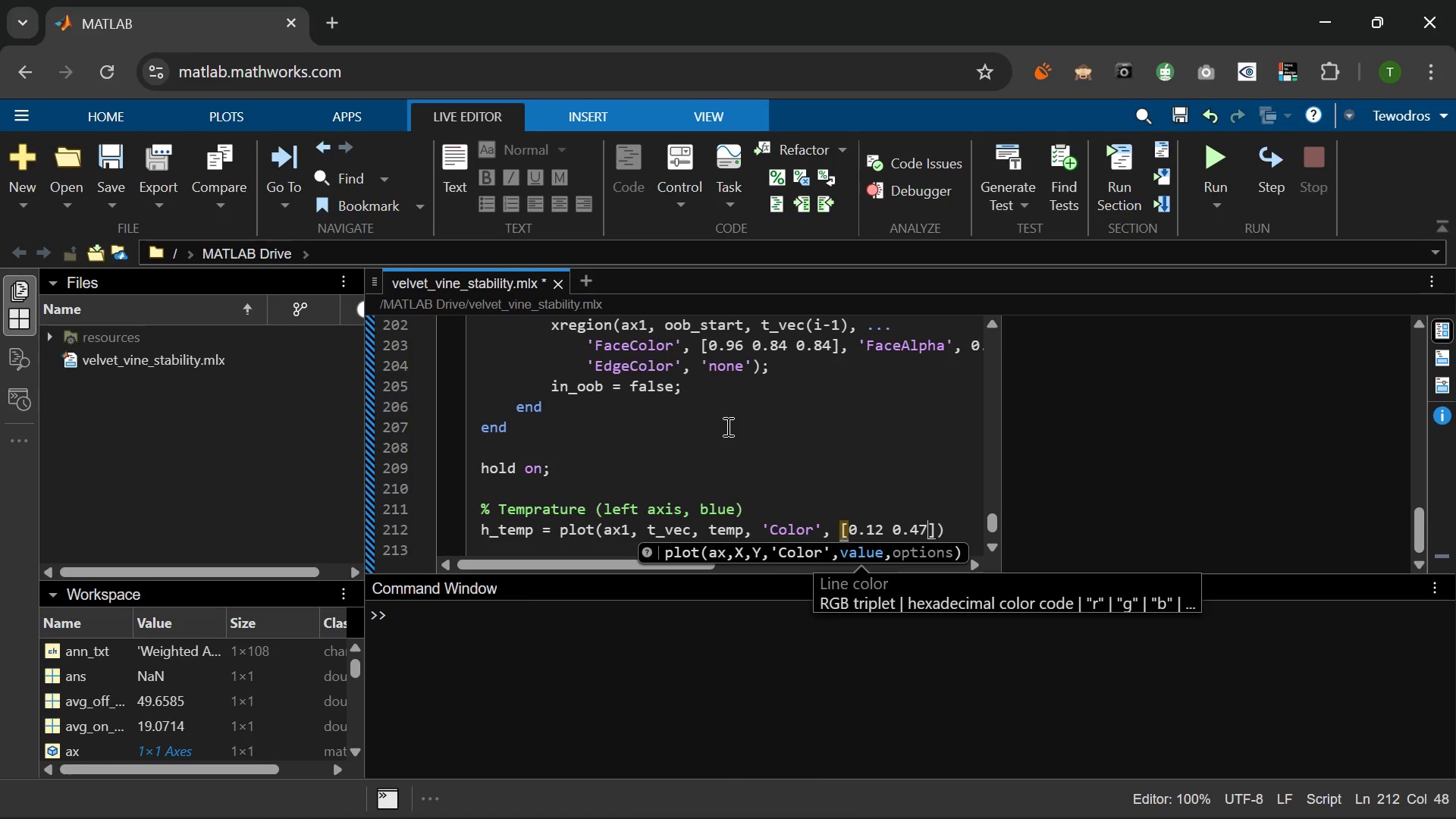 
key(Space)
 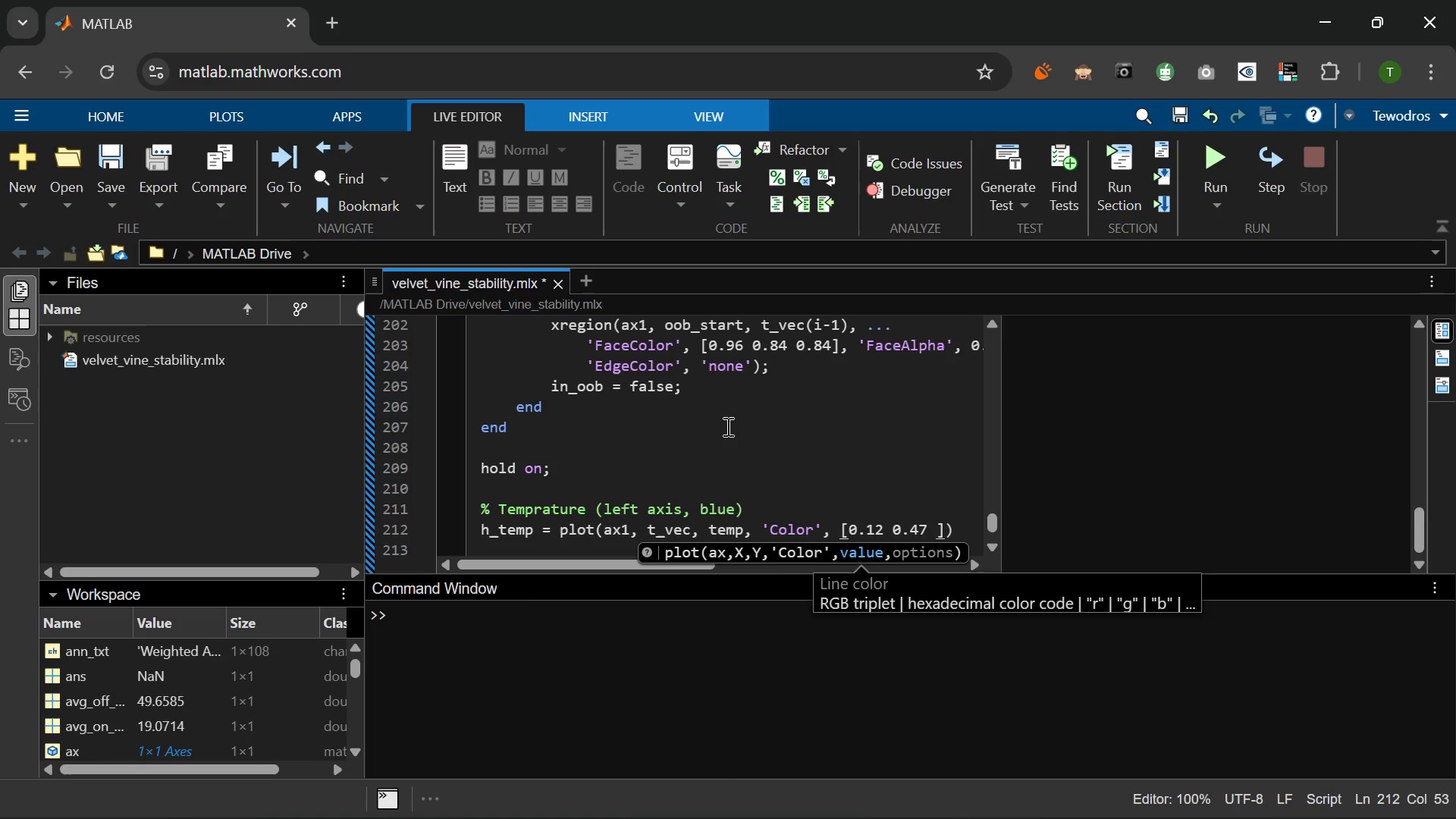 
key(Numpad0)
 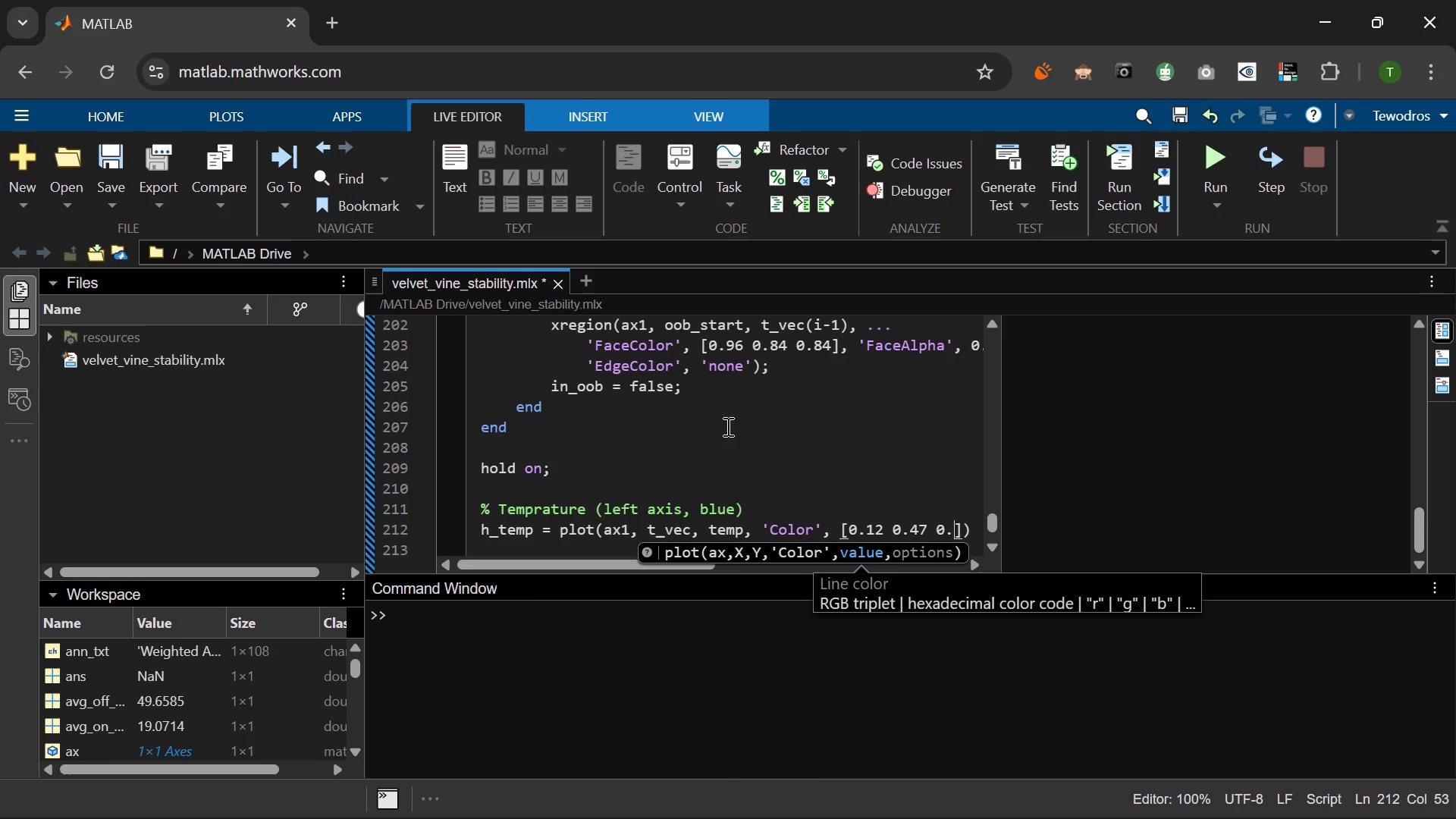 
key(NumpadDecimal)
 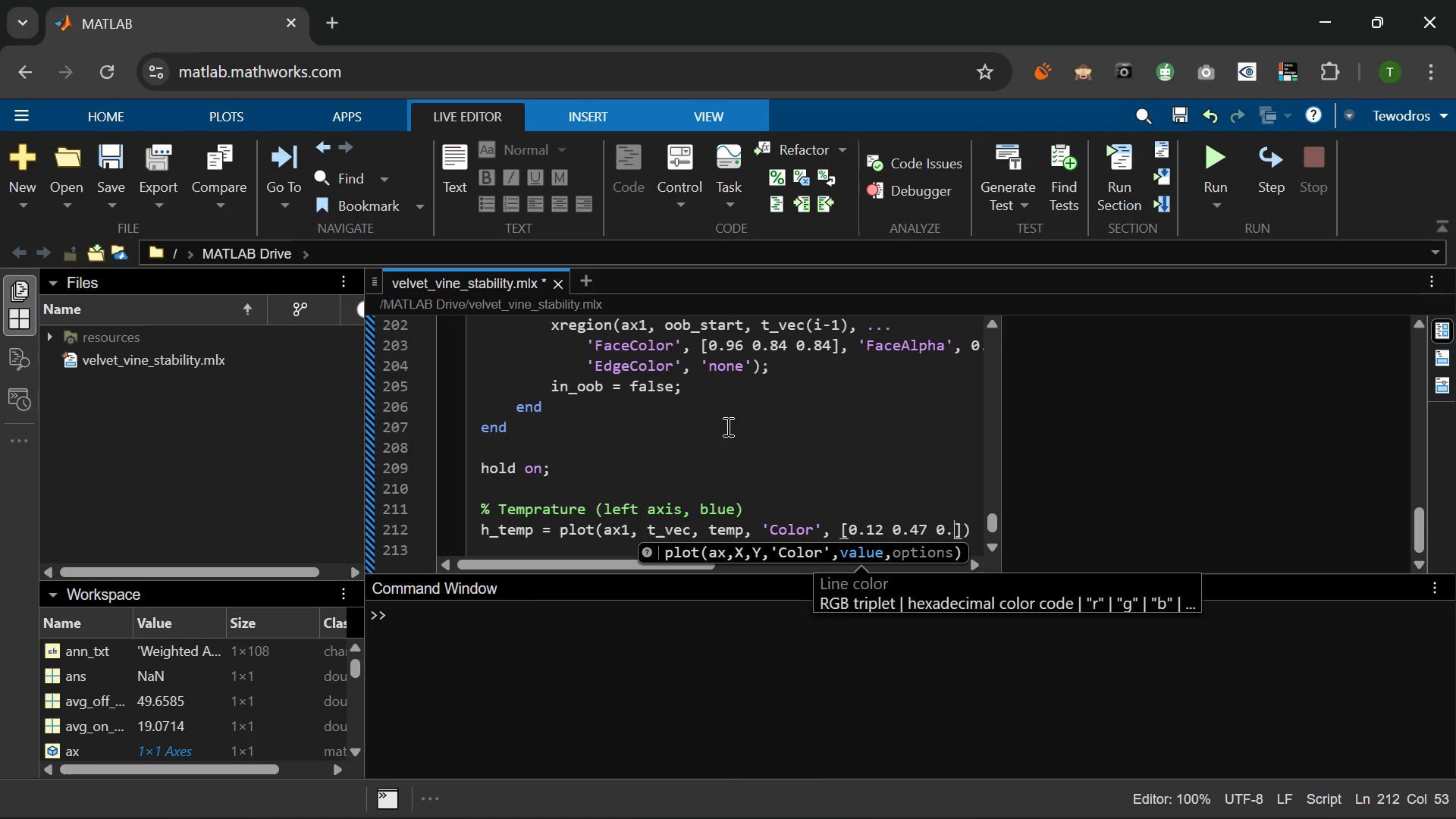 
key(Numpad7)
 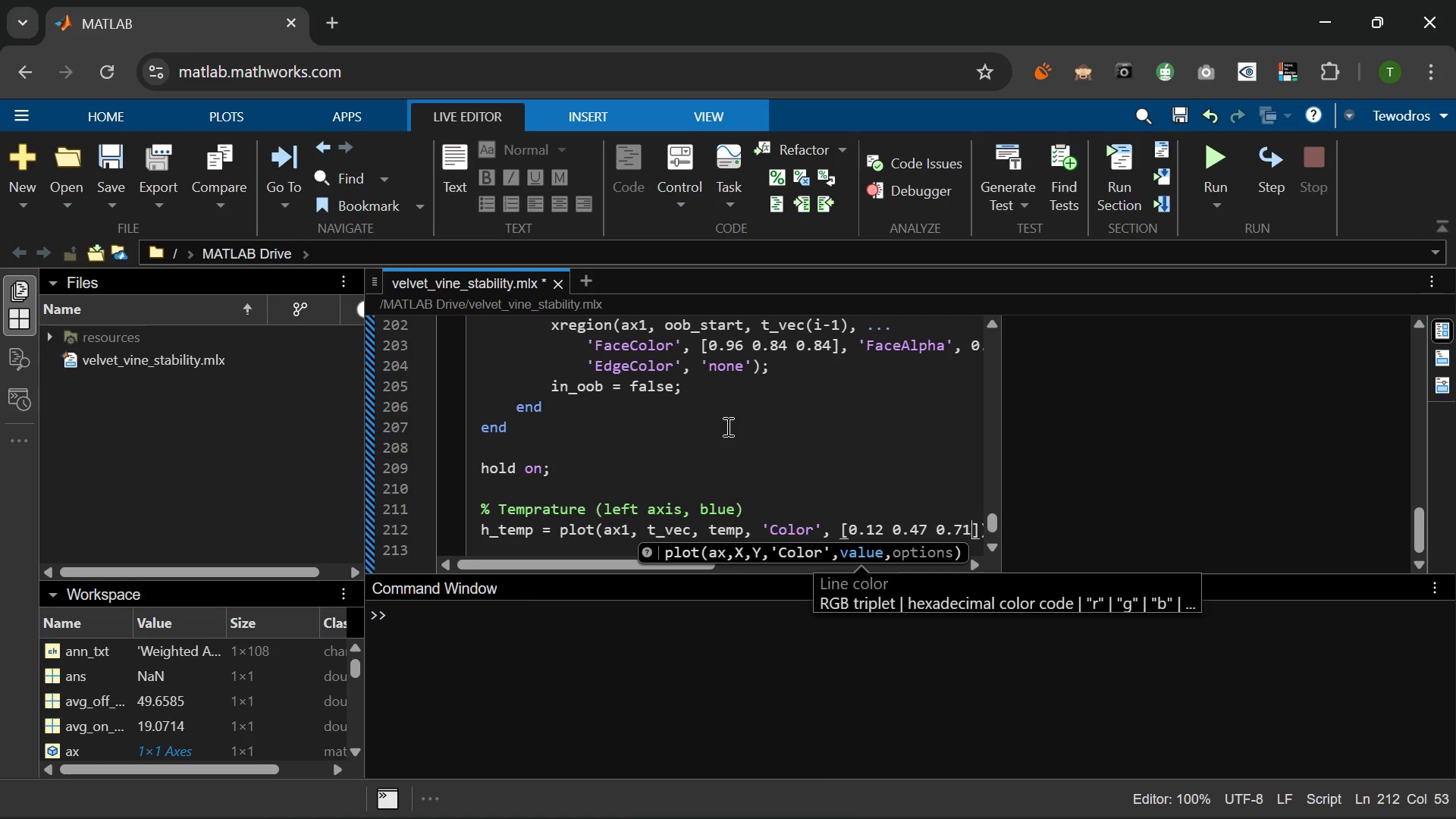 
key(Numpad1)
 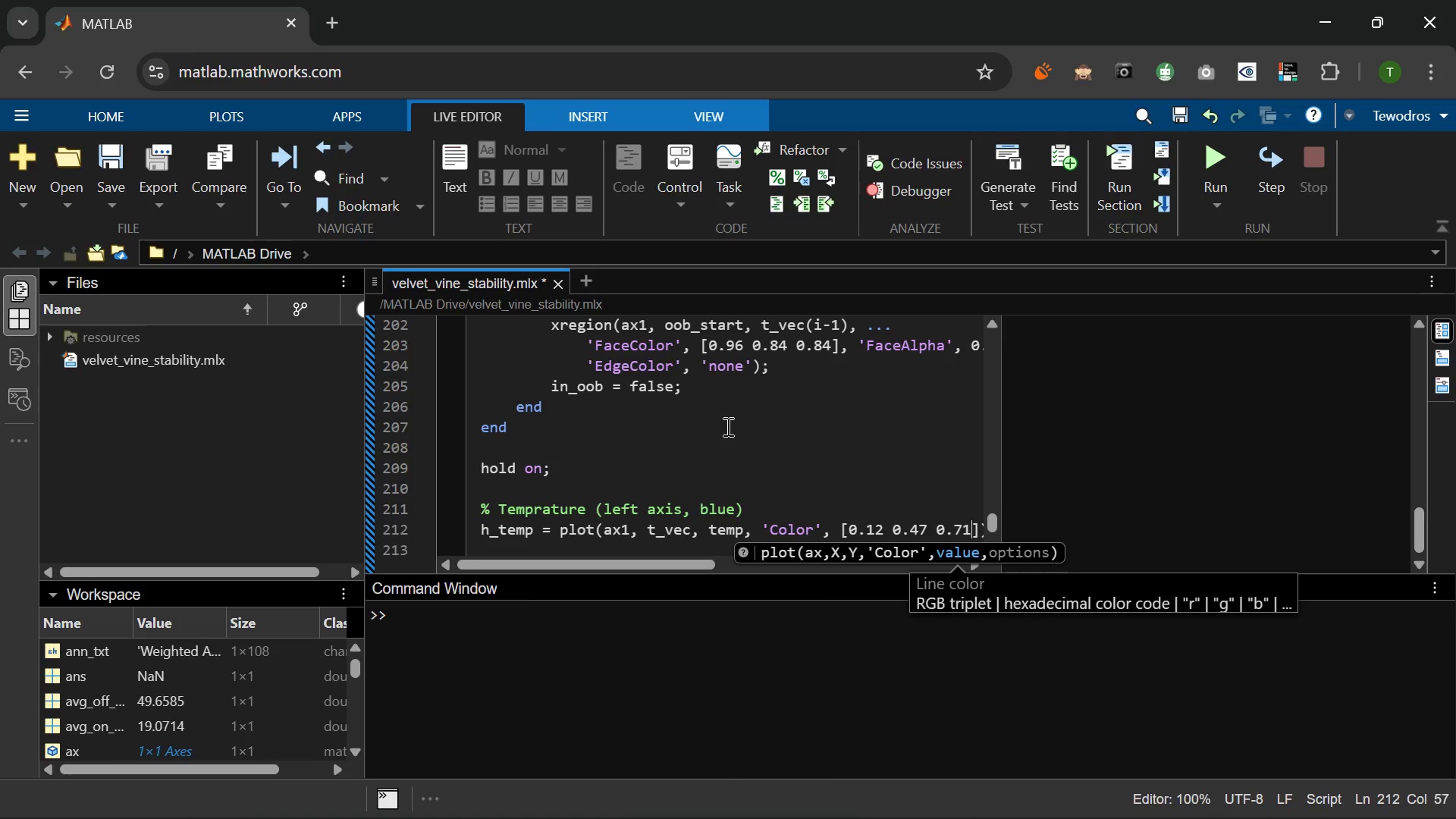 
key(ArrowRight)
 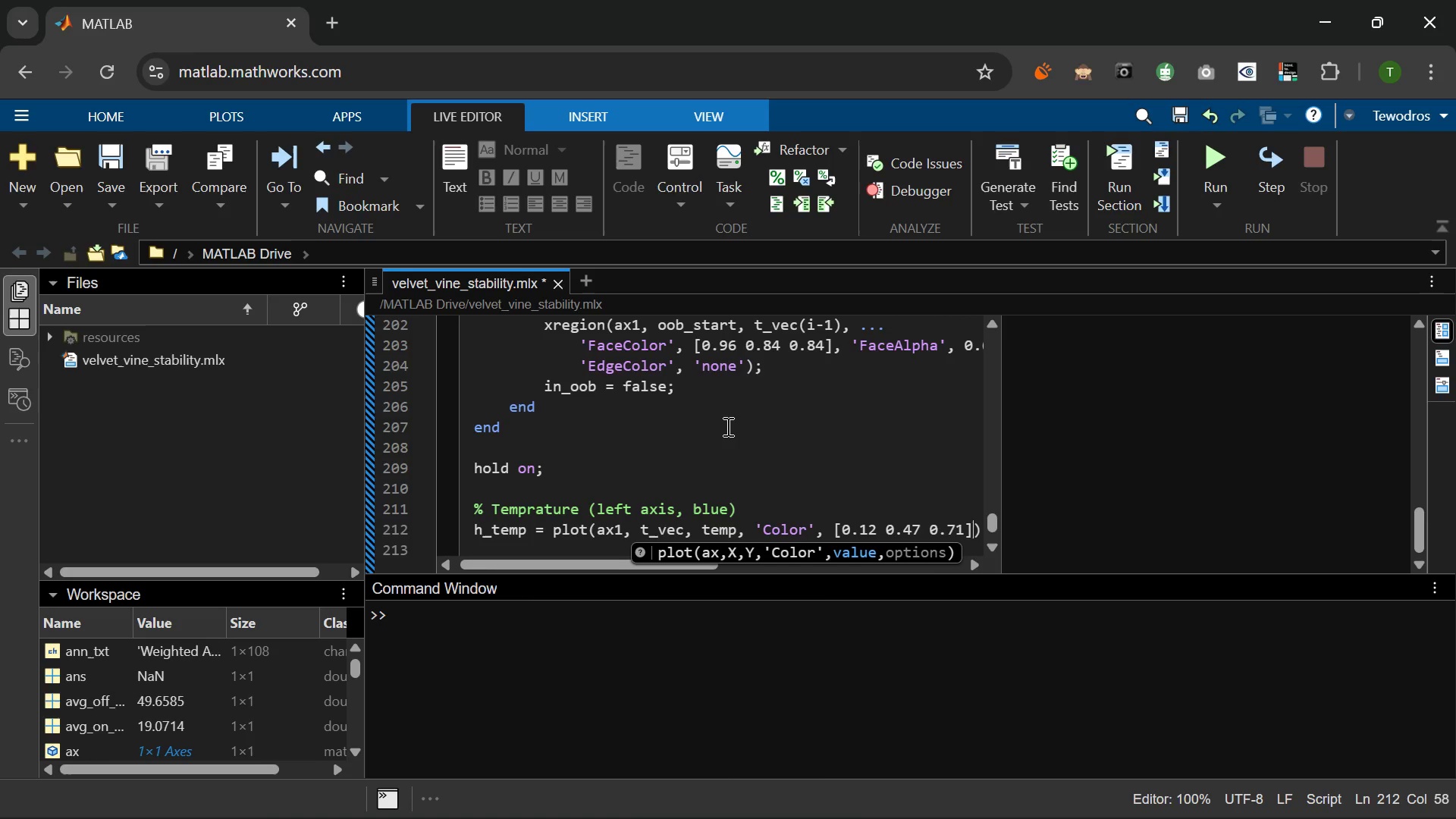 
key(Comma)
 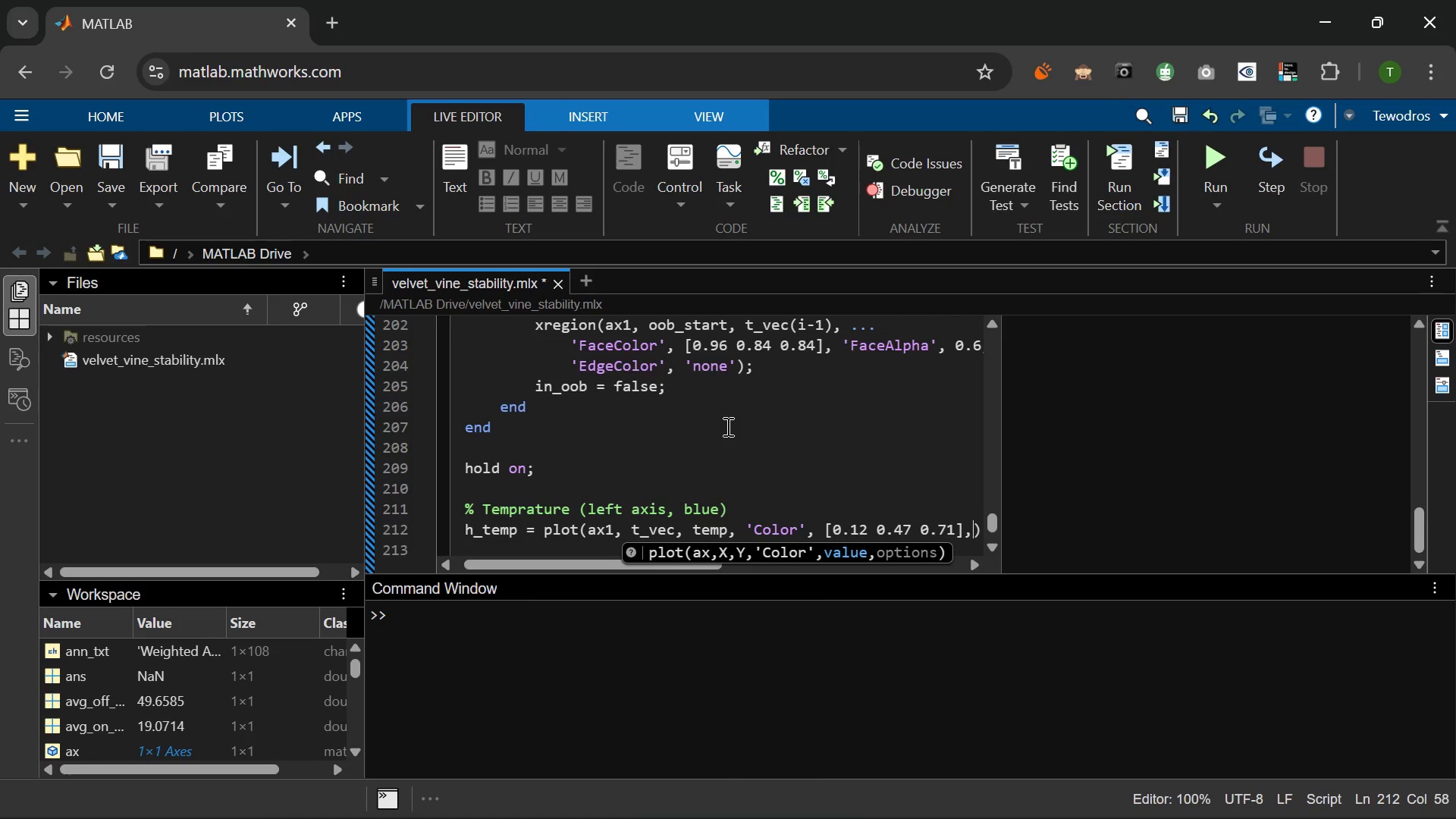 
key(Space)
 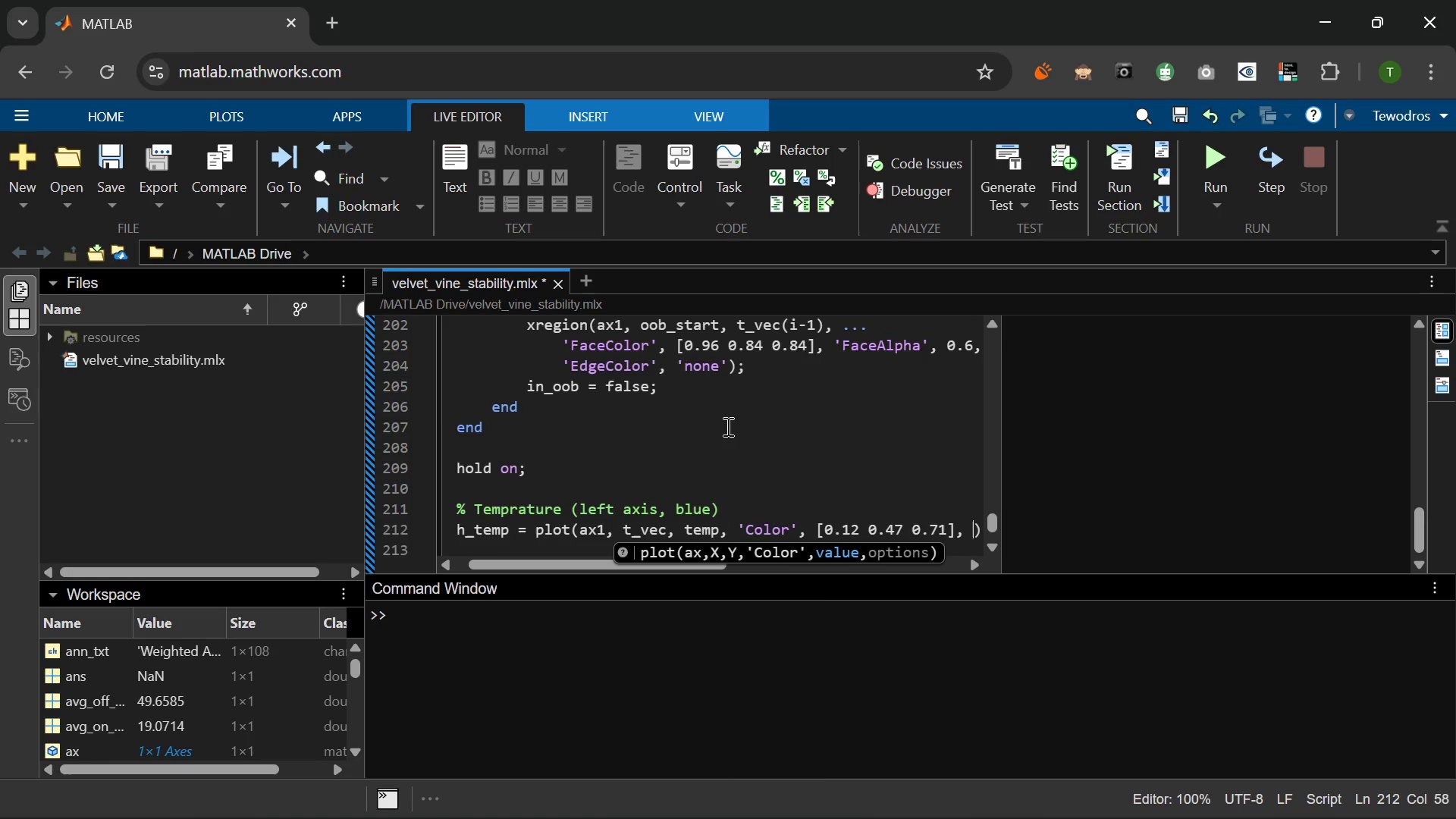 
key(Period)
 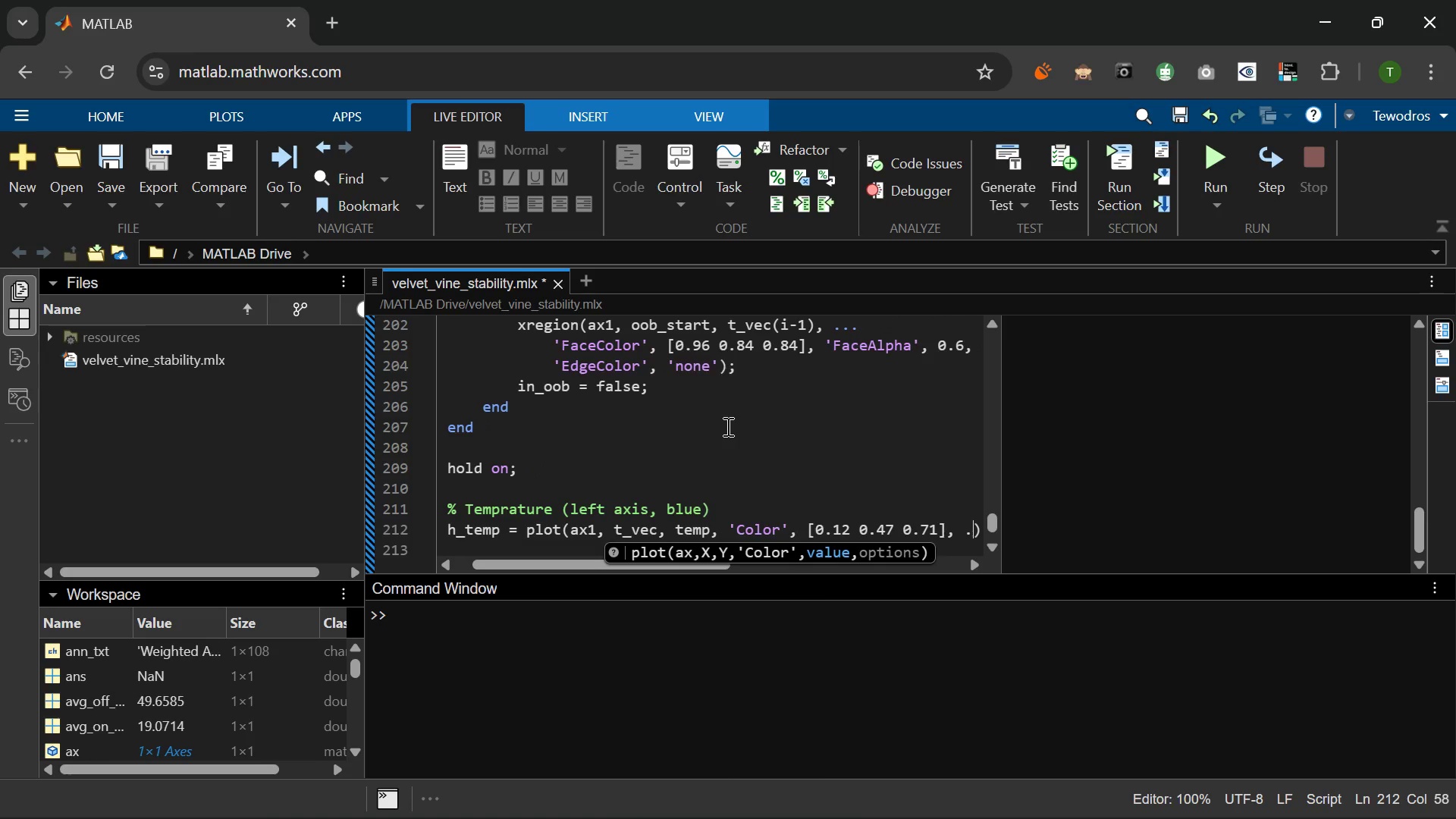 
key(Period)
 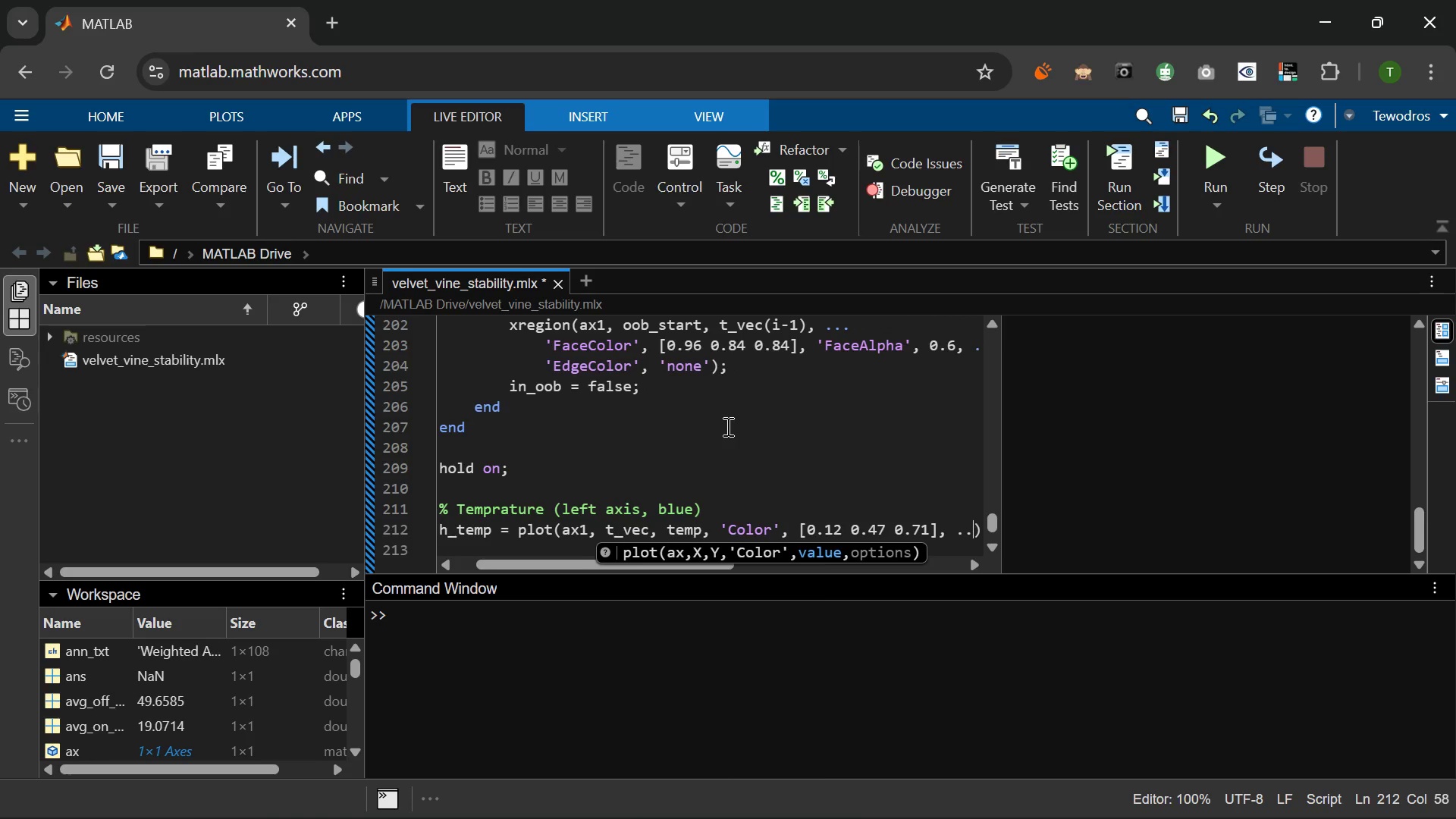 
key(Period)
 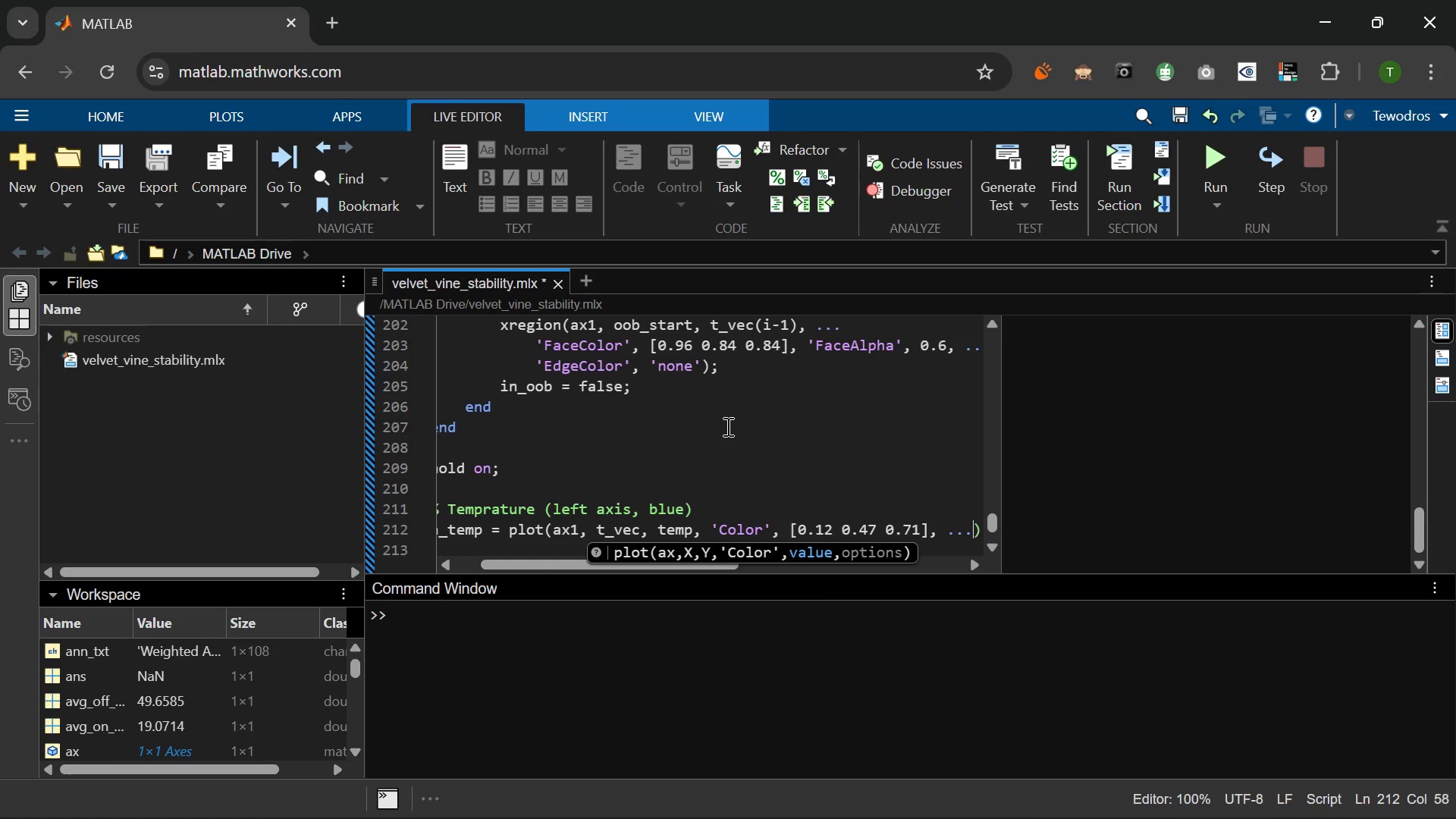 
key(Enter)
 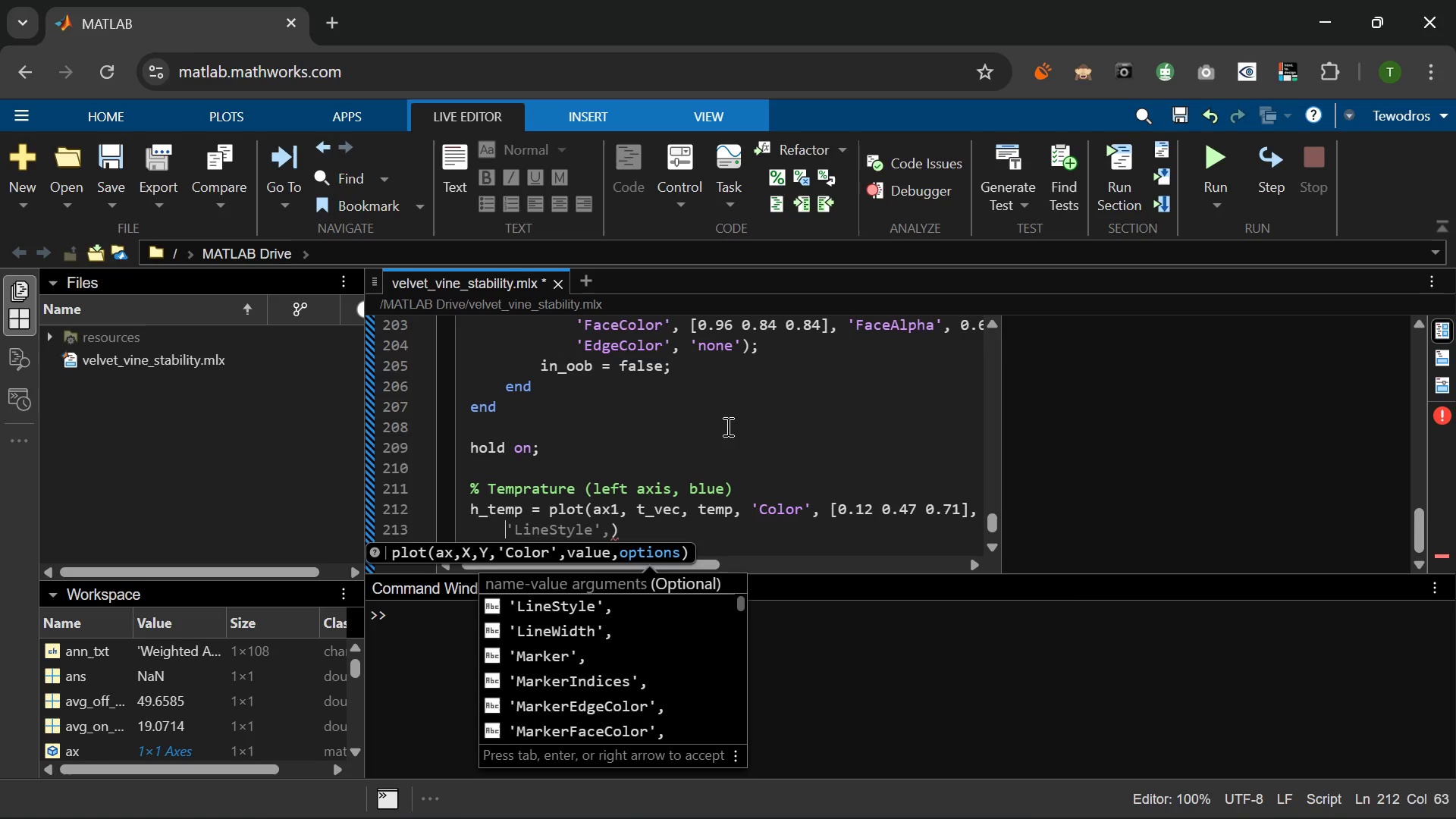 
type('LineWidth)
 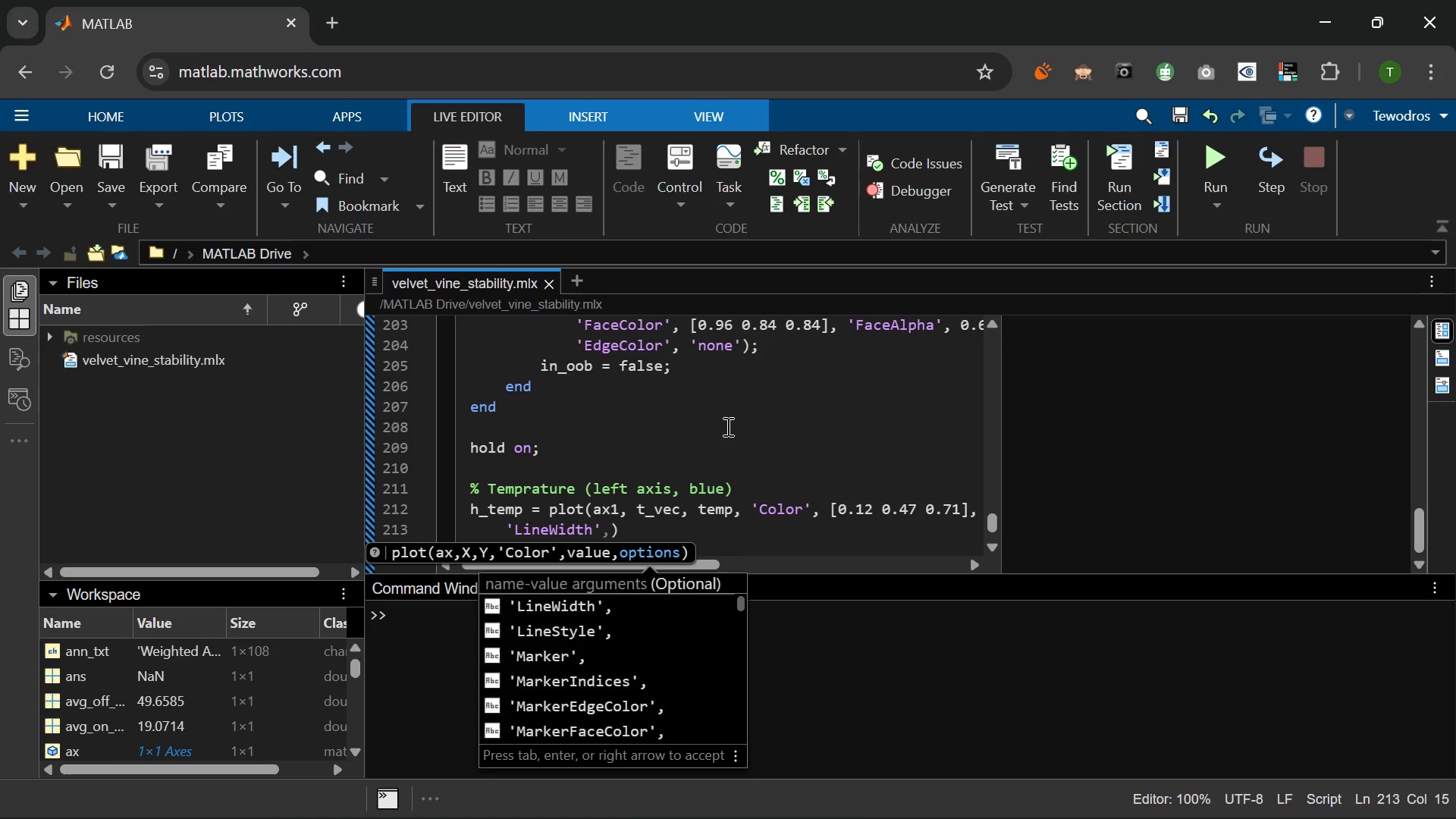 
key(ArrowRight)
 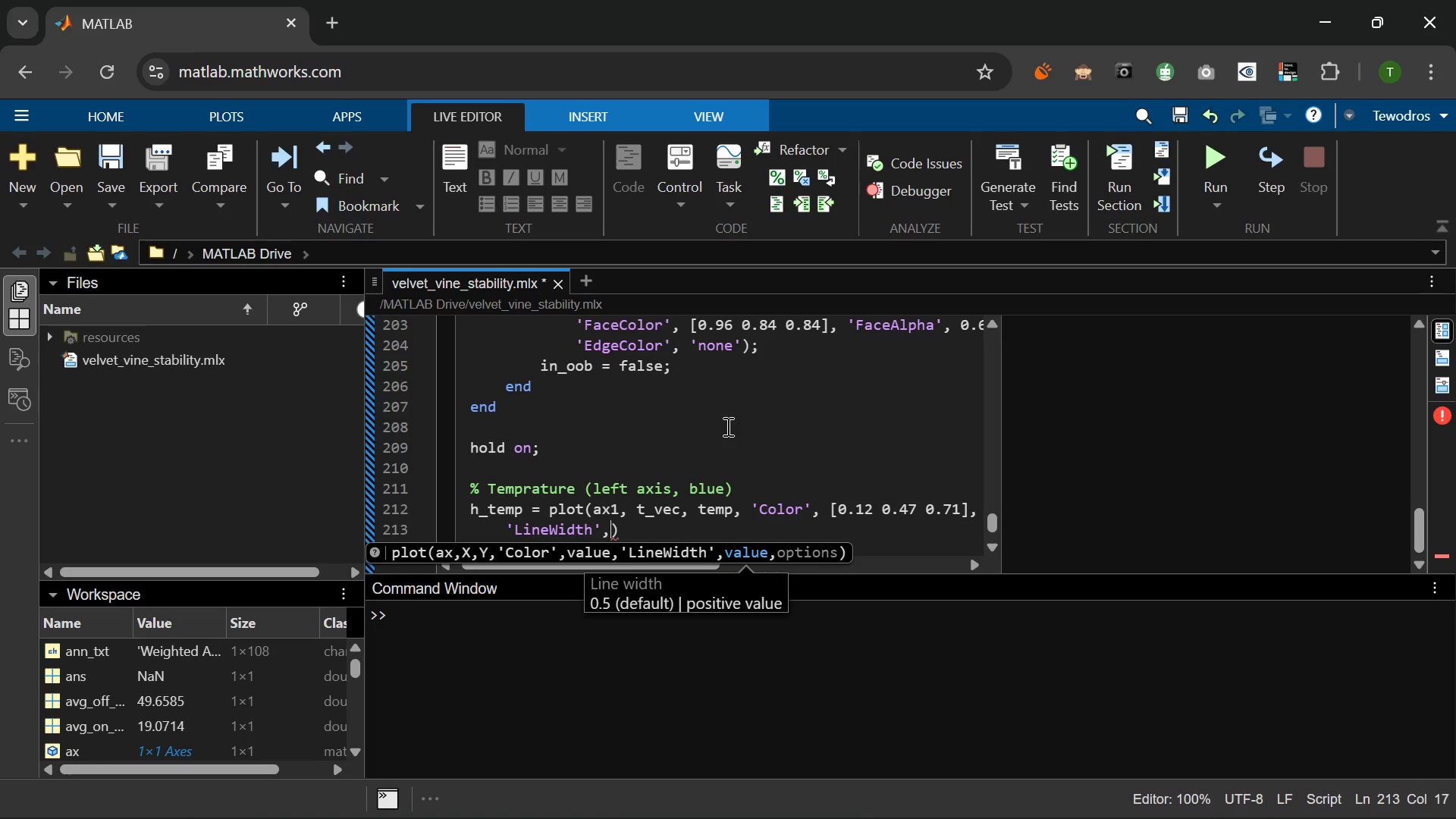 
type( 1.3, 'K)
key(Backspace)
type(DisplayName)
 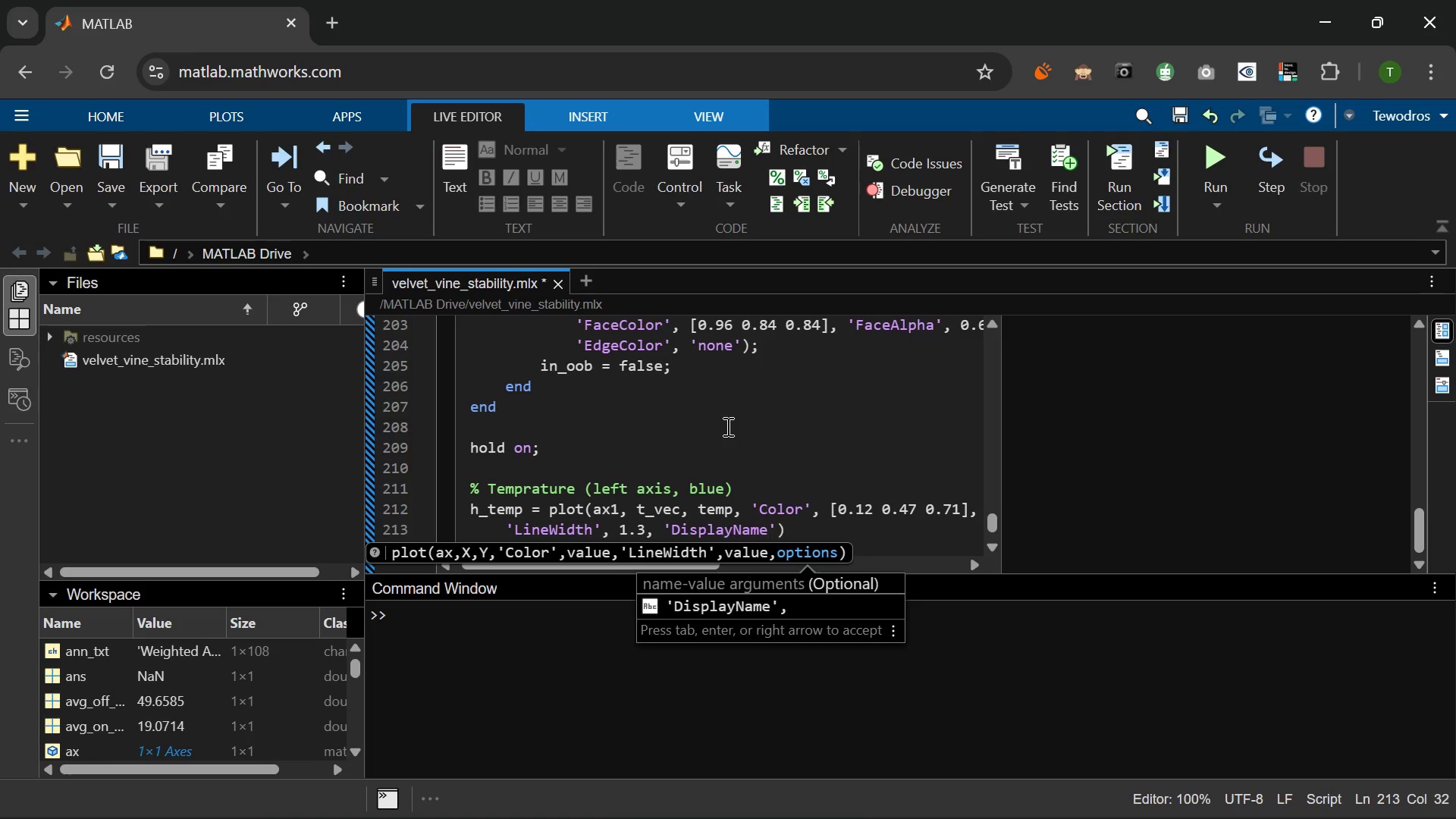 
key(ArrowRight)
 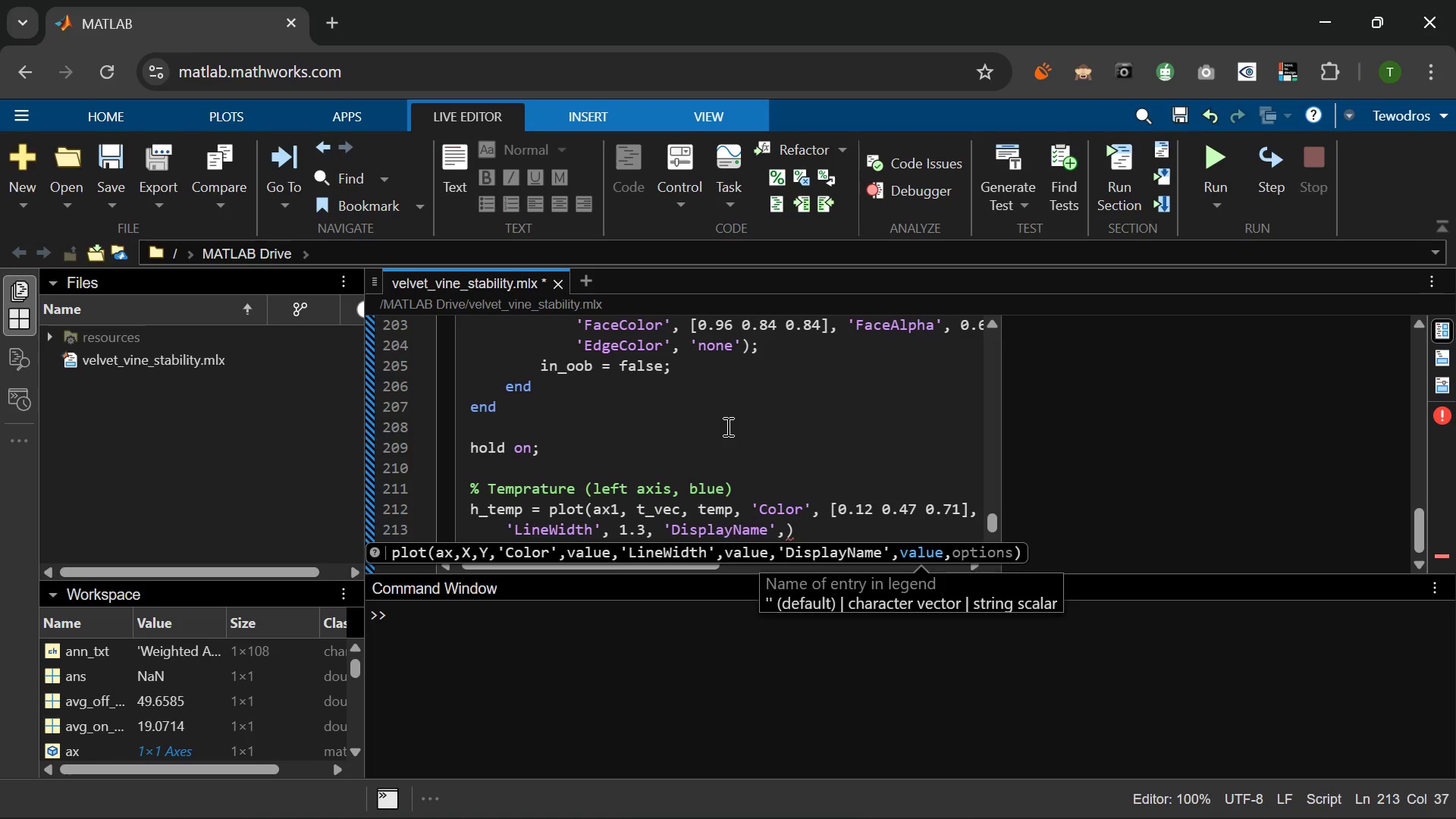 
type( 'Temprature (degree F))
 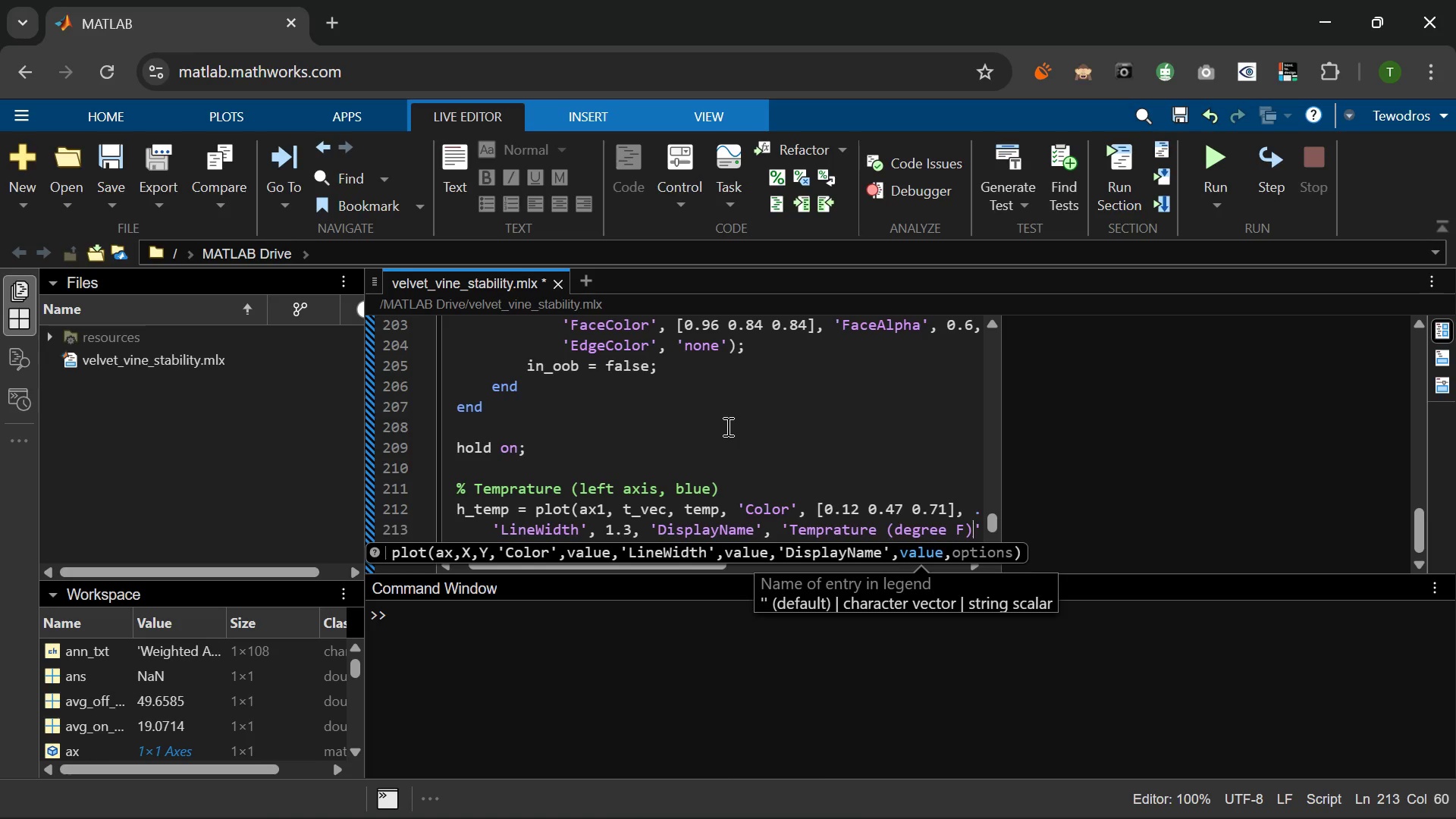 
key(ArrowRight)
 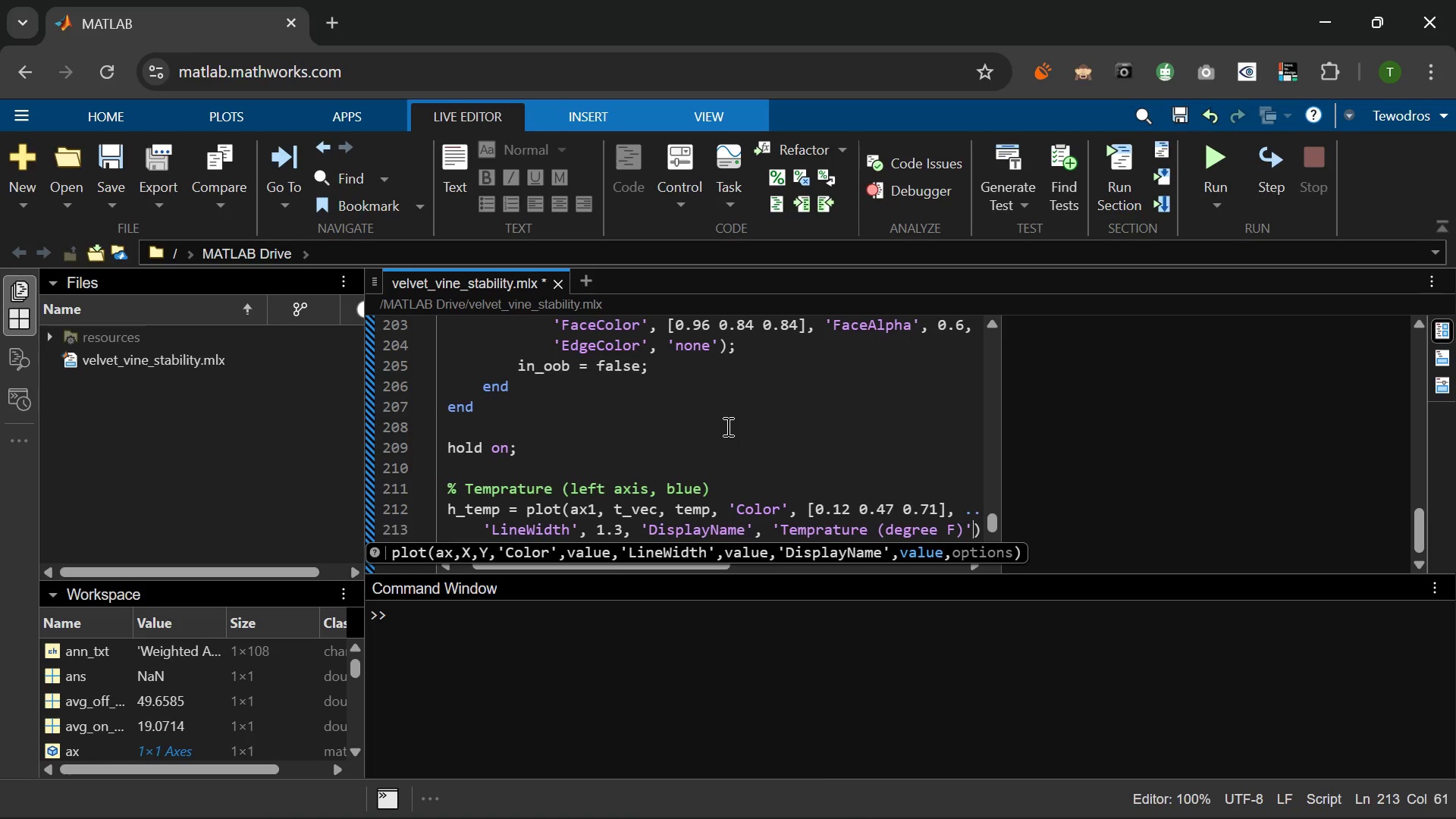 
key(Semicolon)
 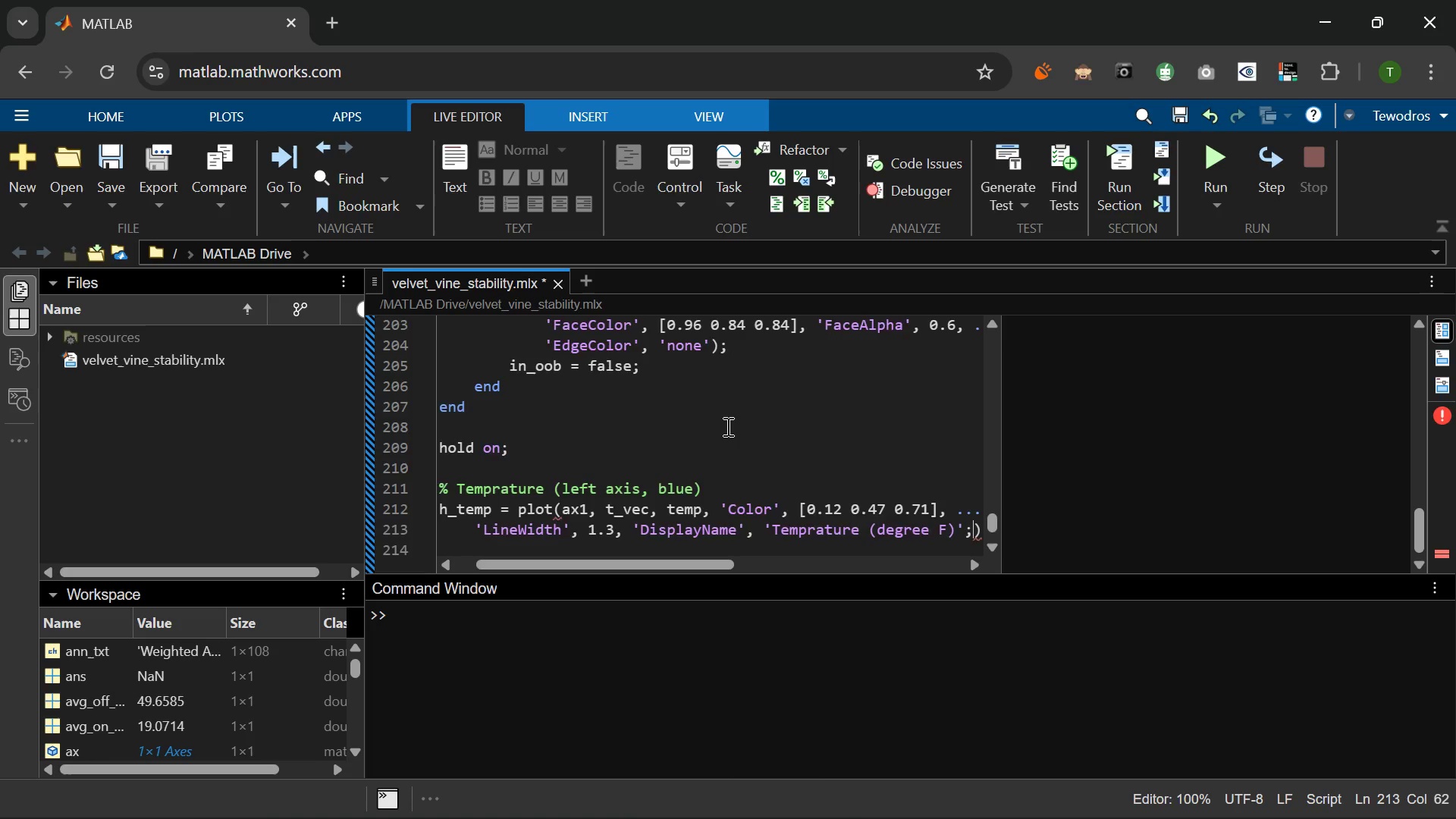 
key(Enter)
 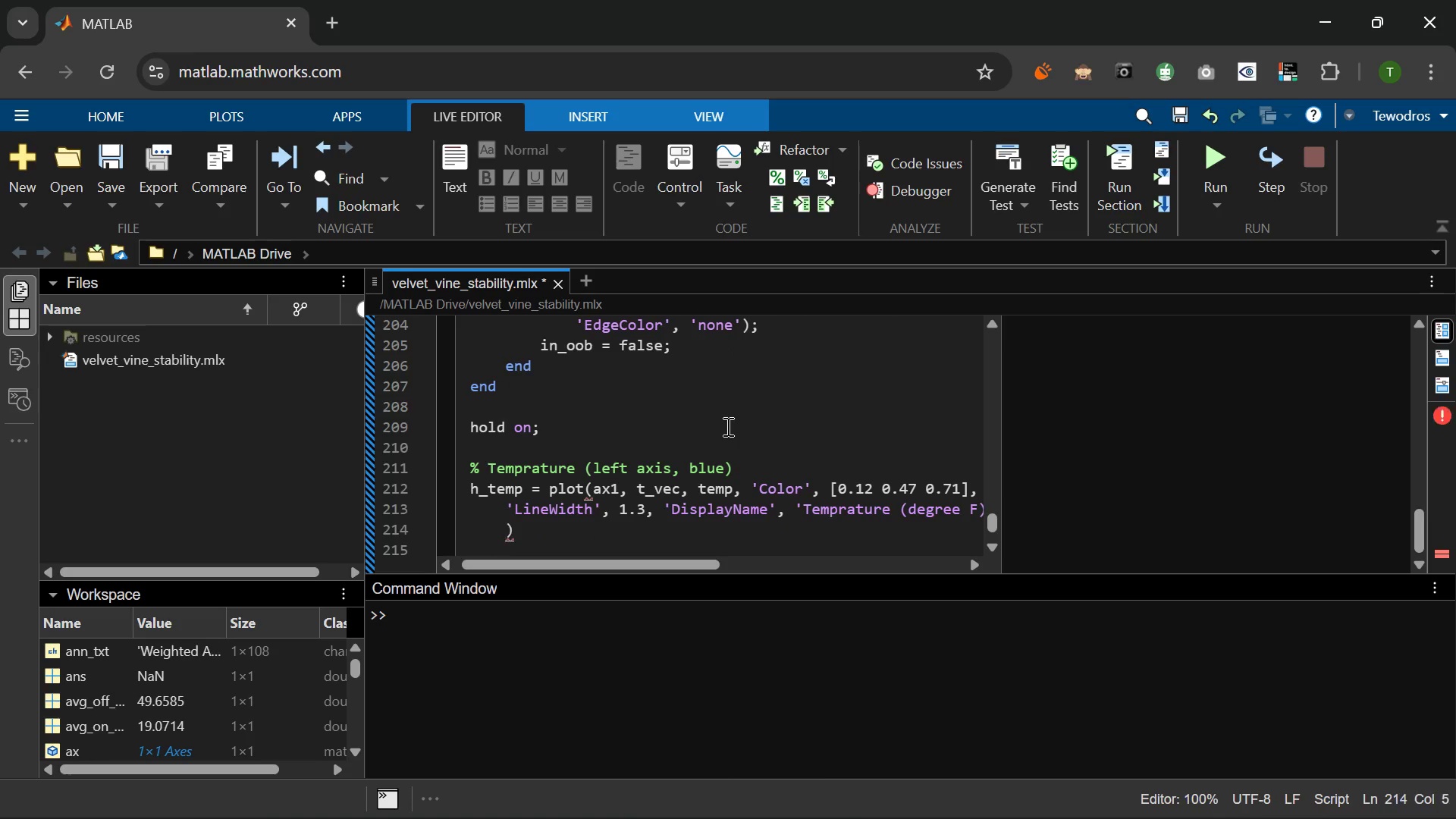 
type(yline(ax1, TEMP_HIGH, '--)
 